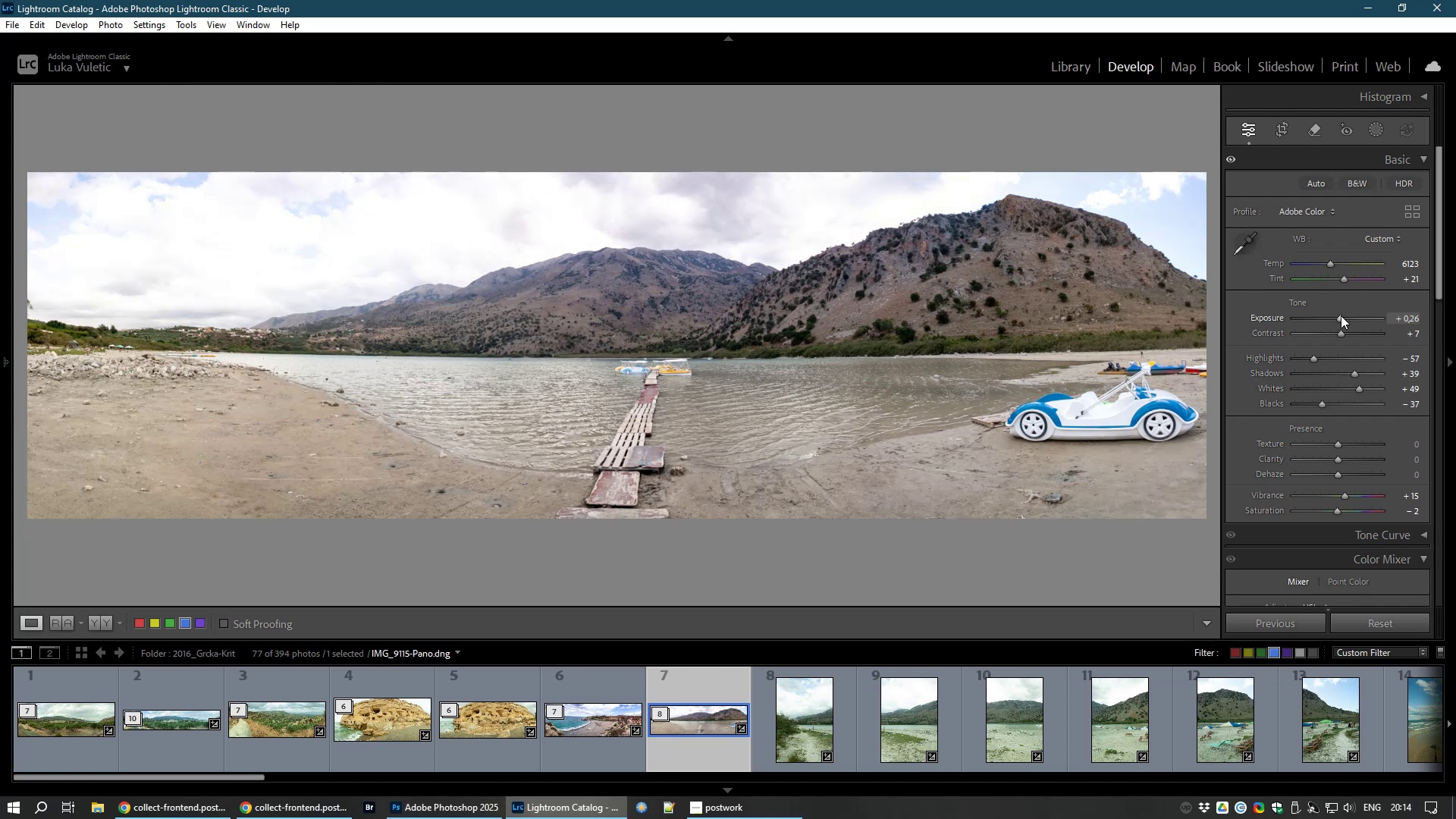 
wait(7.16)
 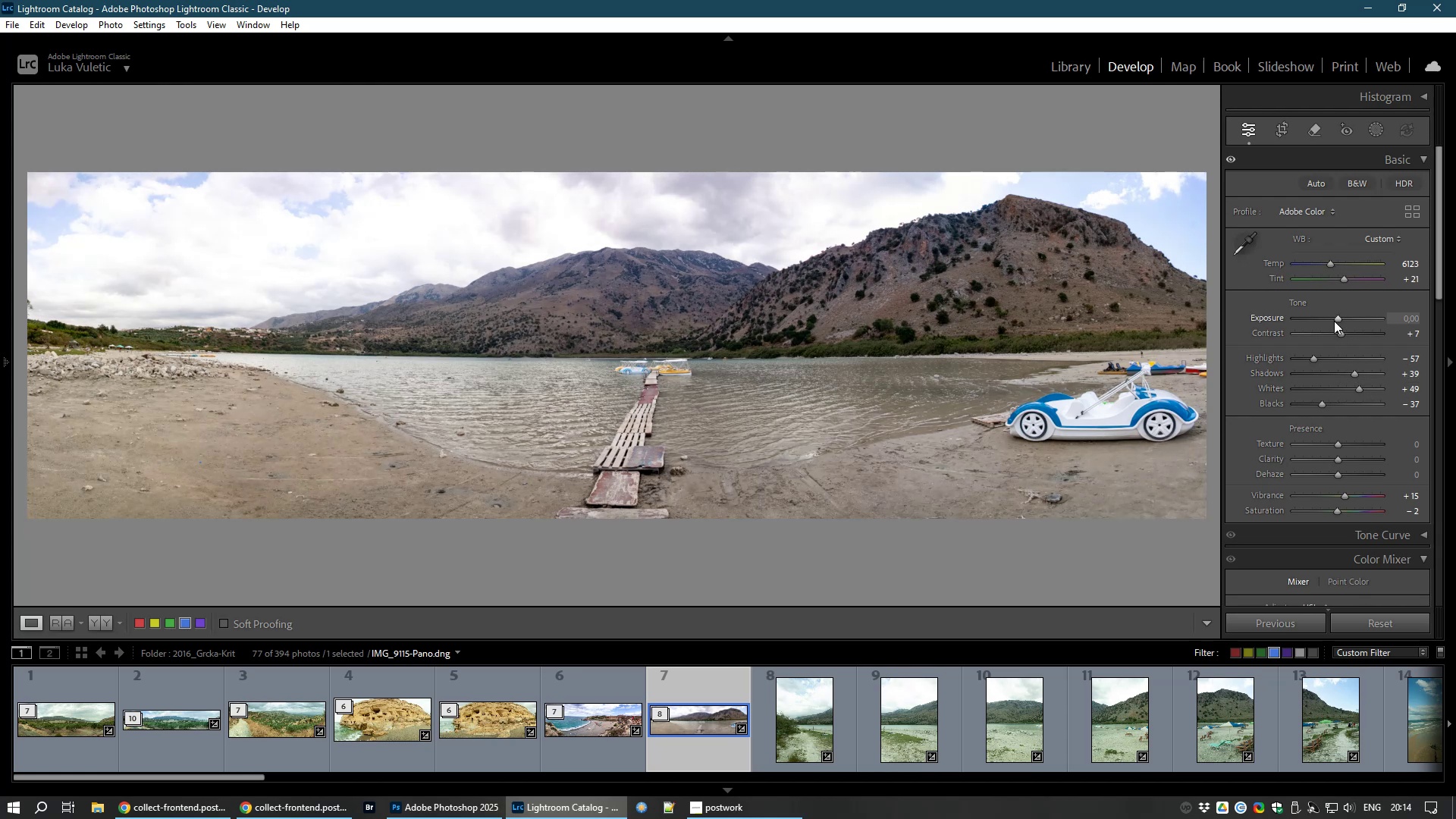 
left_click_drag(start_coordinate=[1337, 444], to_coordinate=[1343, 445])
 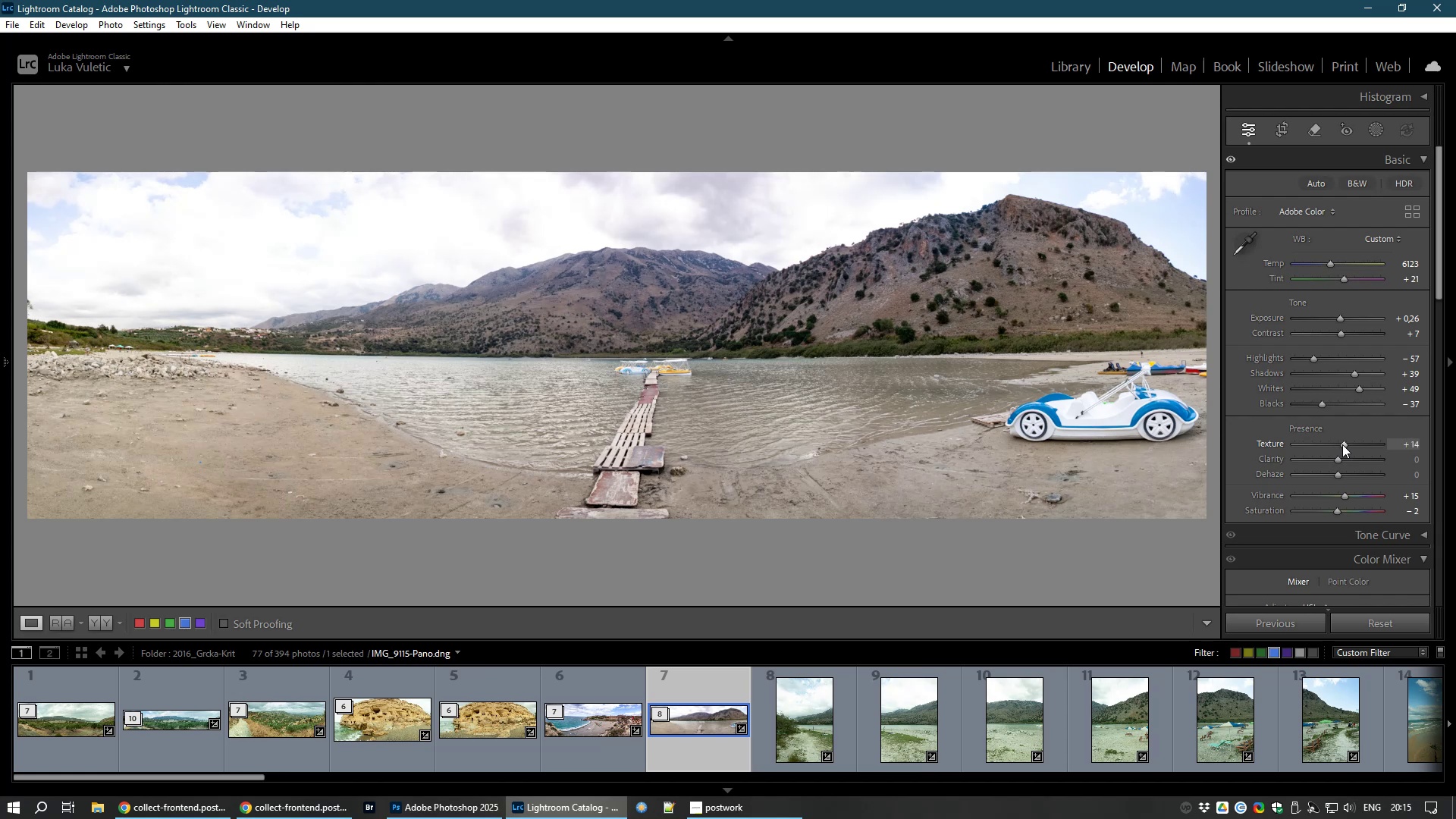 
wait(5.49)
 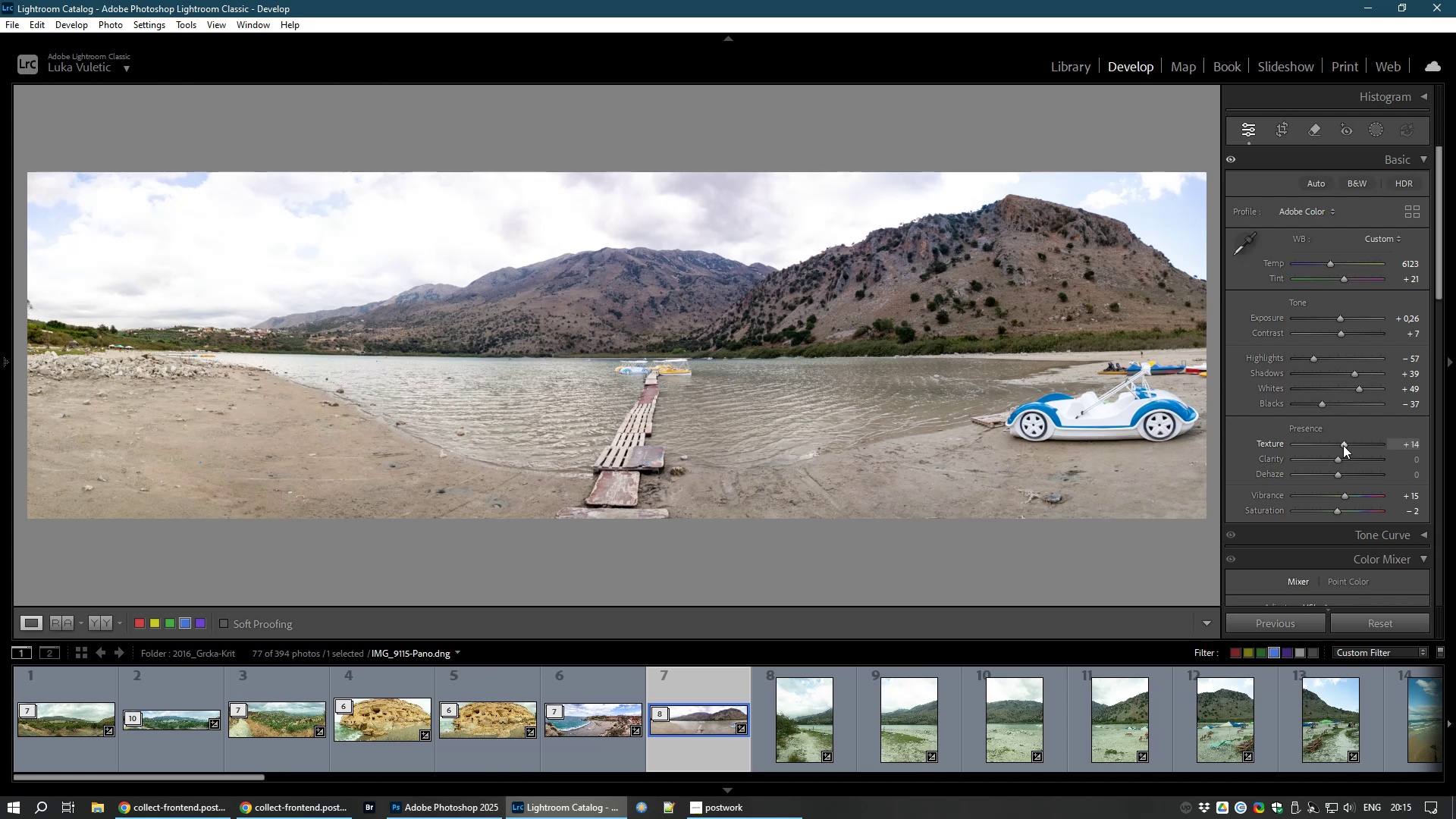 
left_click([1381, 130])
 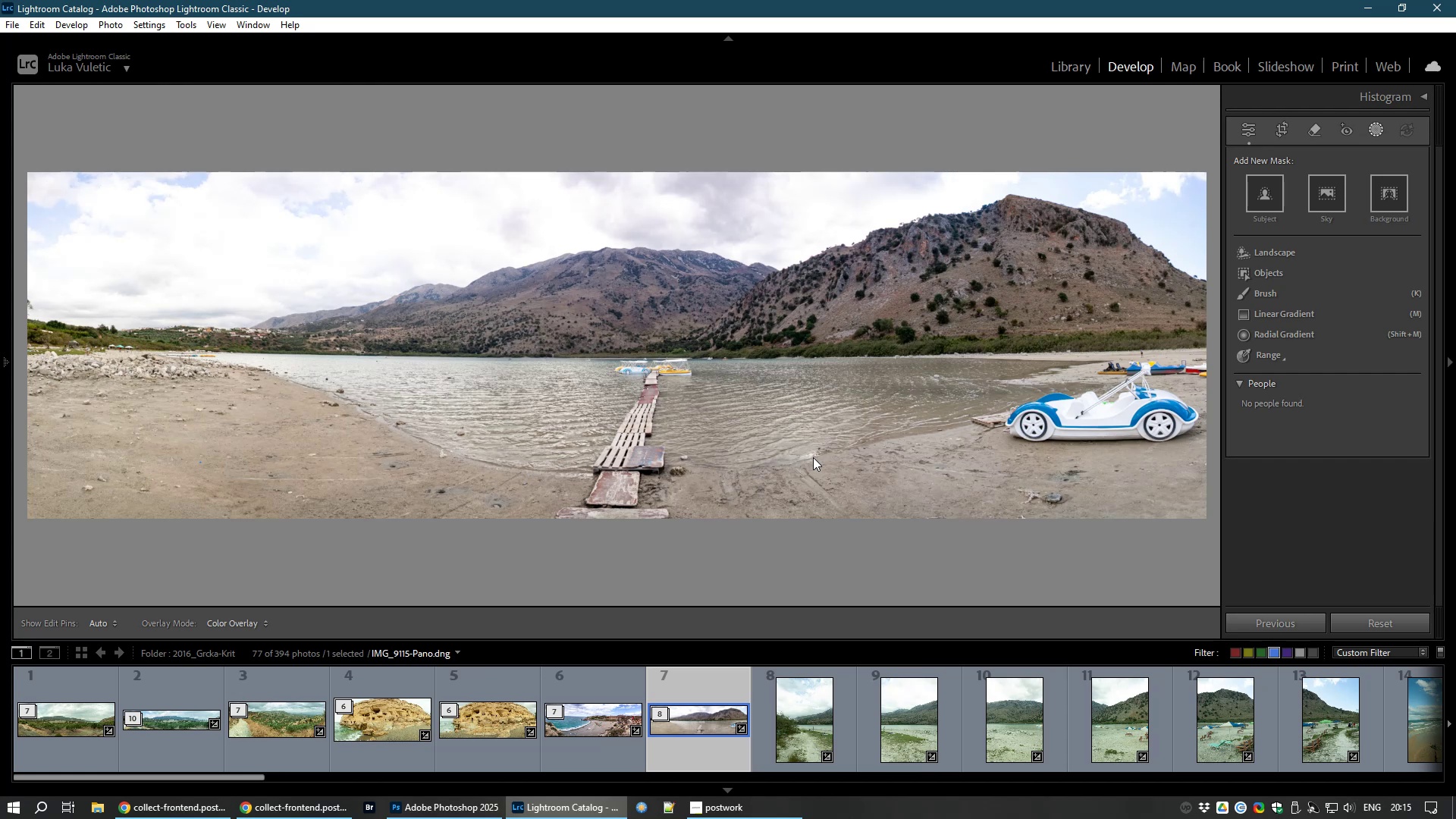 
wait(19.01)
 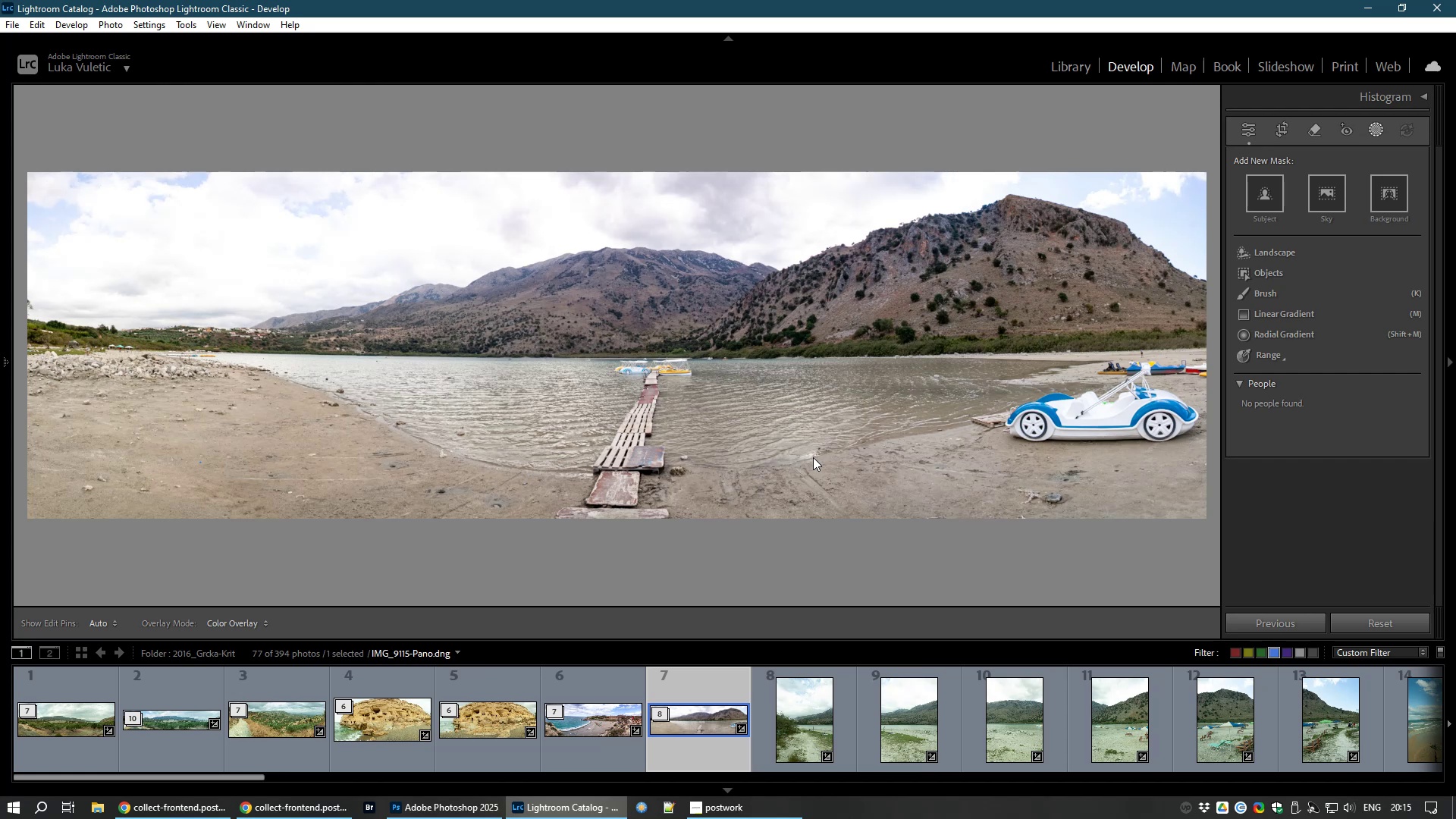 
left_click([1316, 196])
 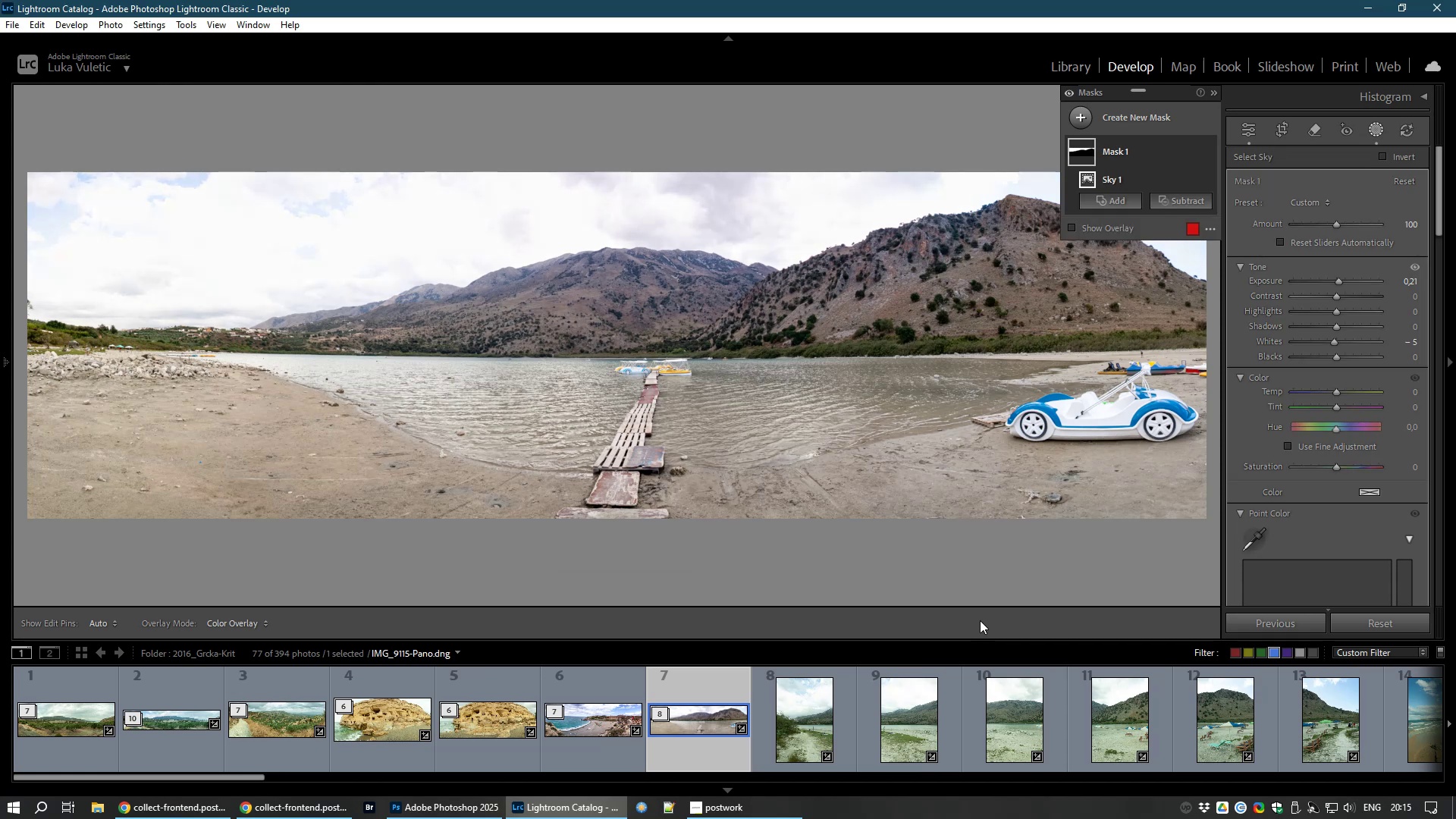 
wait(16.14)
 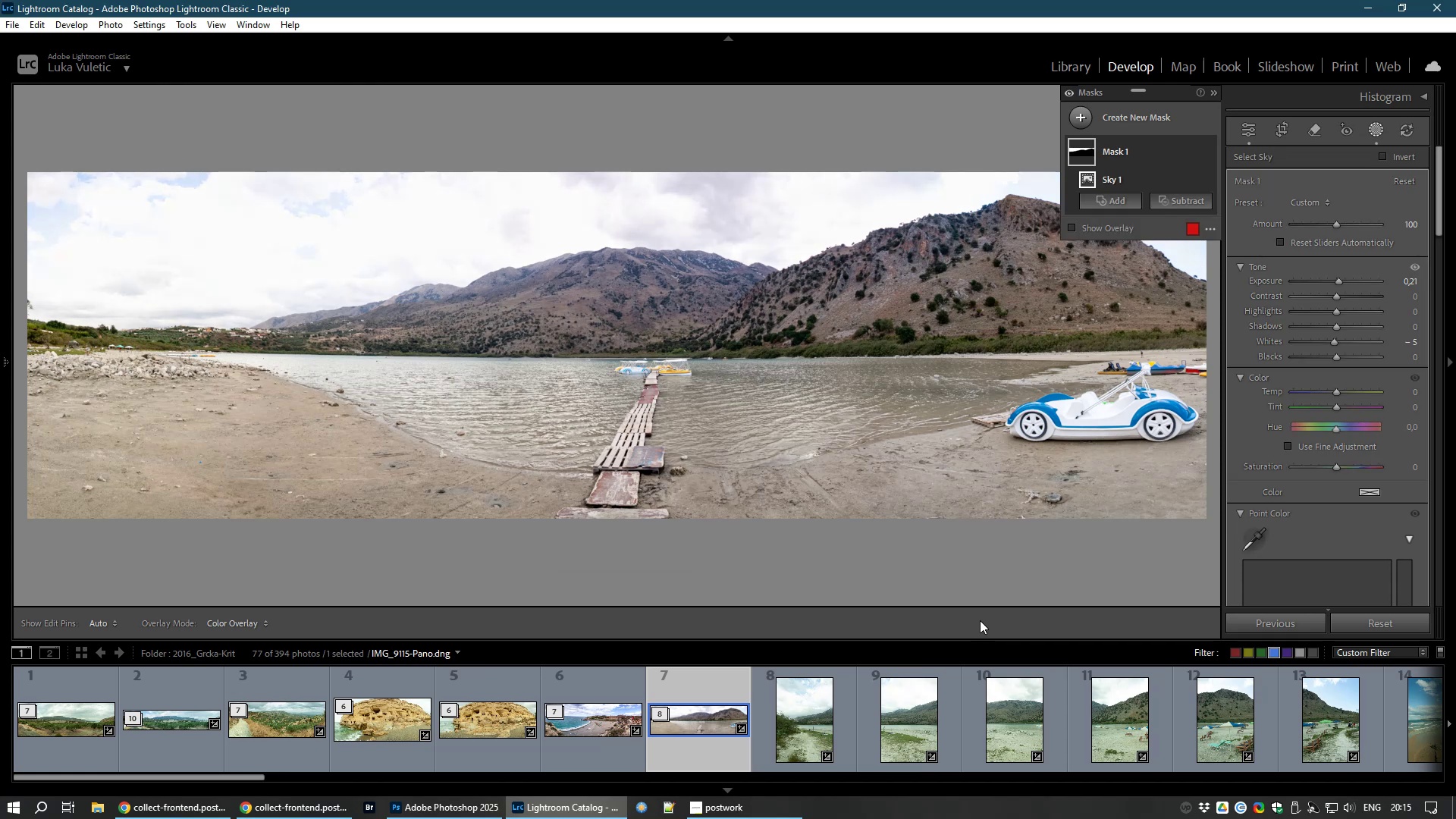 
left_click_drag(start_coordinate=[1338, 280], to_coordinate=[1329, 280])
 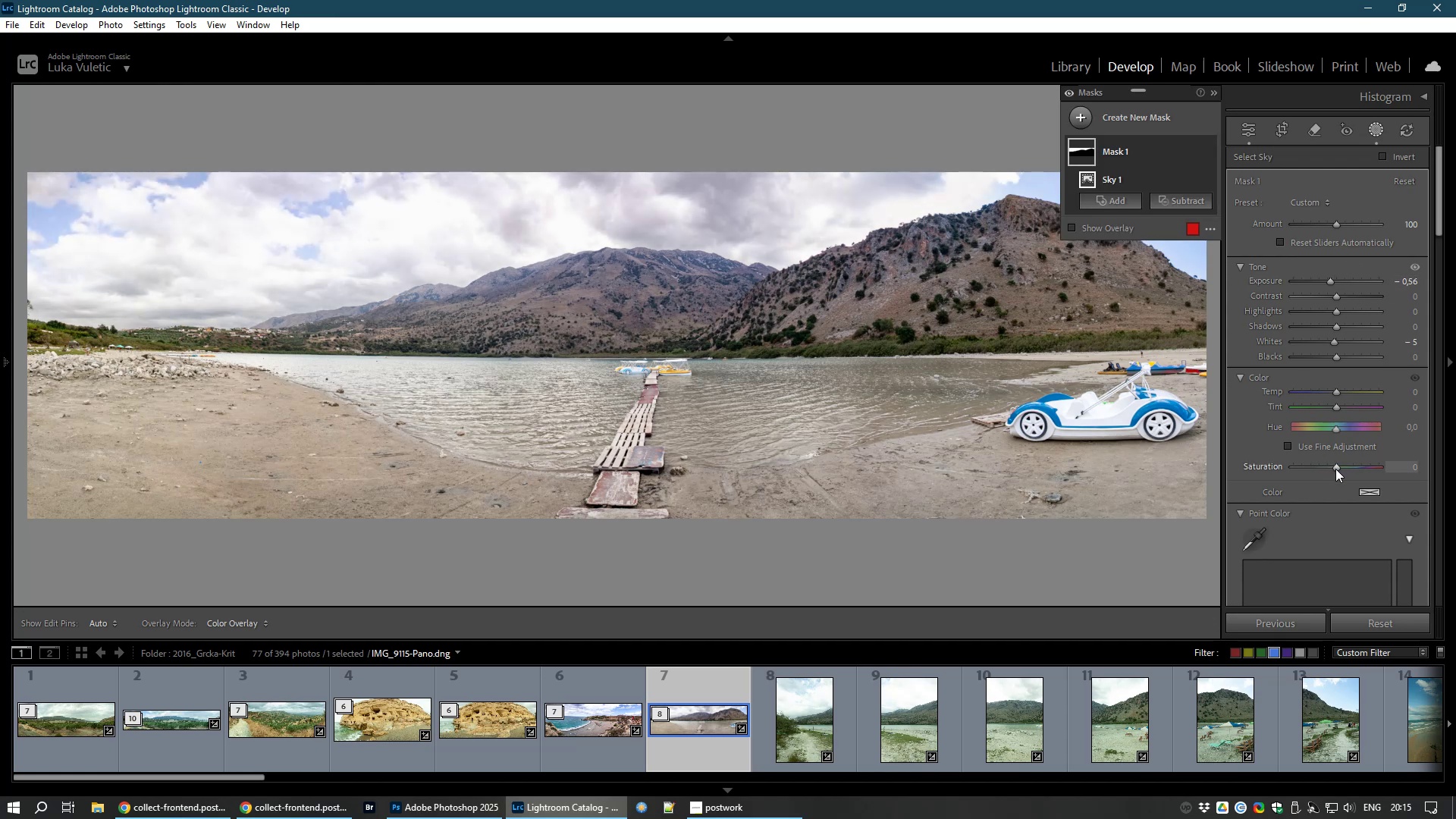 
left_click_drag(start_coordinate=[1339, 466], to_coordinate=[1363, 458])
 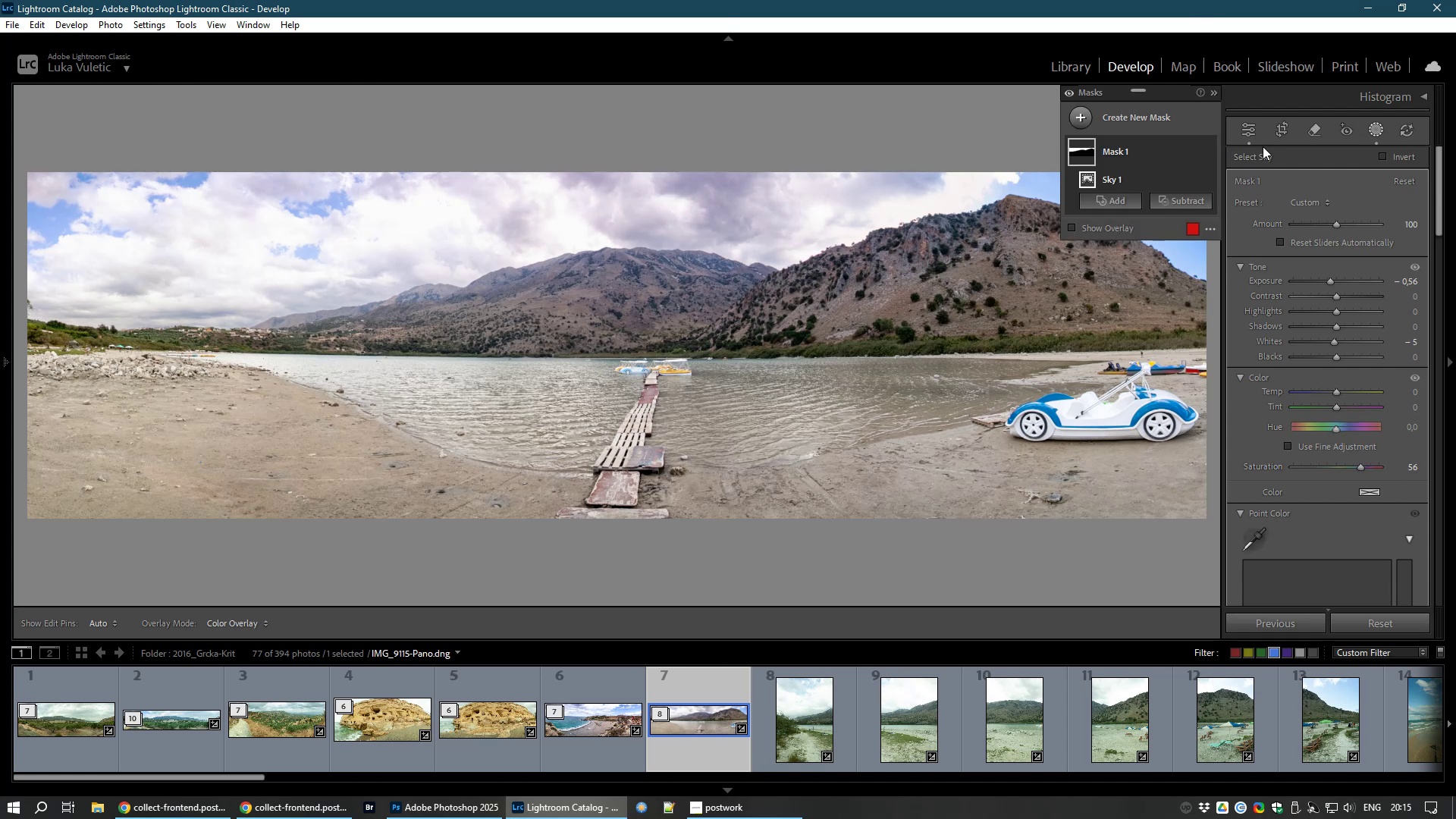 
left_click([1251, 125])
 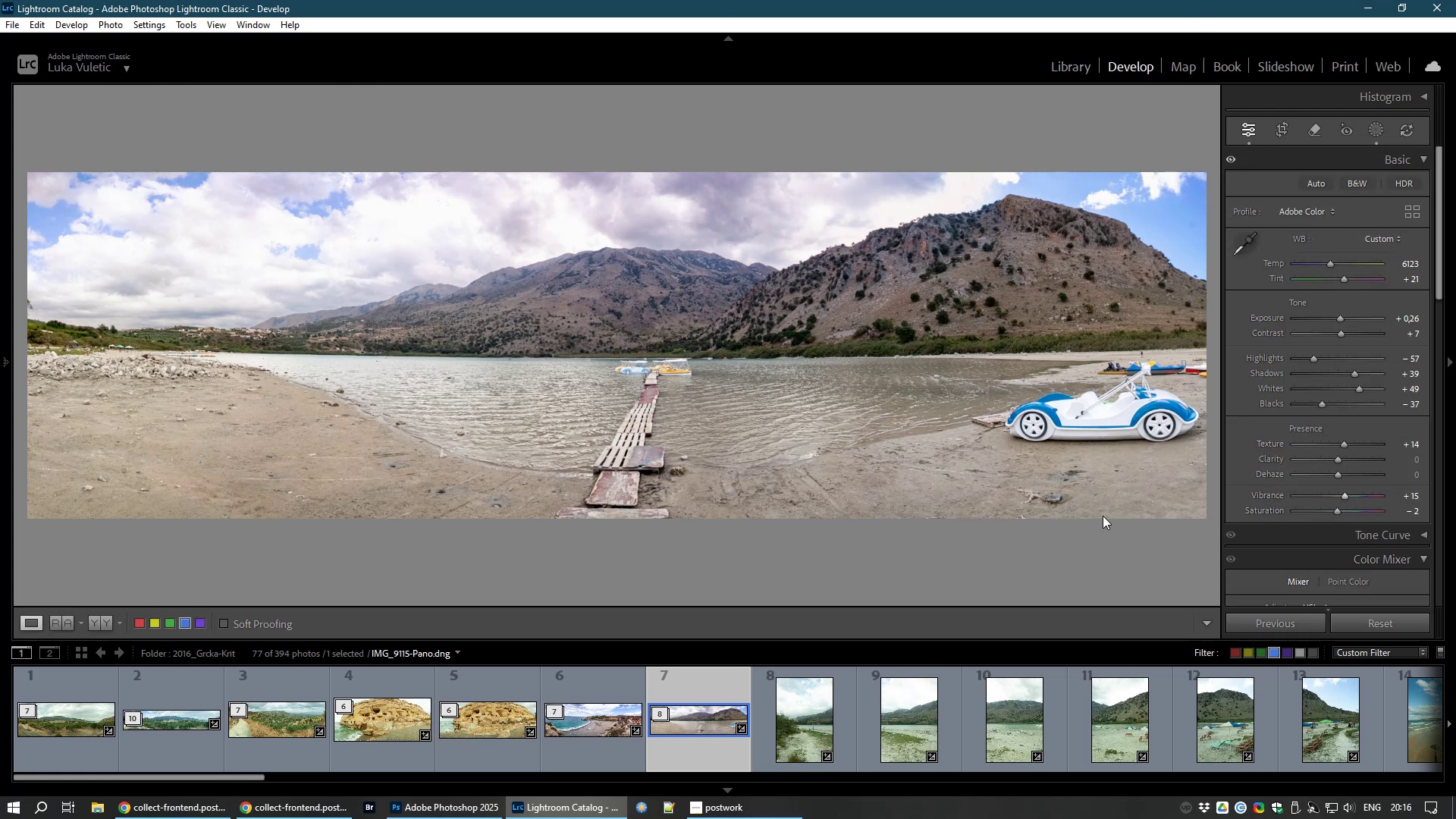 
wait(6.75)
 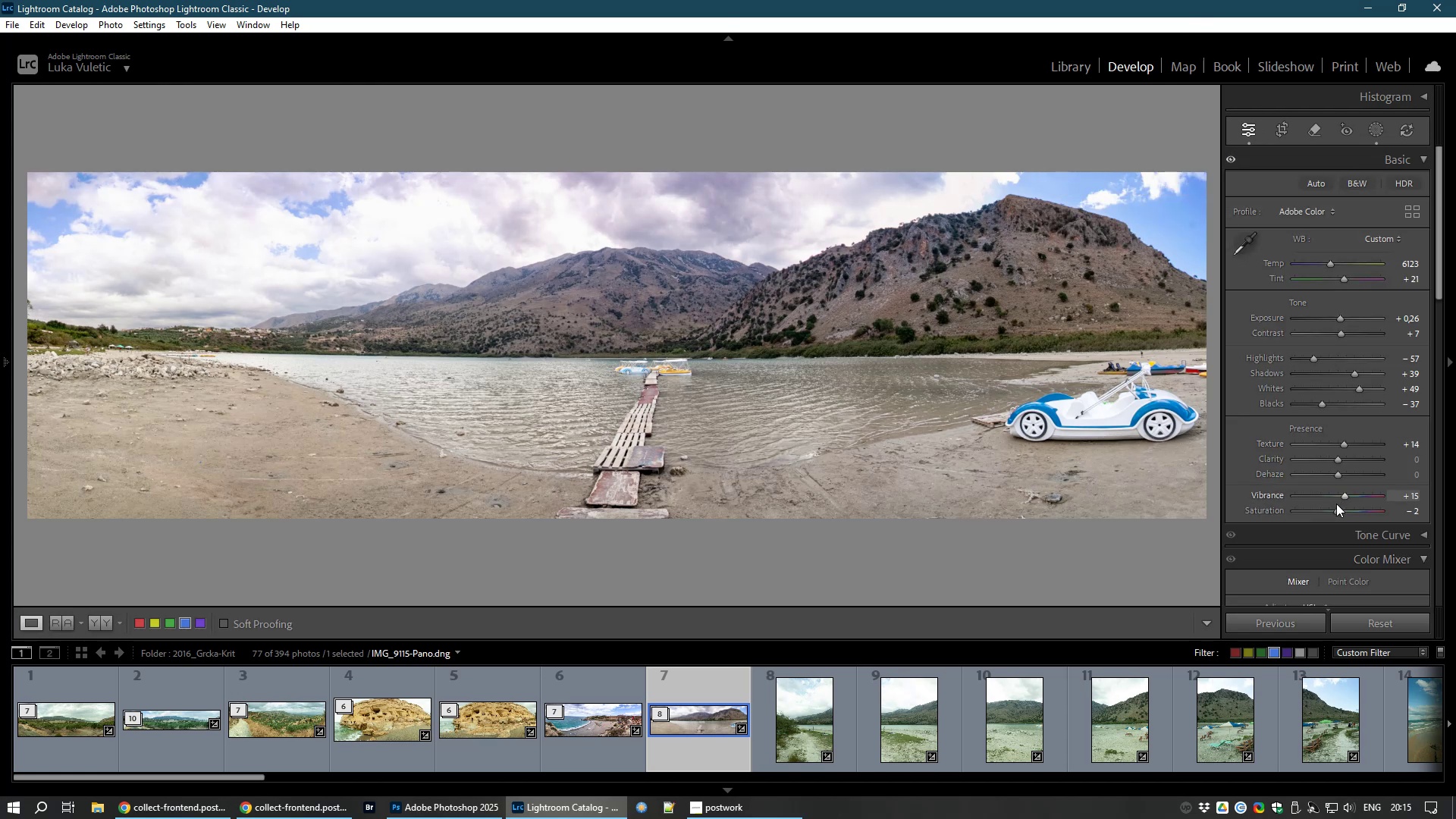 
left_click([816, 723])
 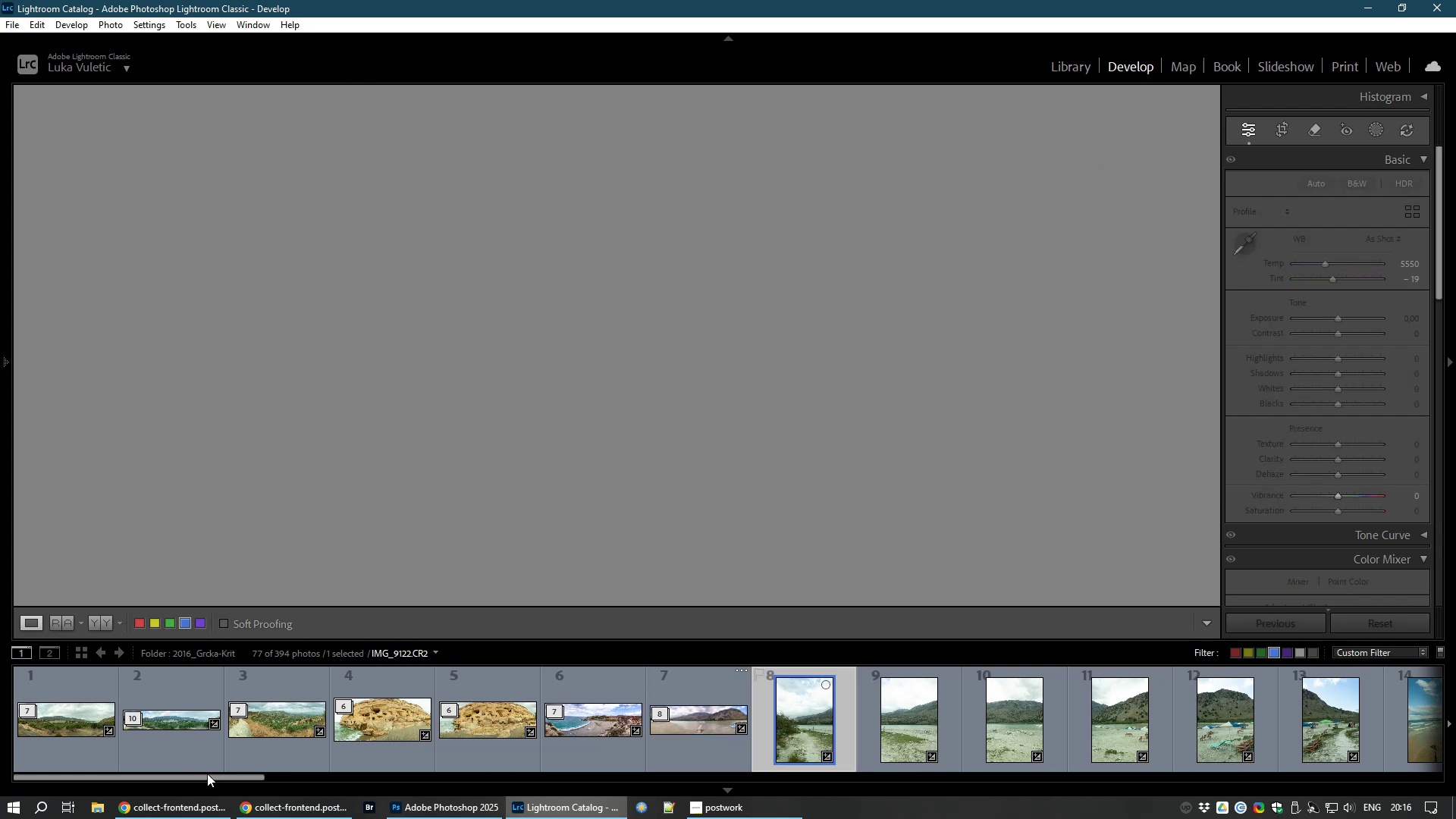 
left_click_drag(start_coordinate=[209, 775], to_coordinate=[308, 774])
 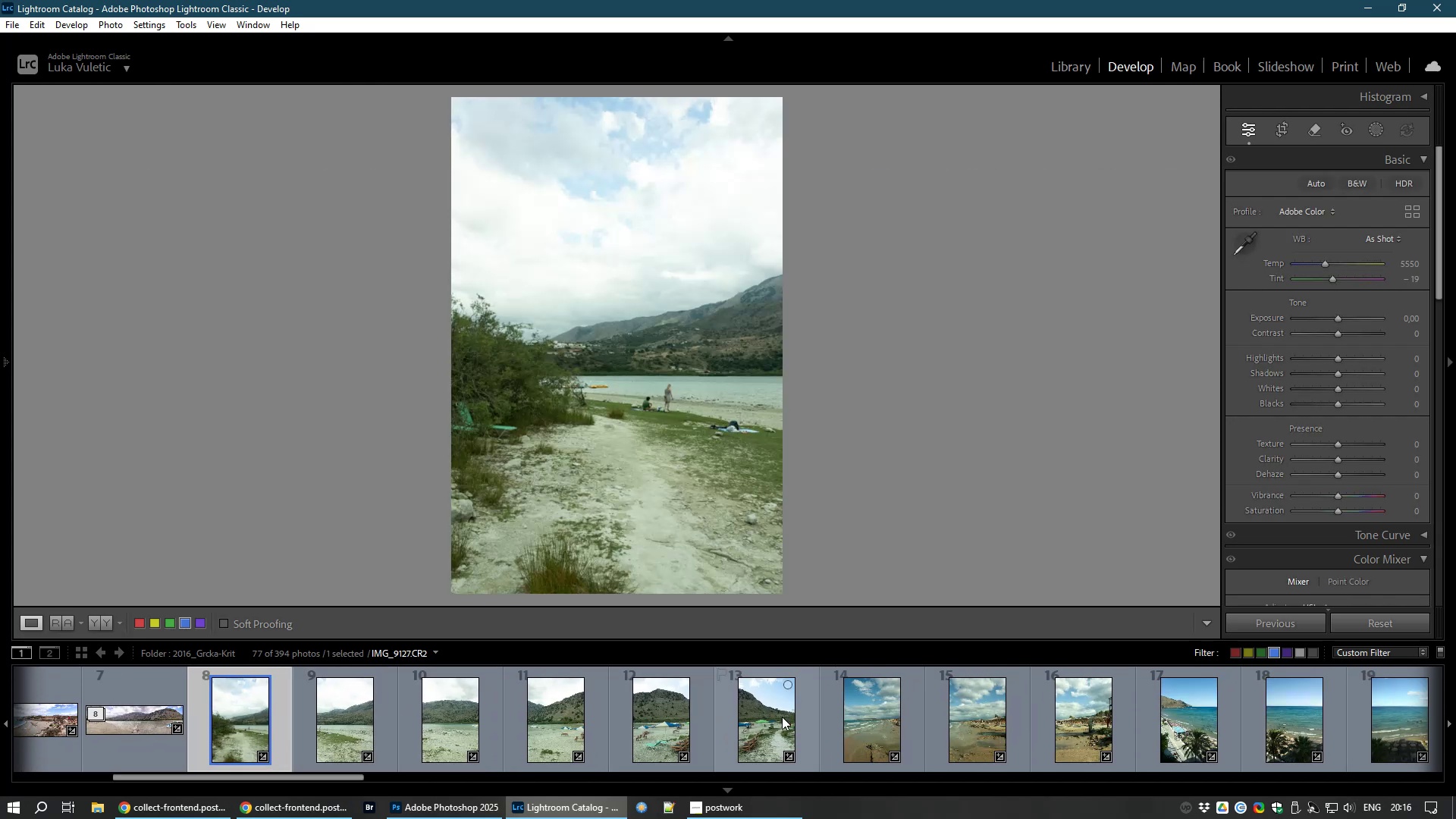 
wait(5.13)
 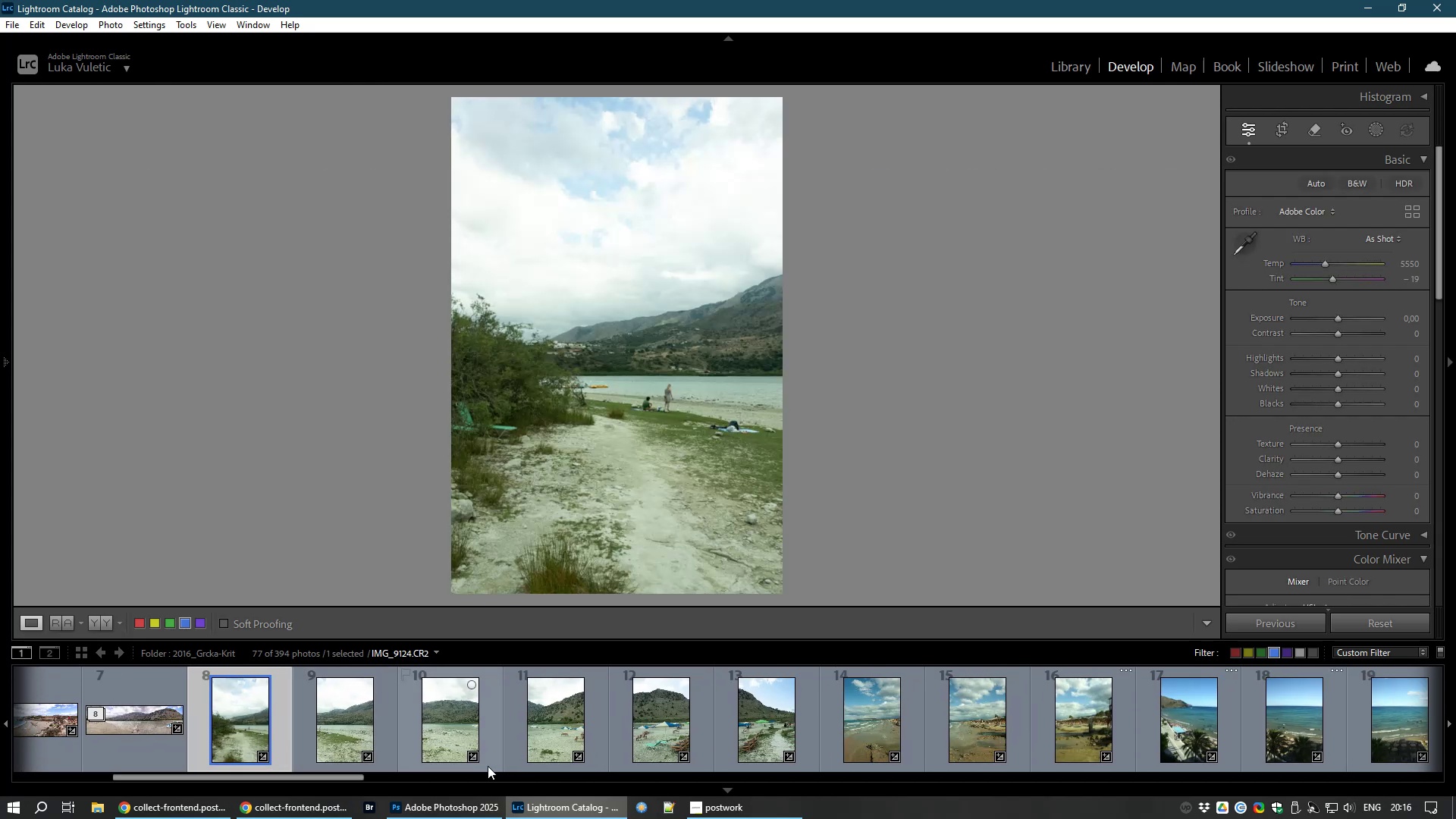 
left_click([782, 717])
 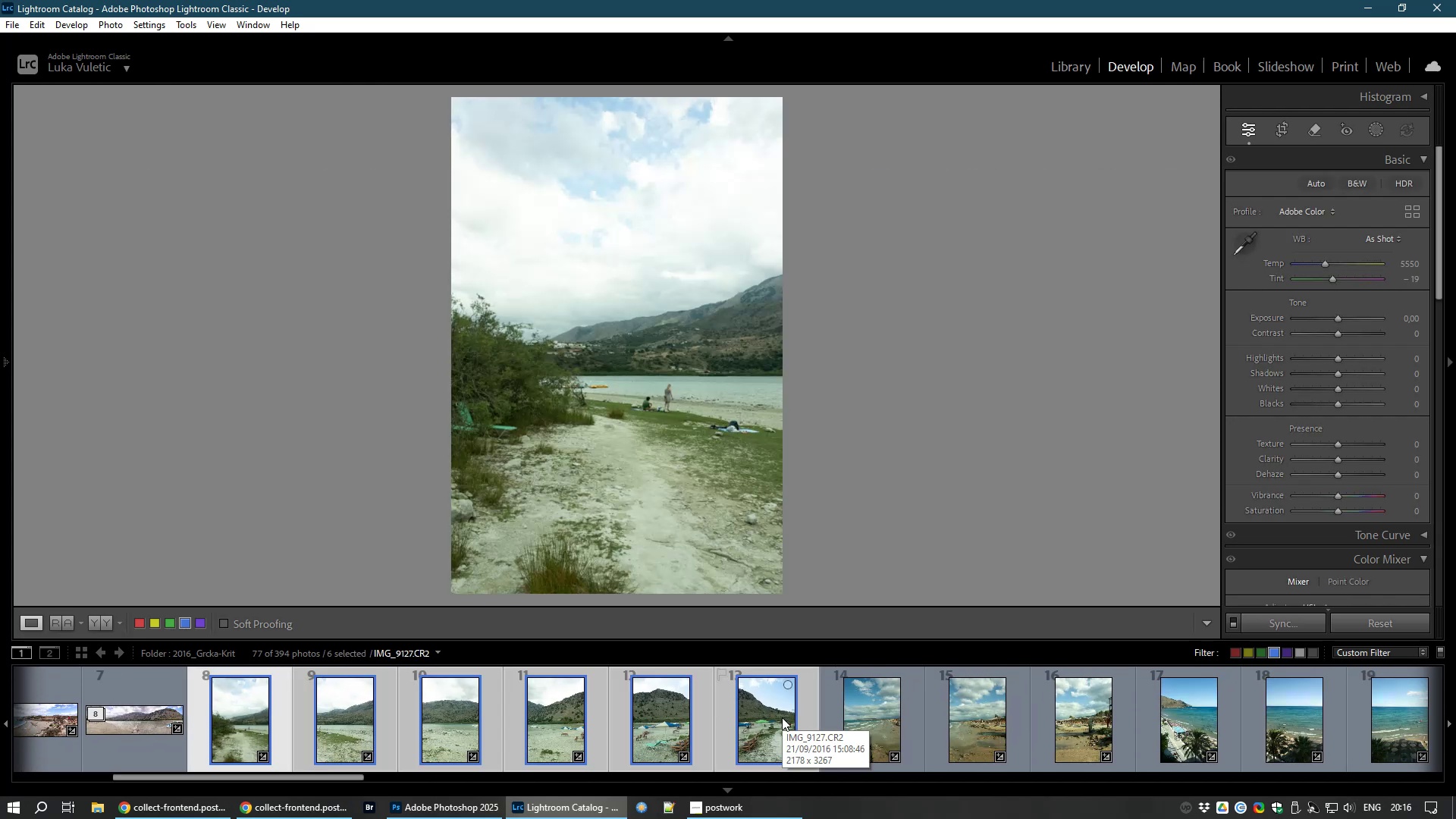 
key(Control+M)
 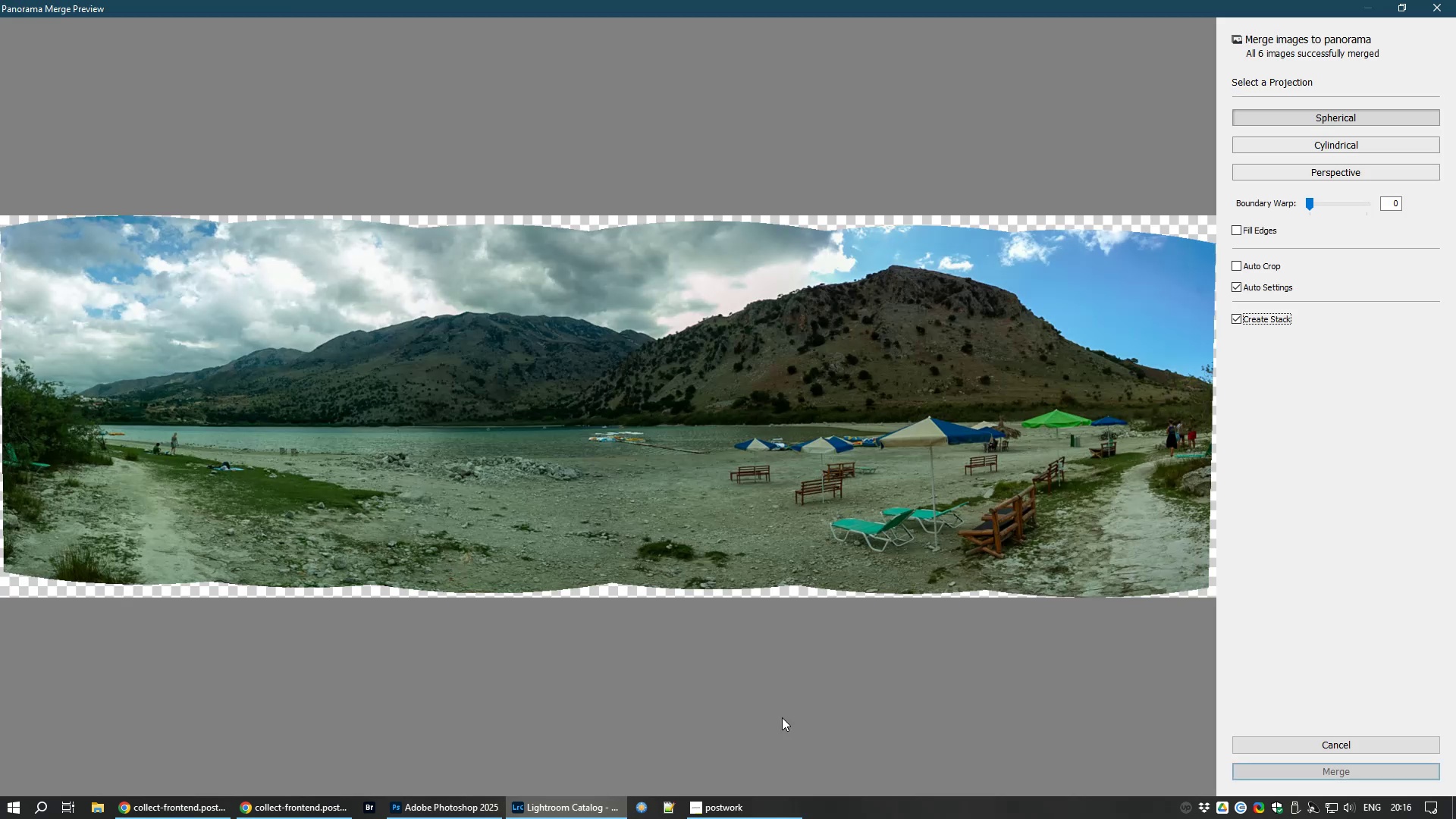 
wait(10.64)
 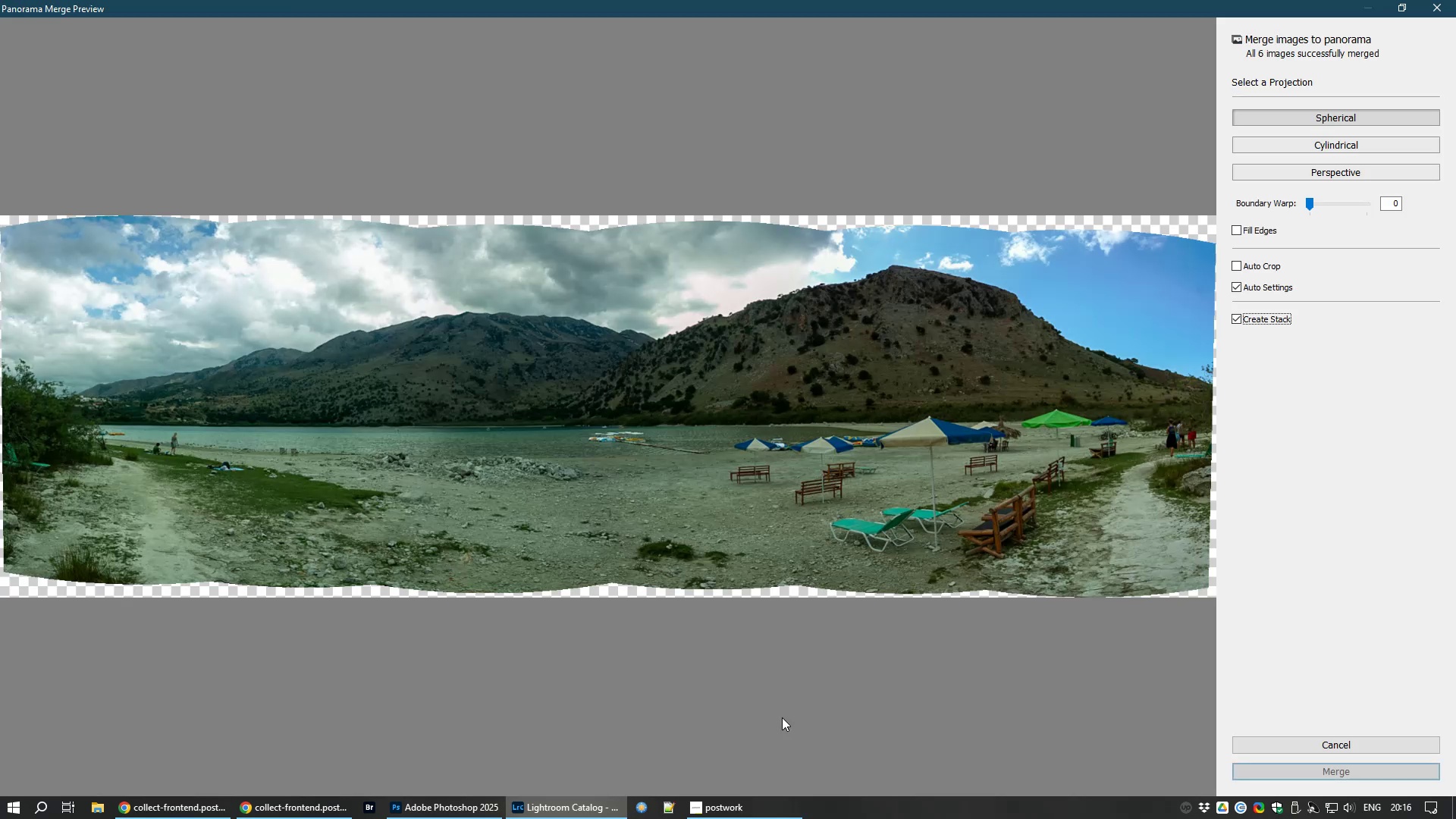 
left_click_drag(start_coordinate=[1309, 208], to_coordinate=[1448, 201])
 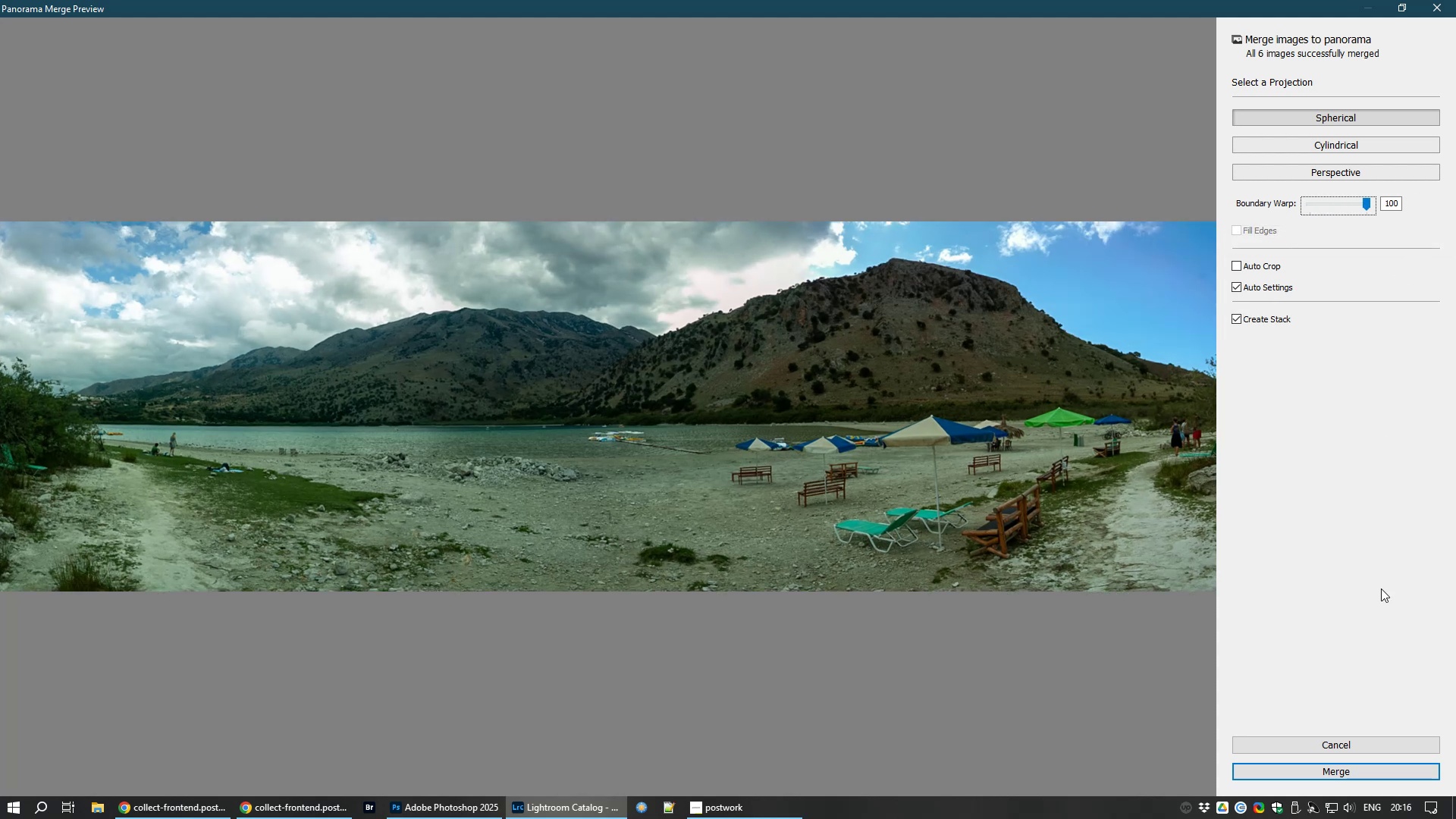 
wait(5.23)
 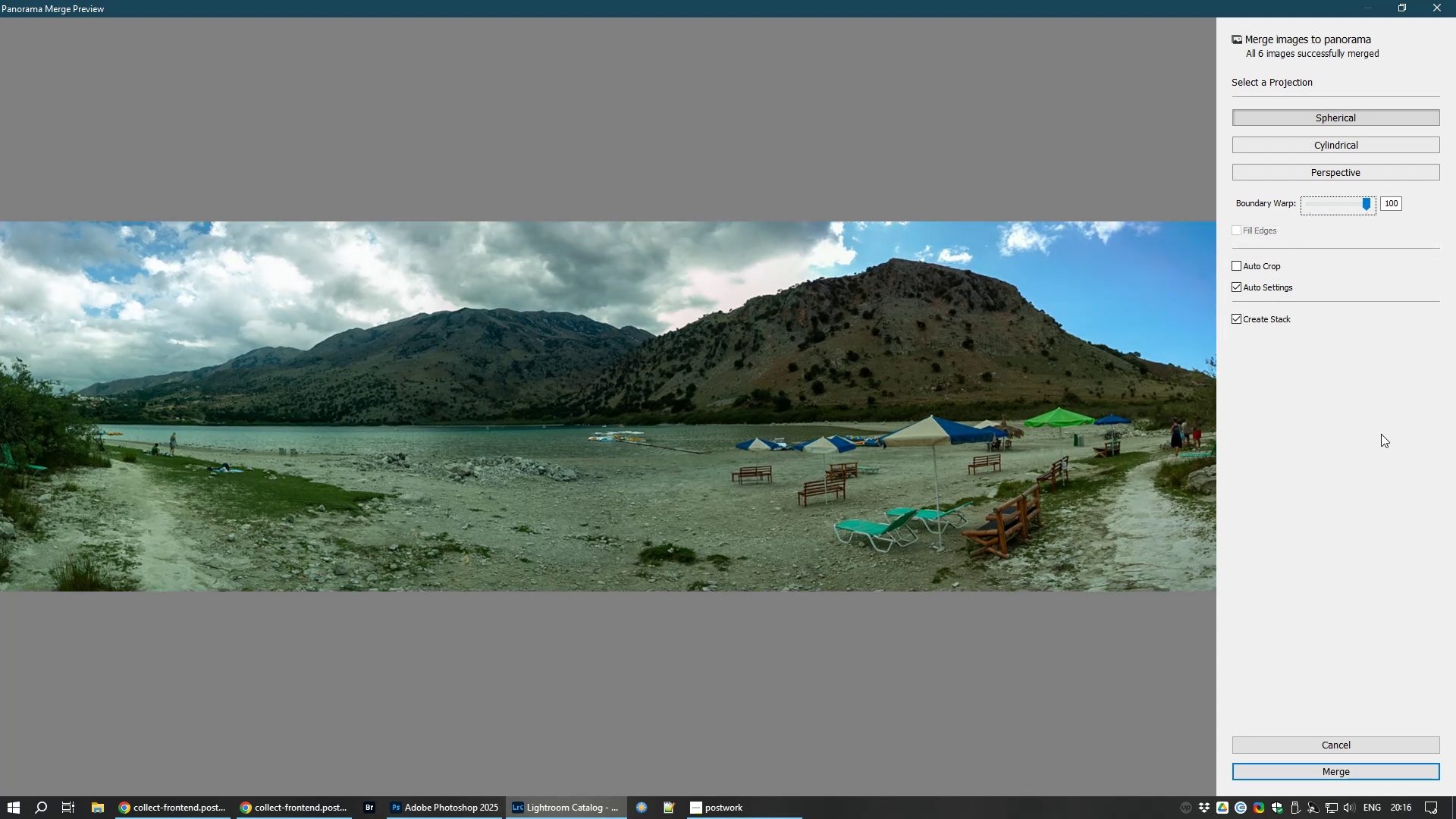 
left_click([1376, 771])
 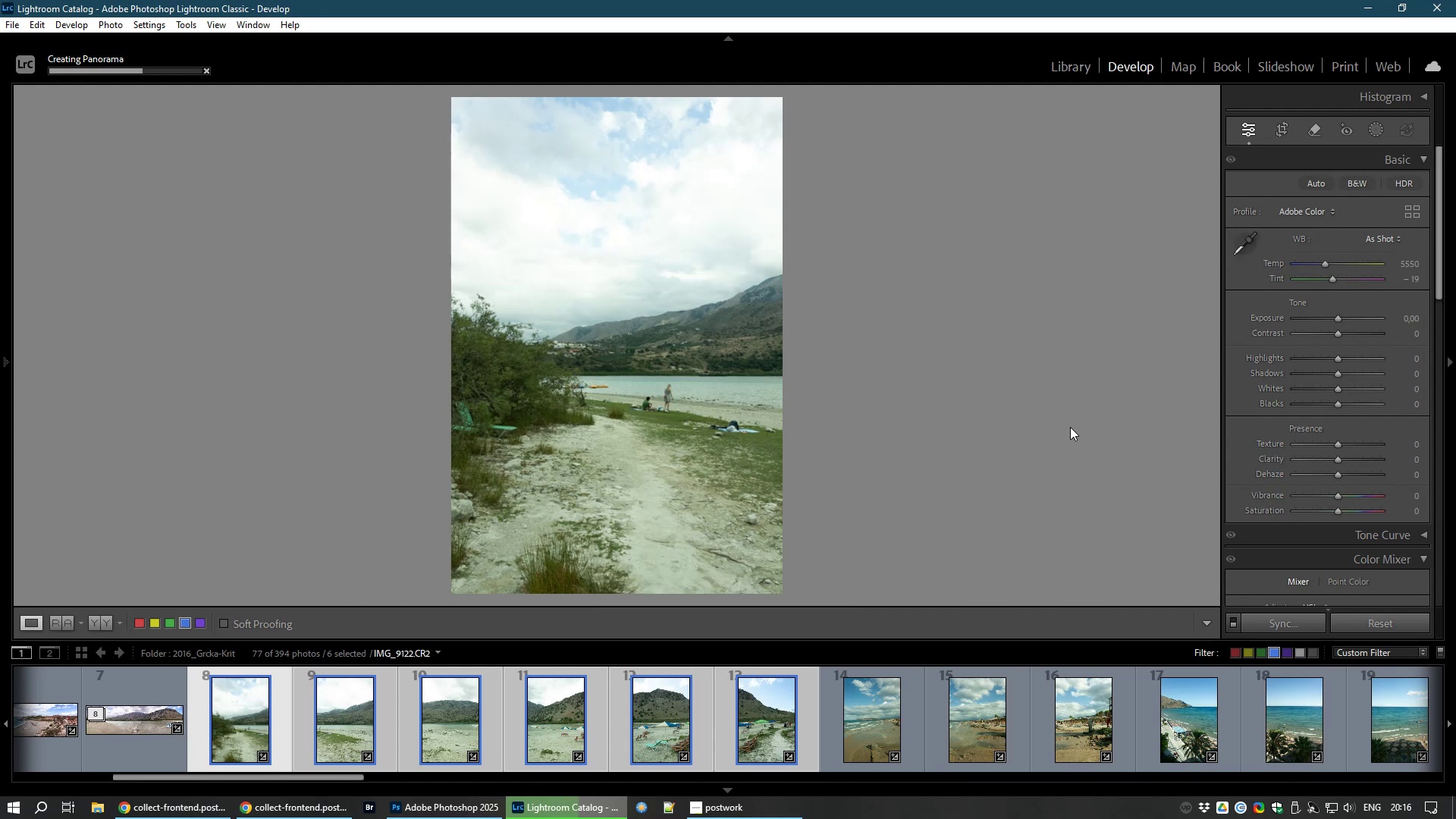 
wait(15.89)
 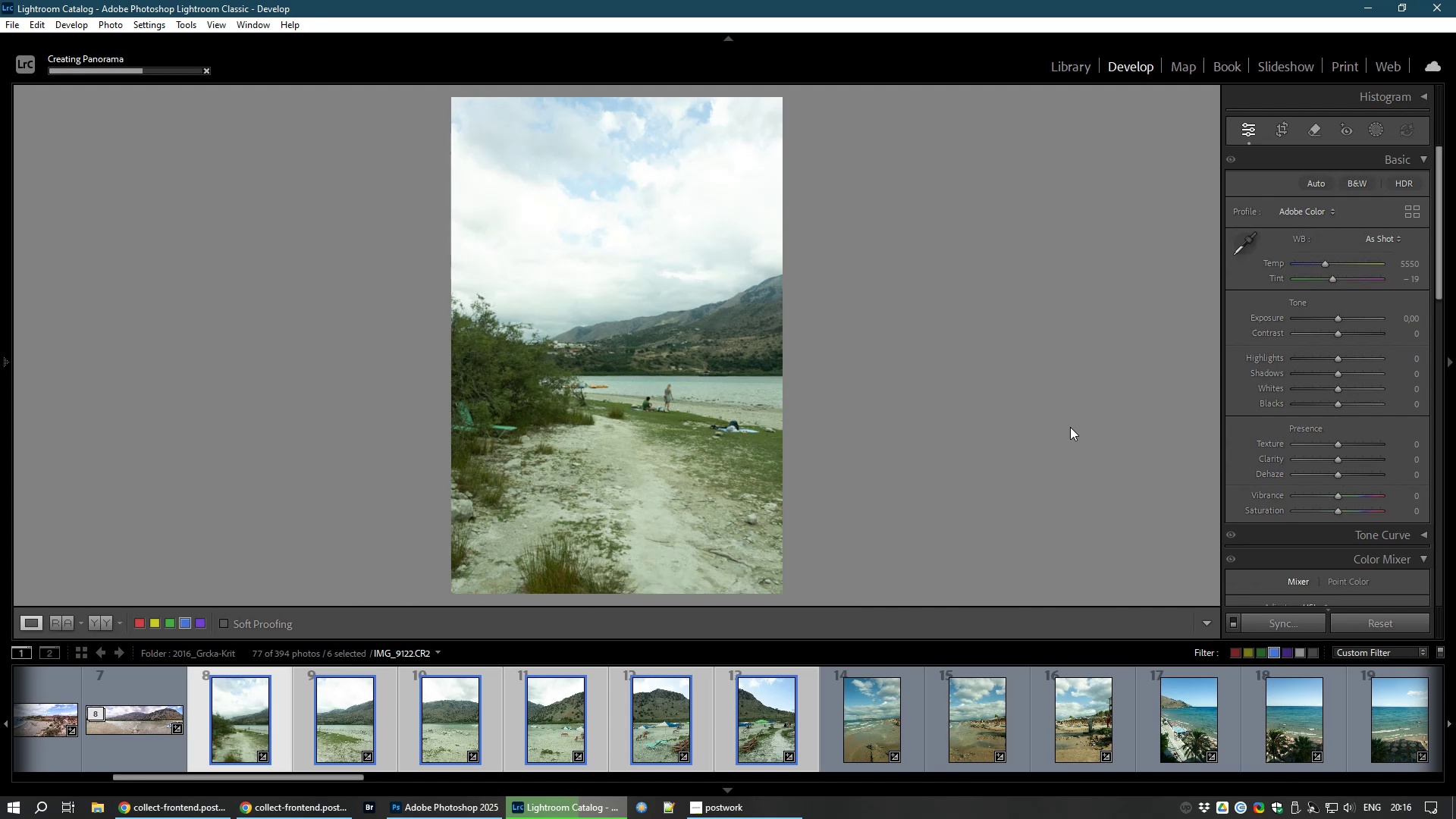 
left_click([1273, 651])
 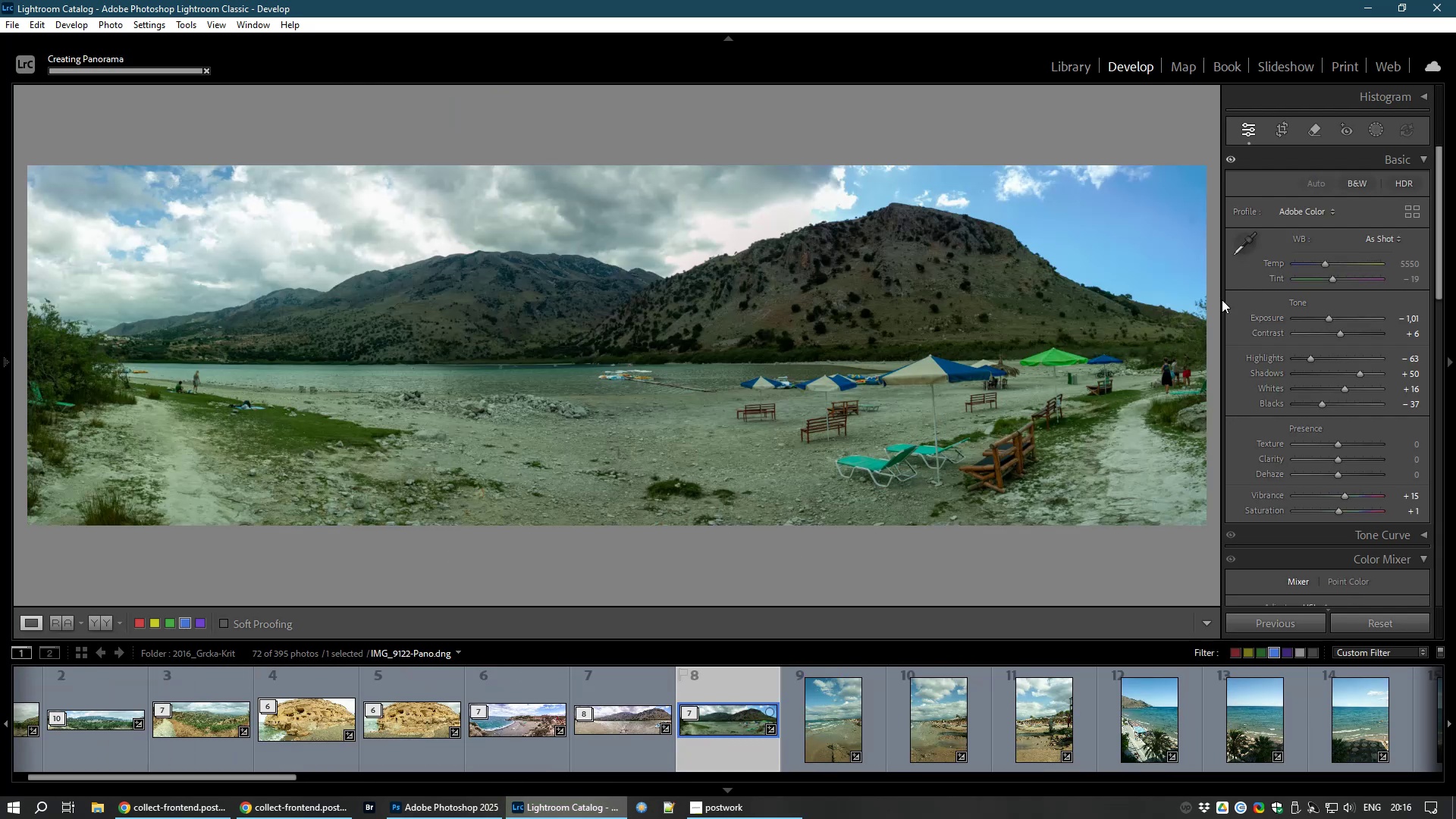 
wait(7.81)
 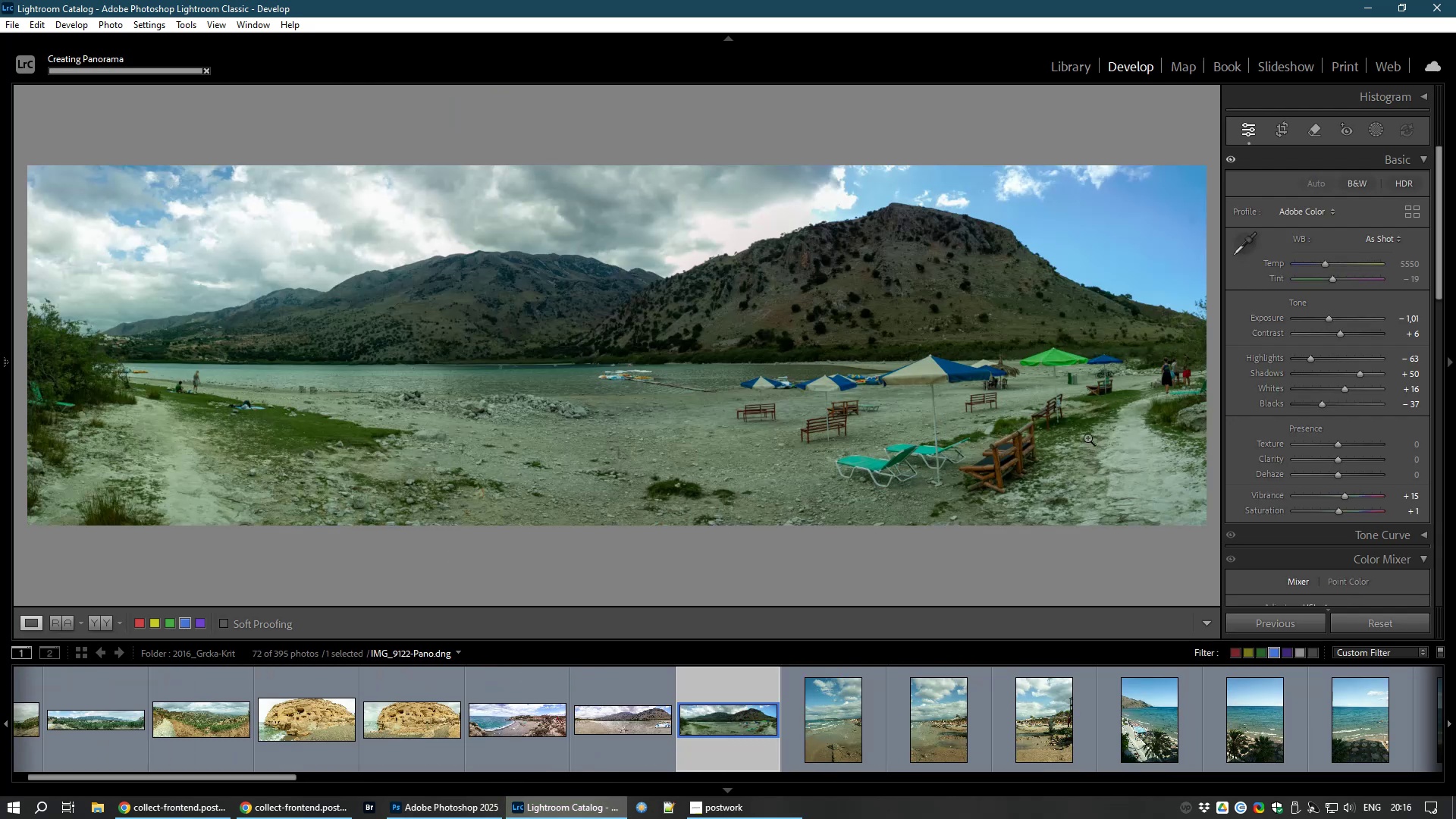 
left_click_drag(start_coordinate=[1331, 316], to_coordinate=[1338, 315])
 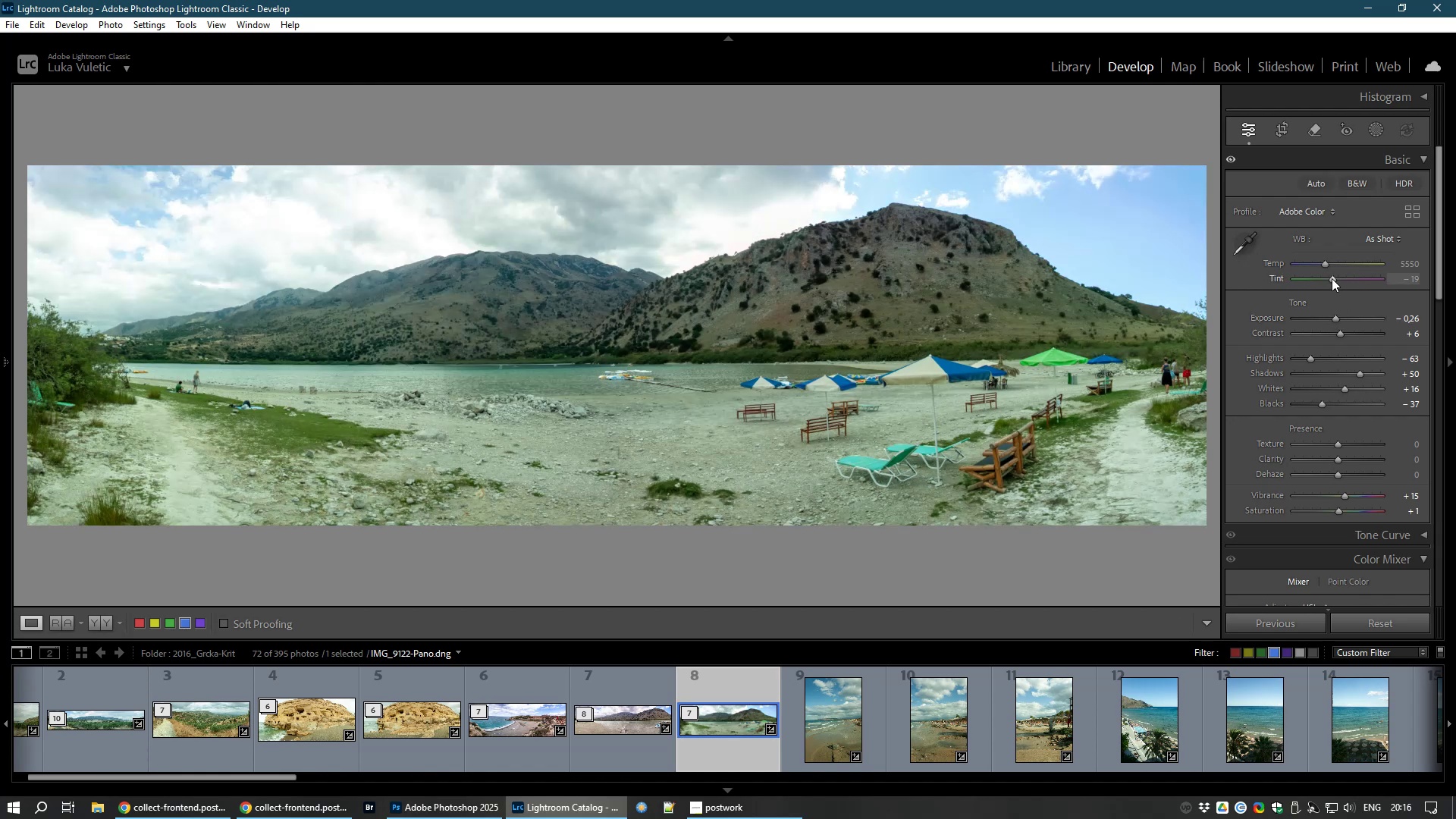 
left_click_drag(start_coordinate=[1332, 278], to_coordinate=[1344, 279])
 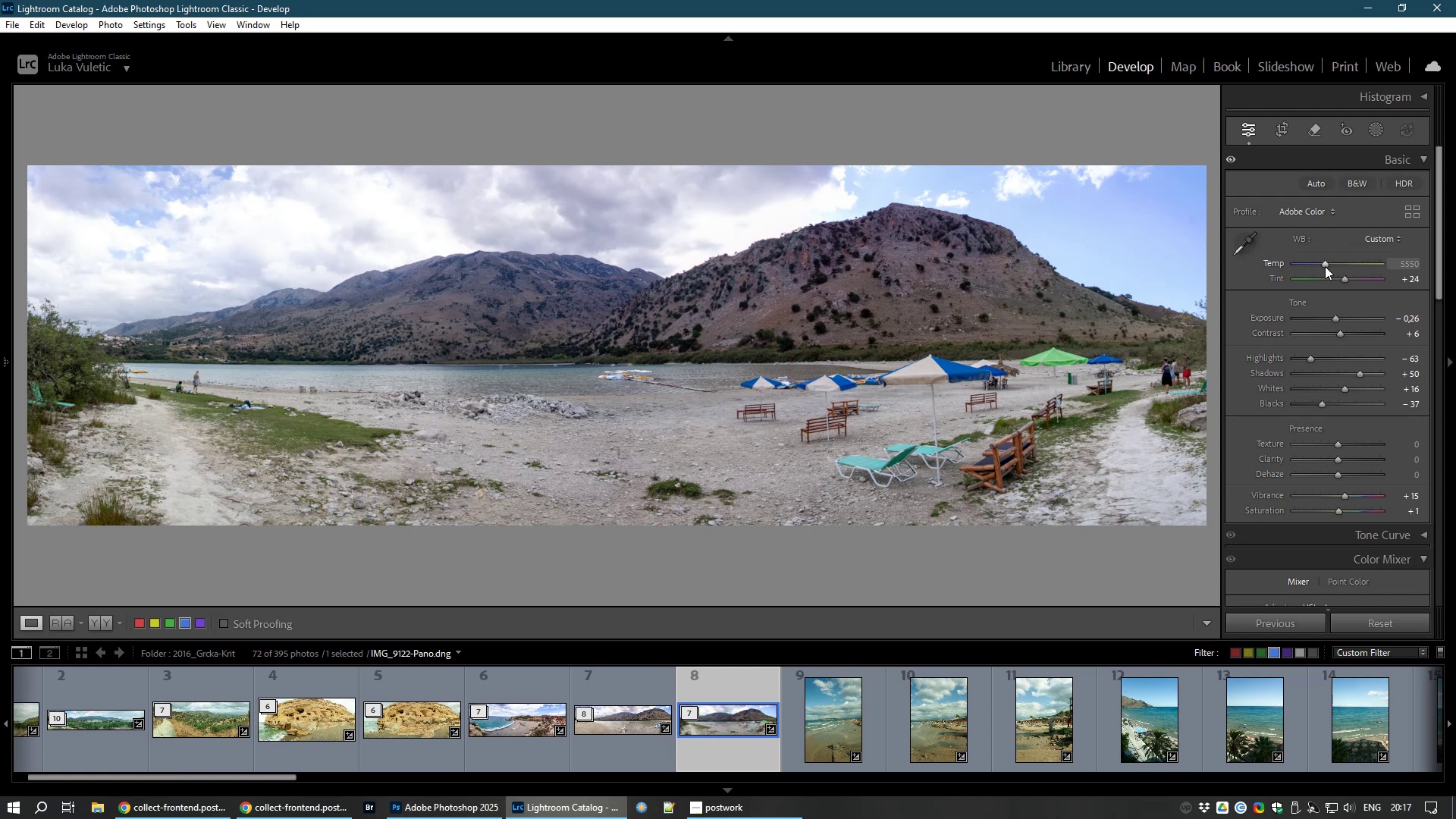 
left_click_drag(start_coordinate=[1325, 266], to_coordinate=[1329, 268])
 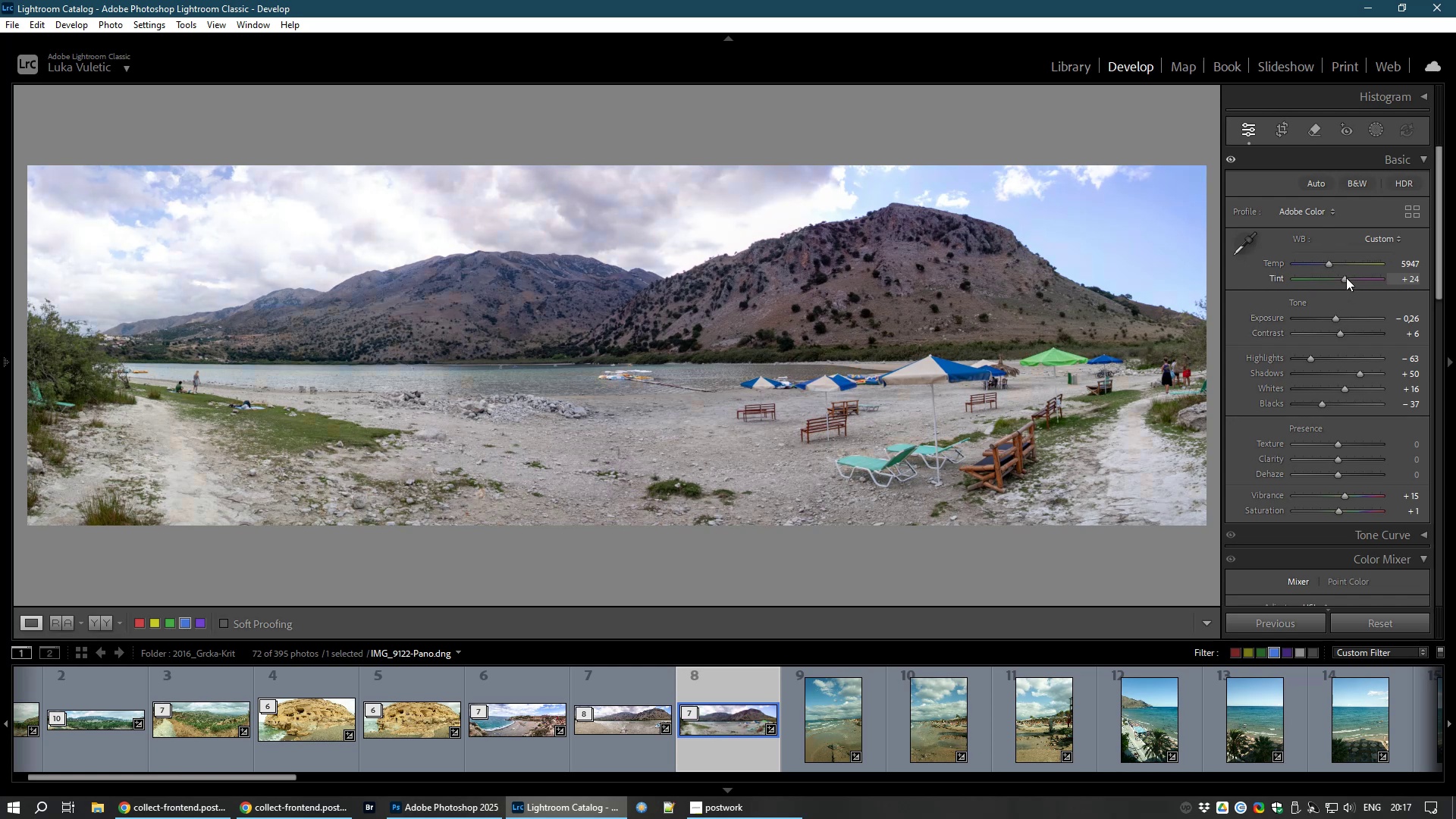 
left_click([1346, 278])
 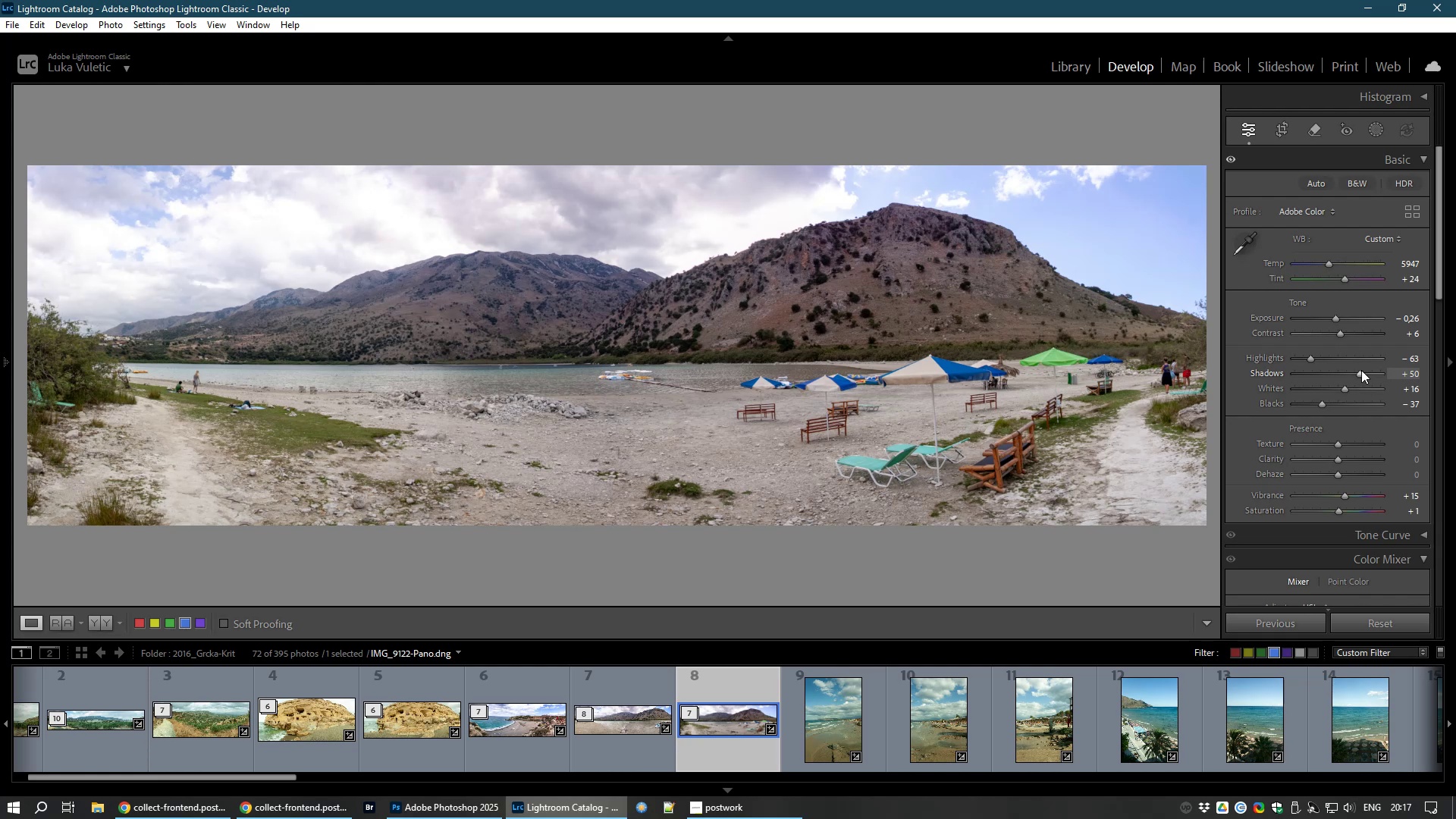 
left_click_drag(start_coordinate=[1361, 372], to_coordinate=[1376, 371])
 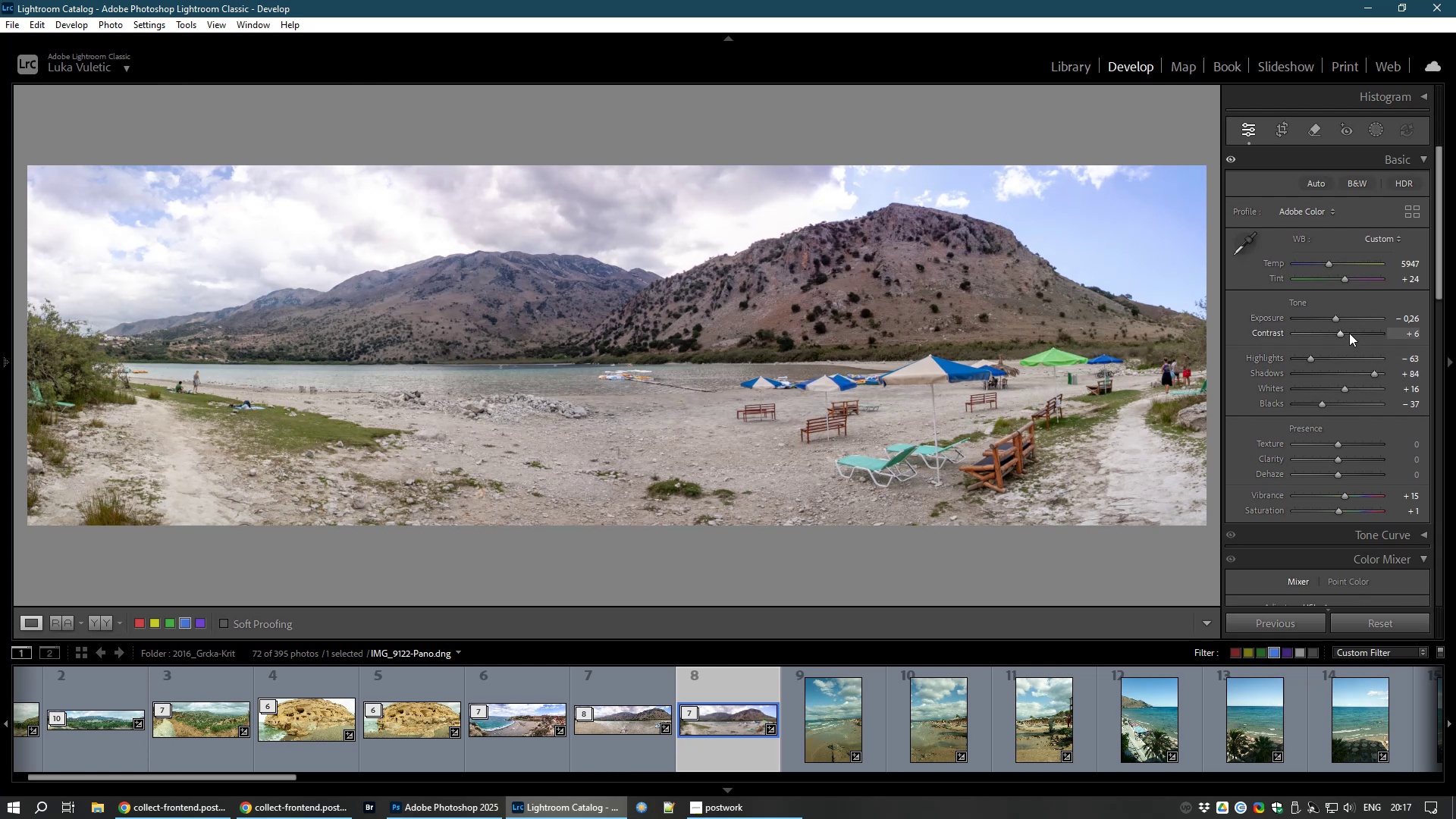 
left_click_drag(start_coordinate=[1341, 334], to_coordinate=[1345, 334])
 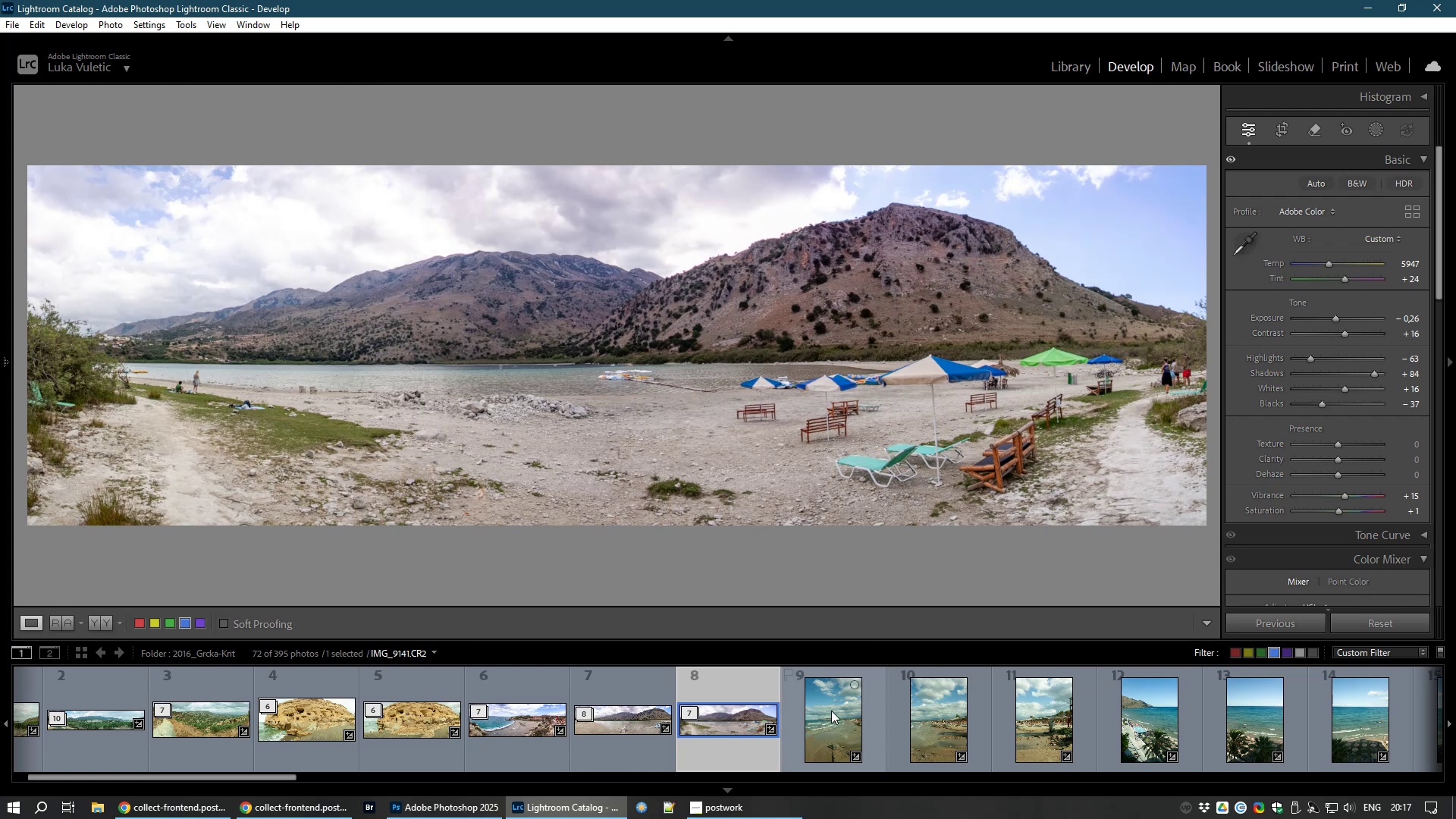 
wait(6.81)
 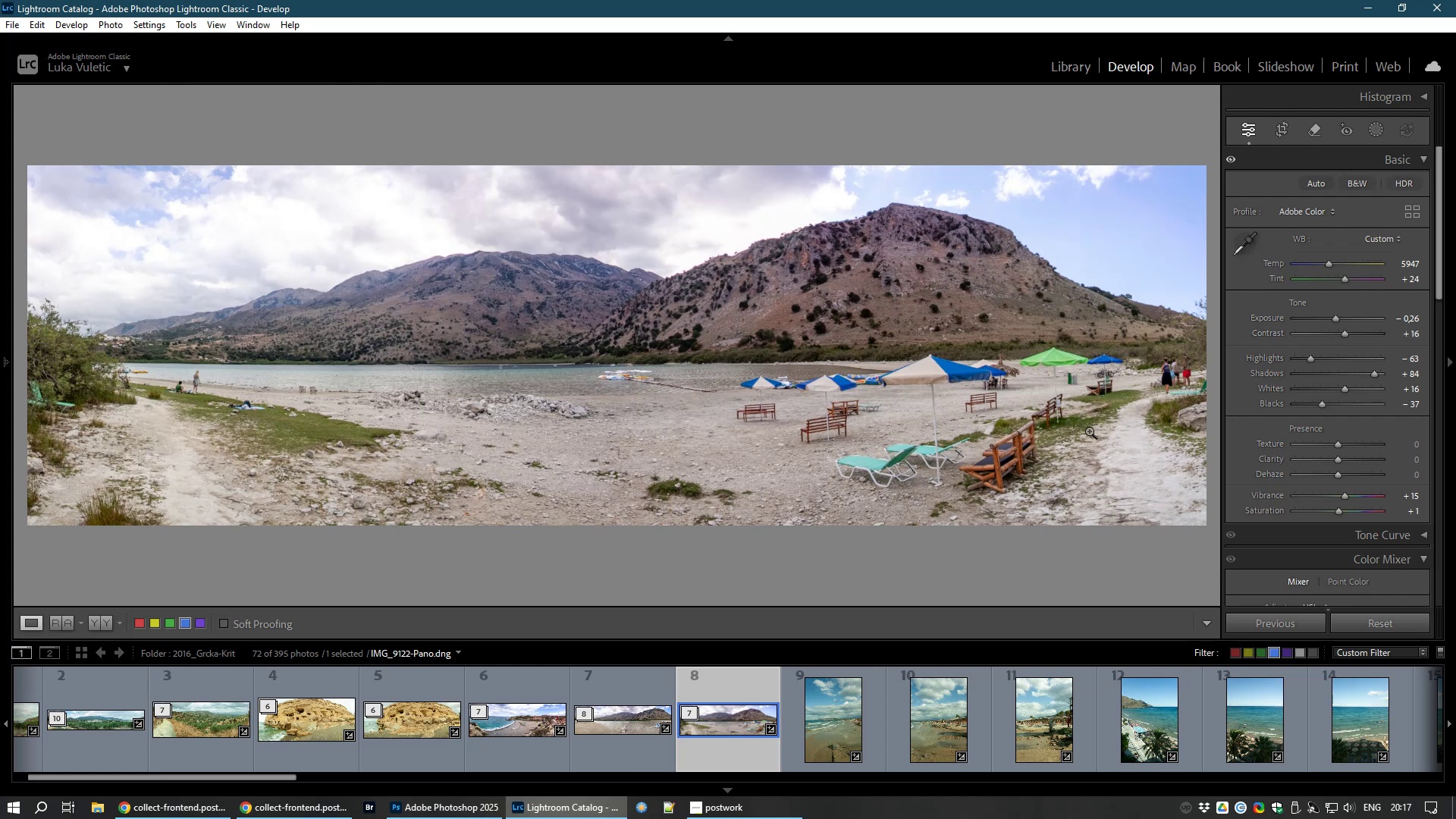 
left_click([824, 726])
 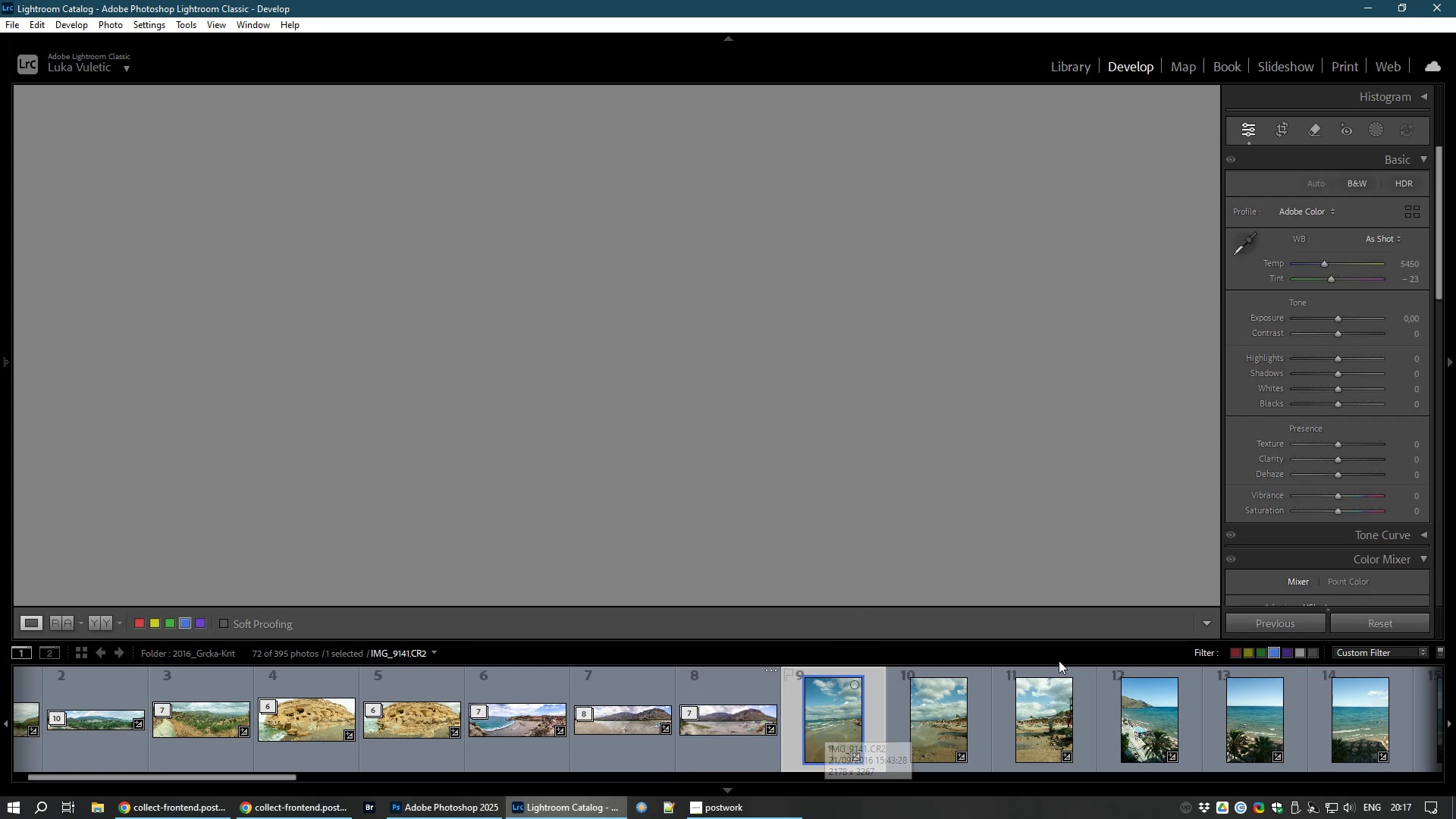 
hold_key(key=ShiftLeft, duration=0.57)
 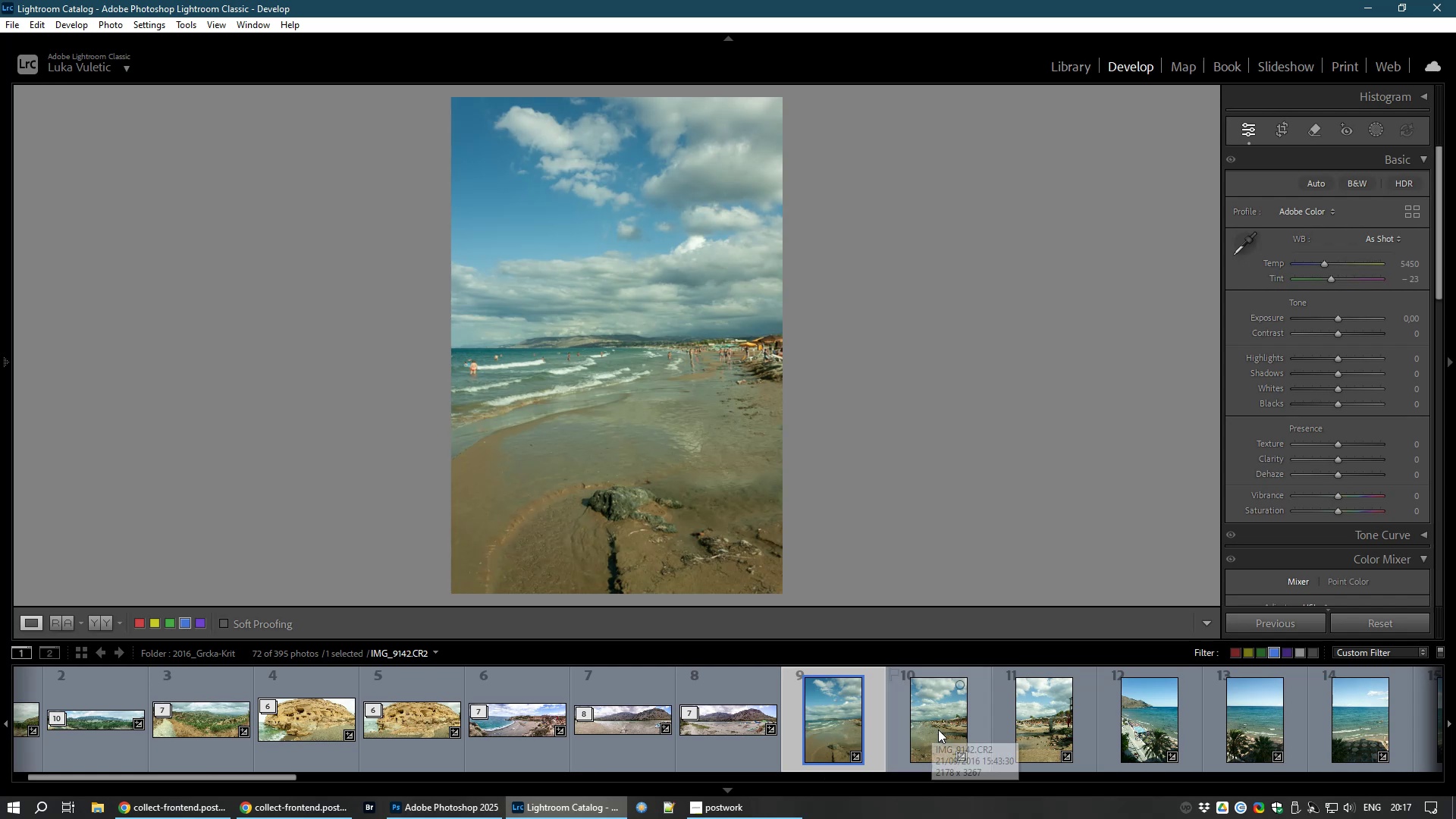 
left_click([939, 730])
 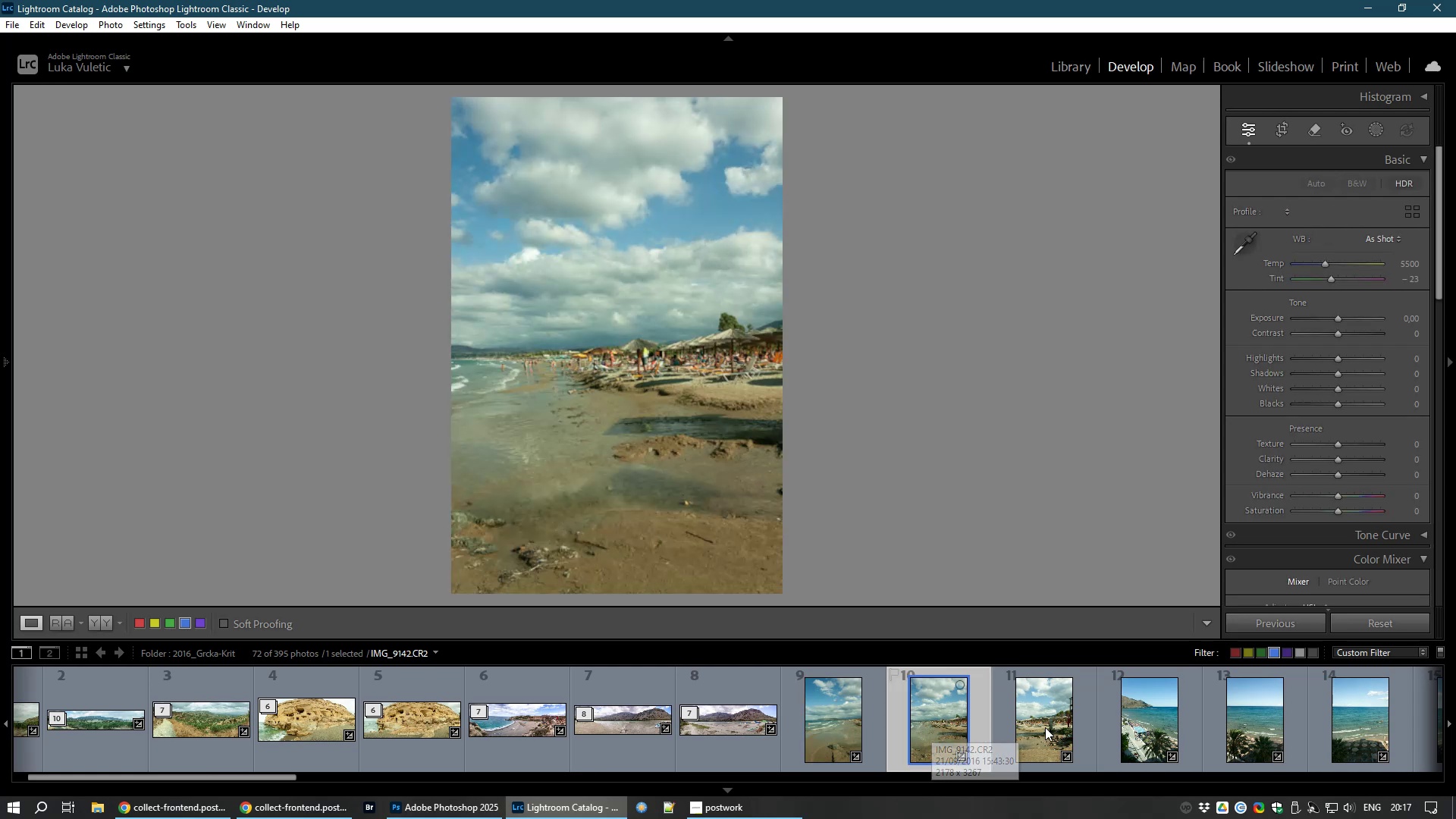 
left_click([1045, 727])
 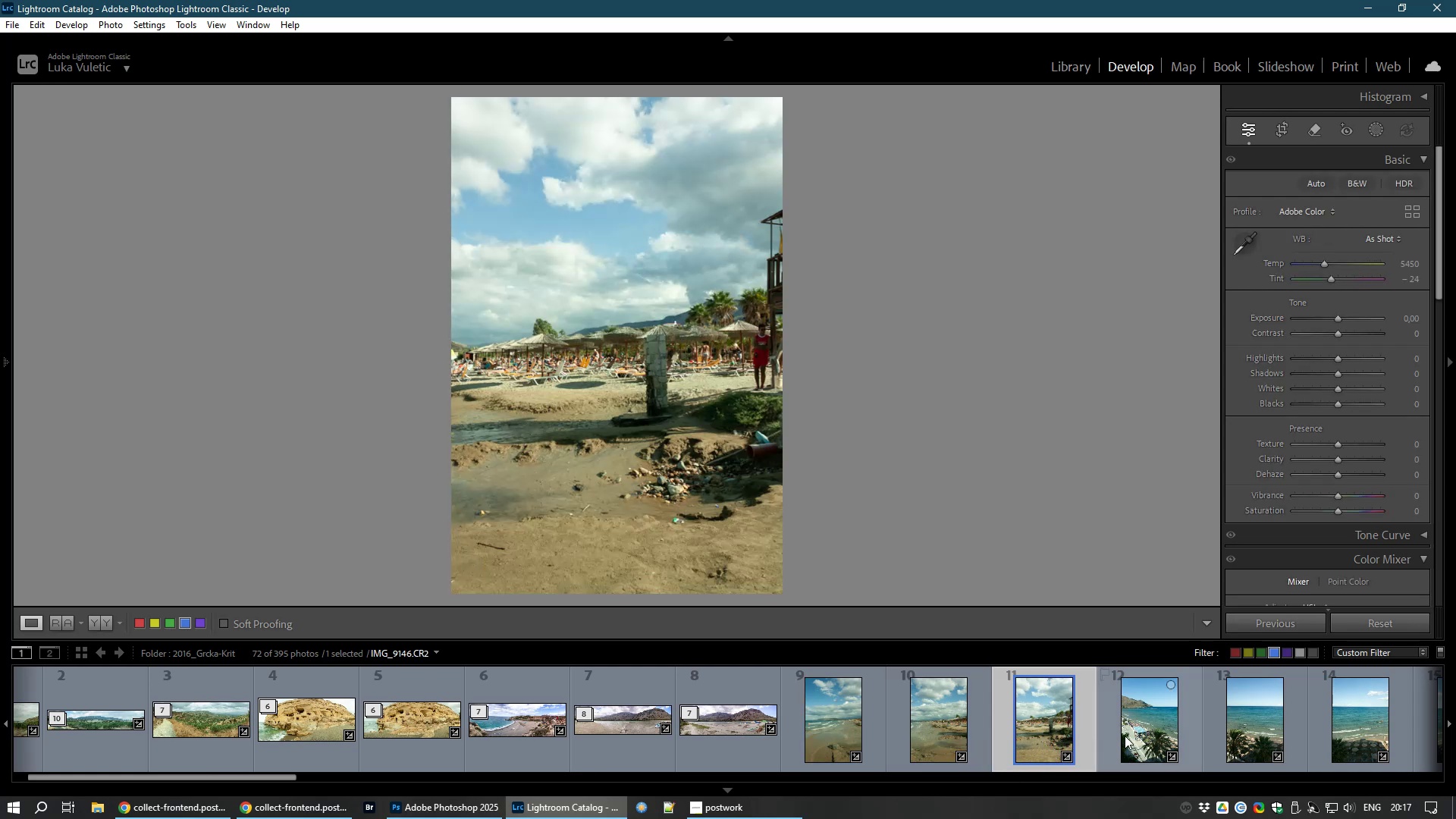 
left_click([1155, 733])
 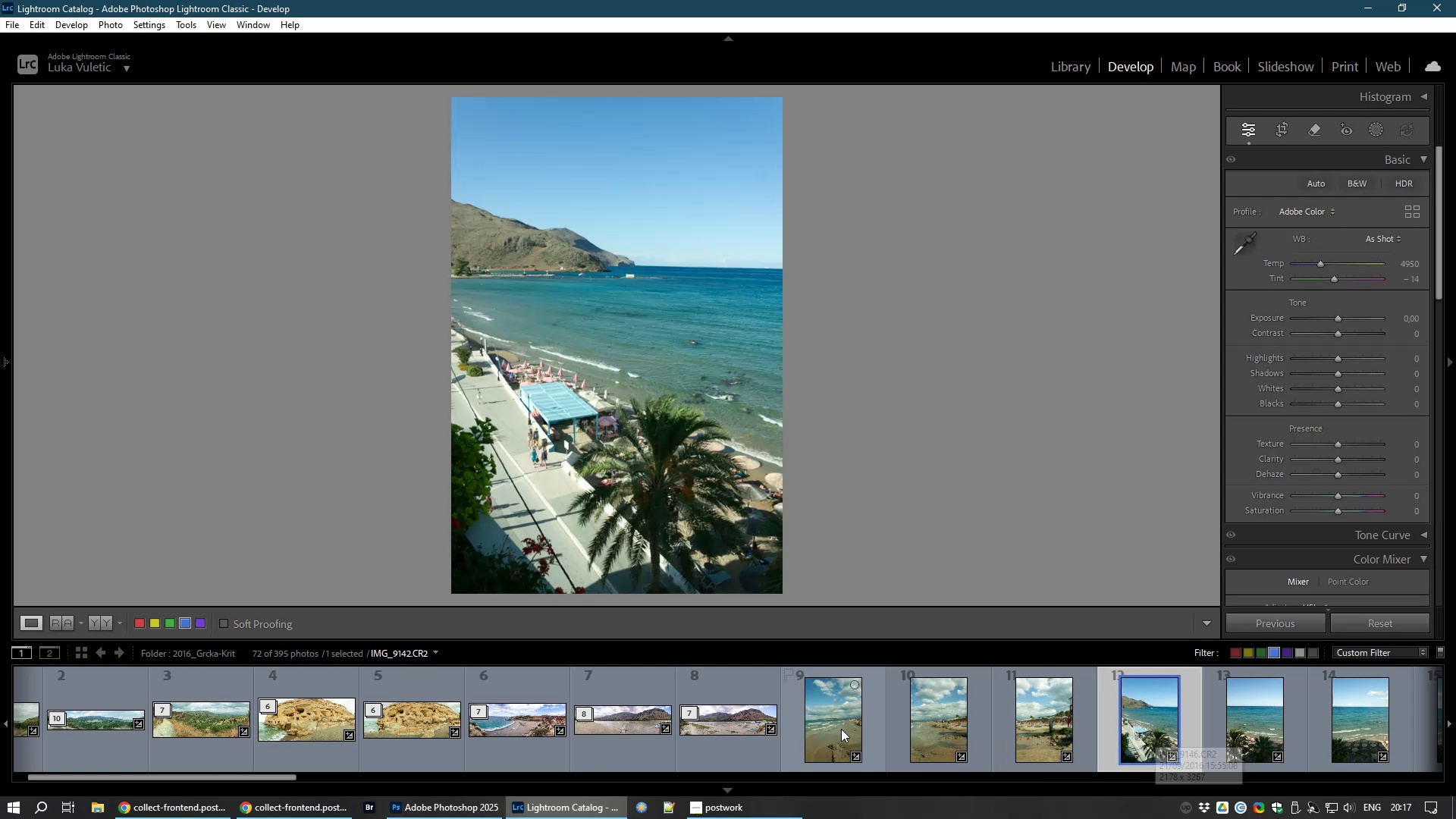 
left_click([855, 723])
 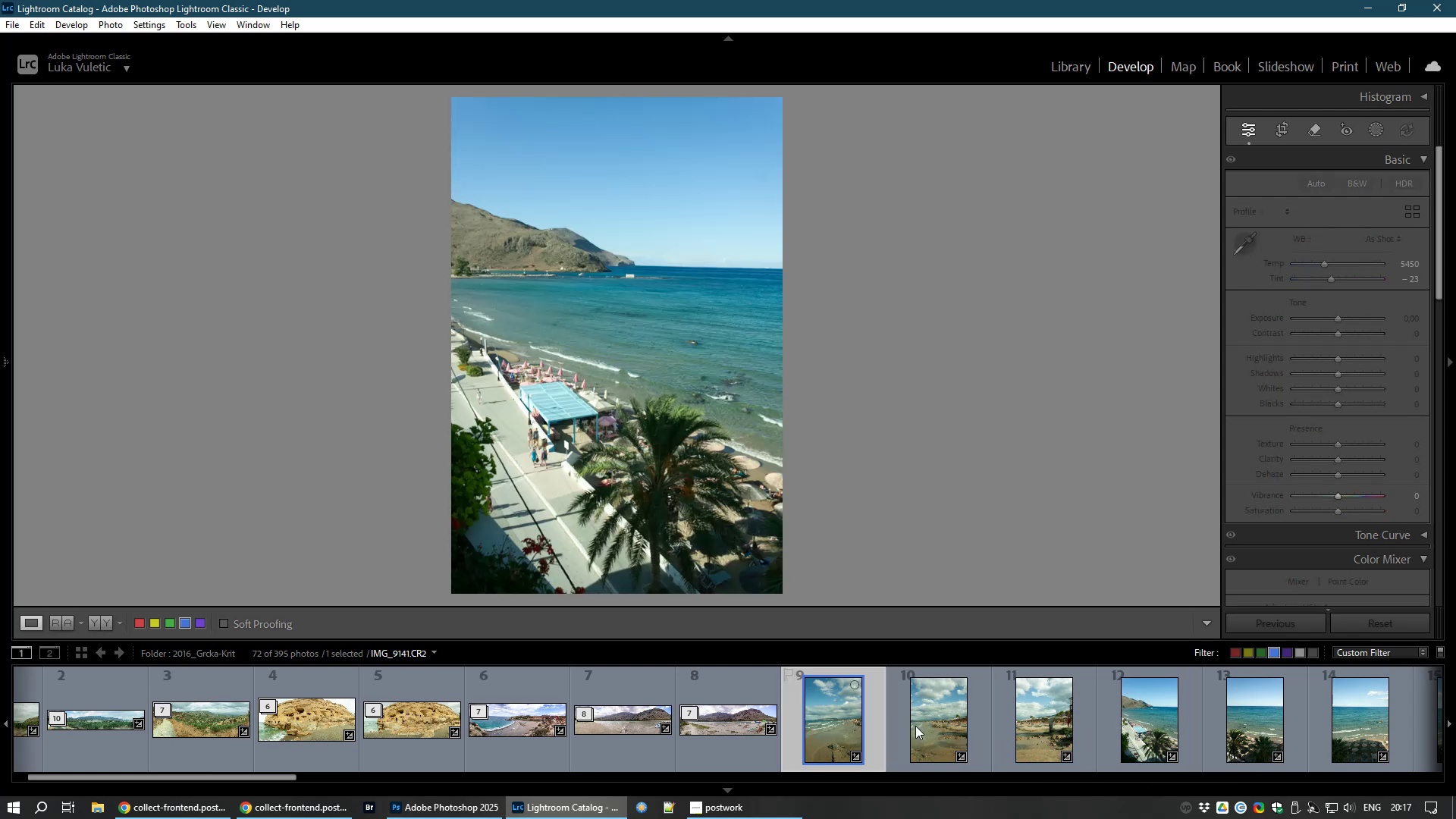 
hold_key(key=ControlLeft, duration=1.54)
left_click([938, 733])
 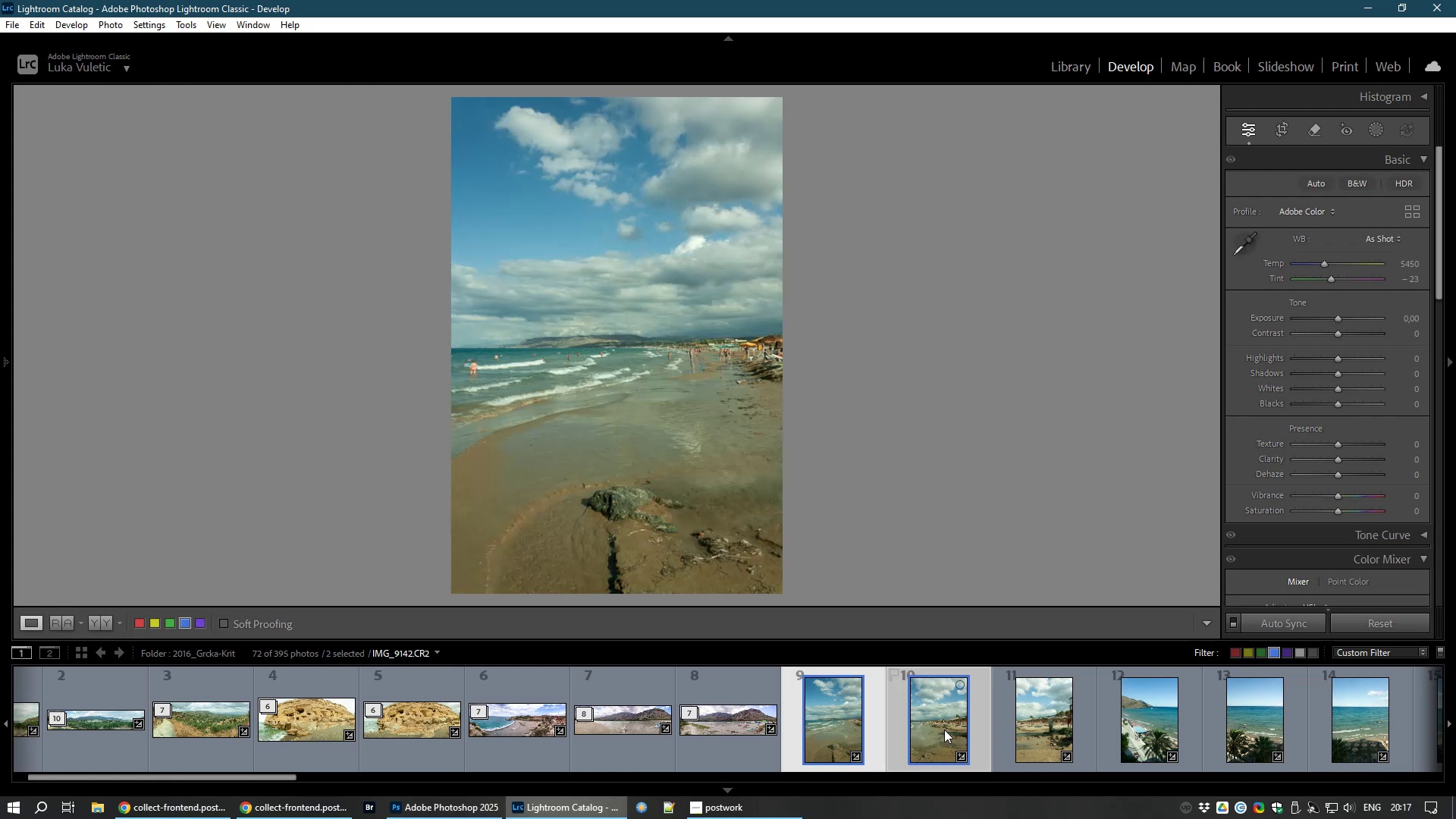 
hold_key(key=ControlLeft, duration=1.51)
left_click([1043, 731])
 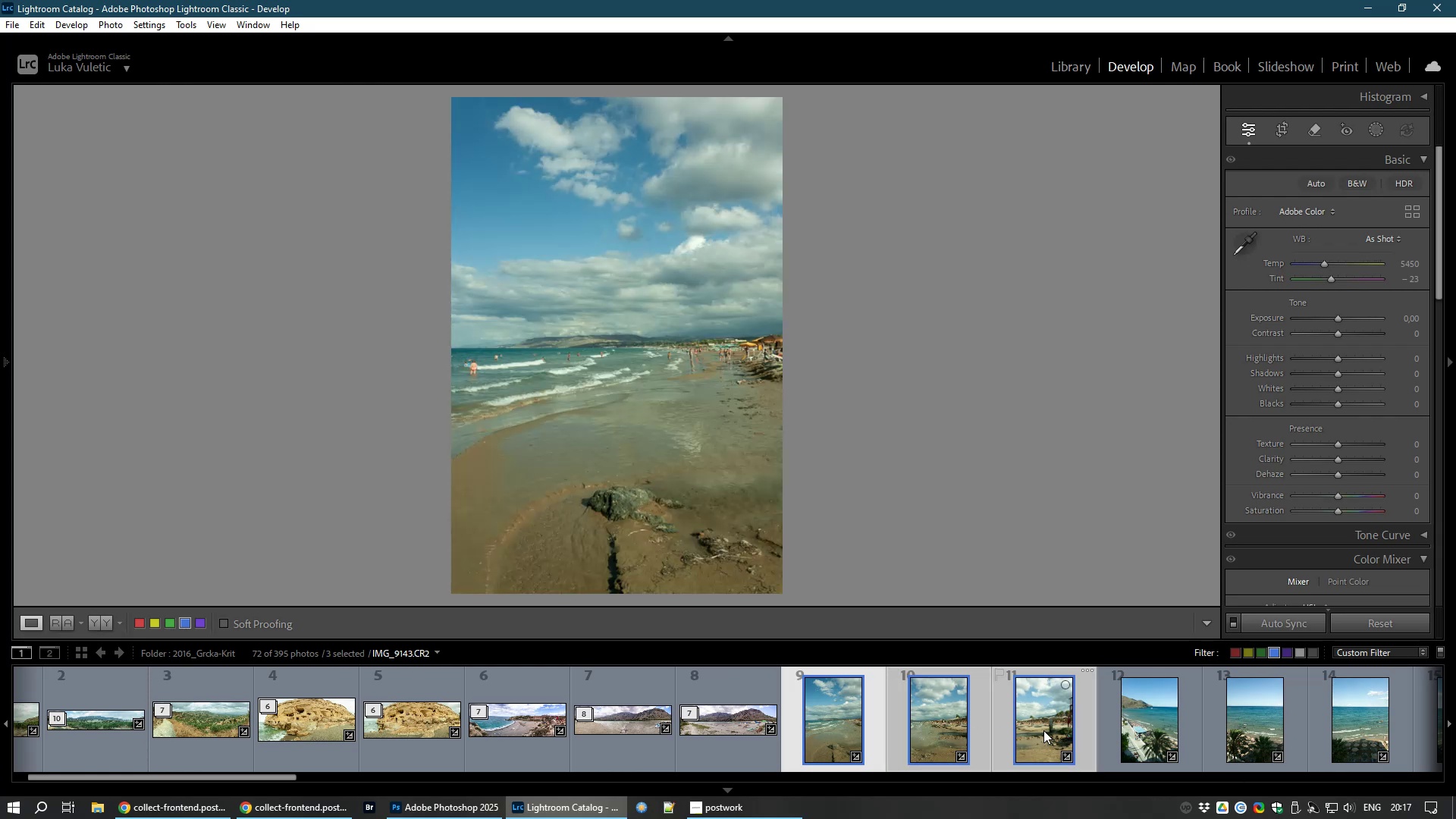 
key(Control+M)
 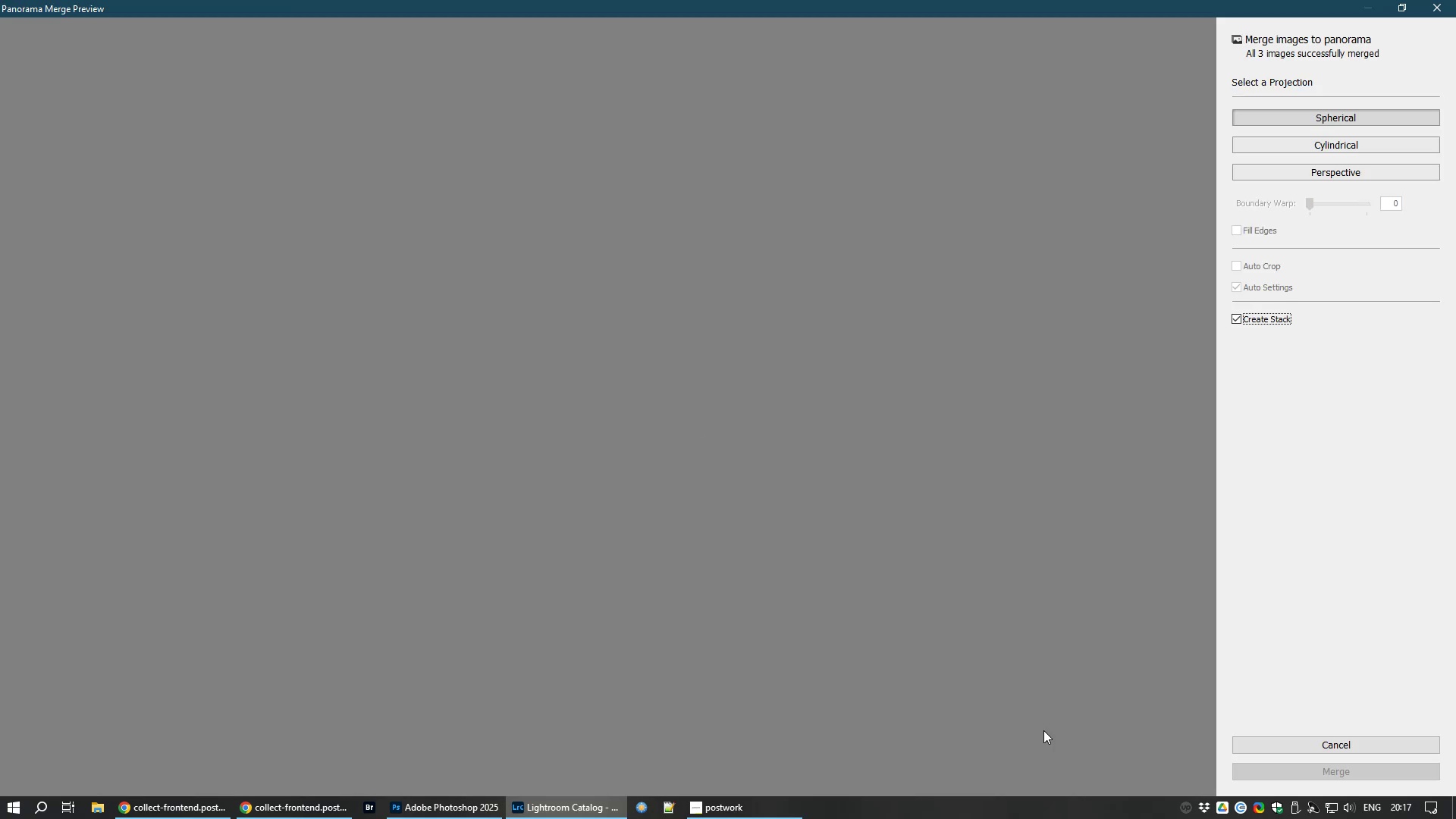 
wait(9.22)
 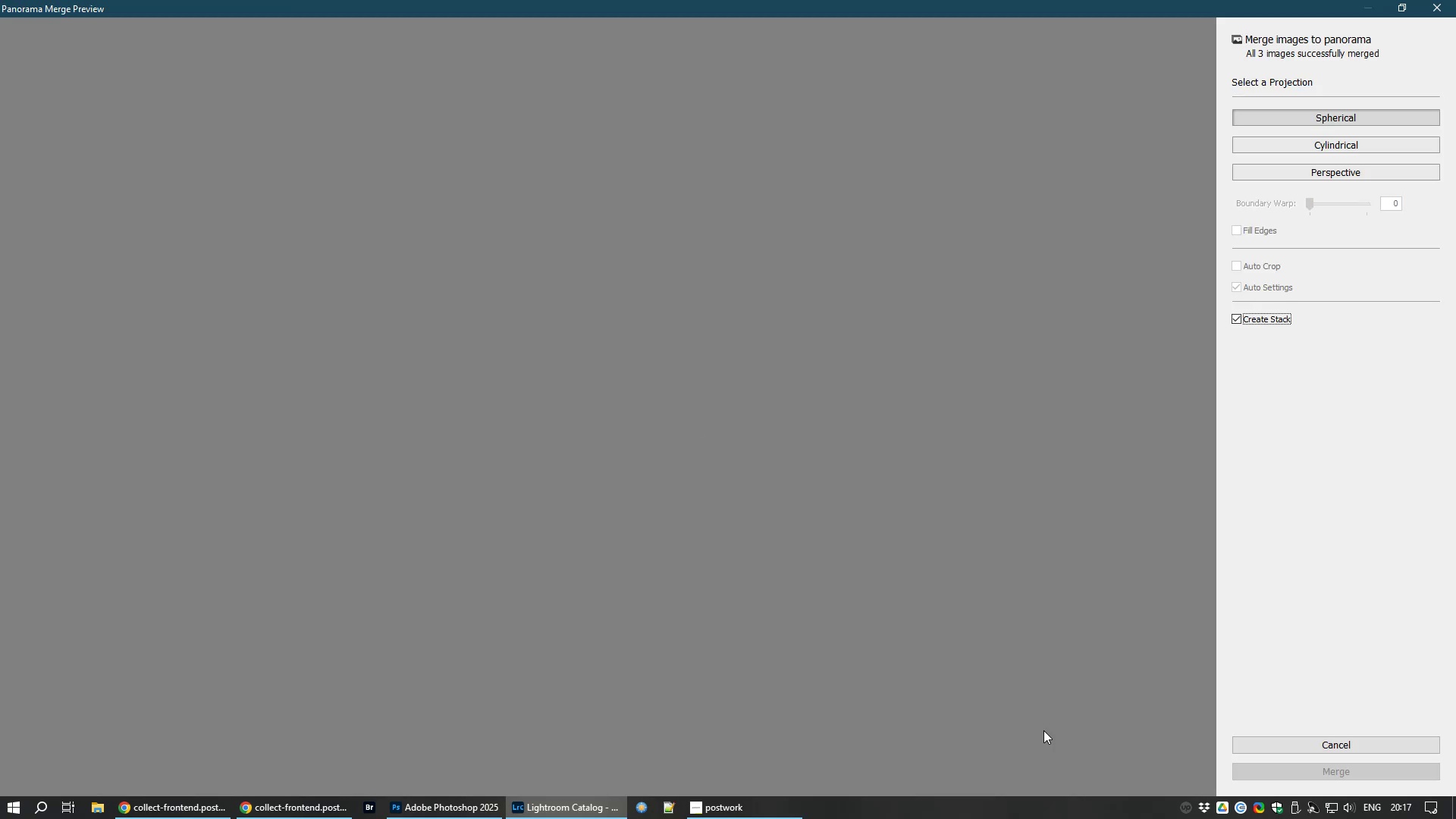 
left_click_drag(start_coordinate=[1307, 202], to_coordinate=[1455, 187])
 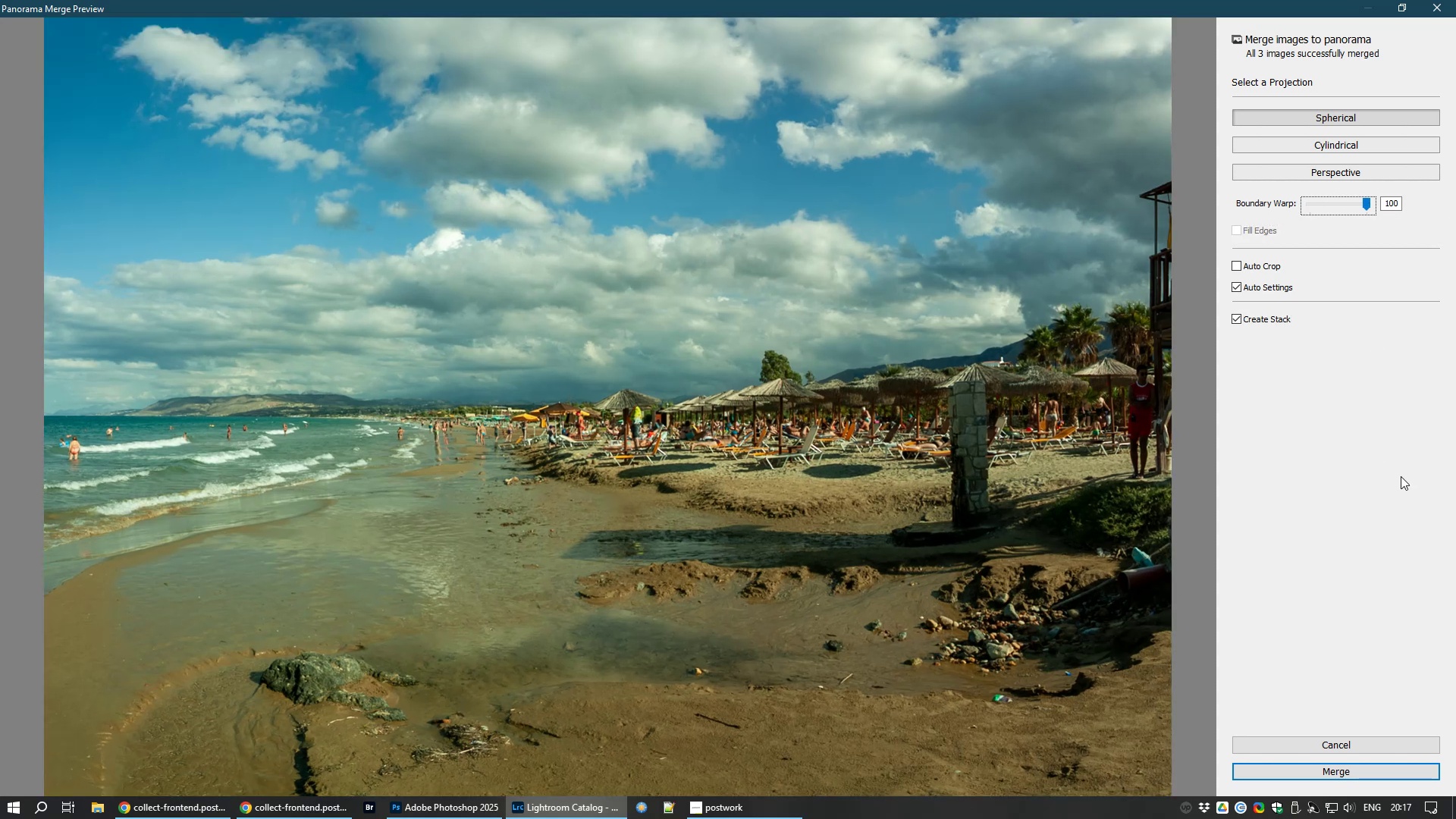 
wait(8.32)
 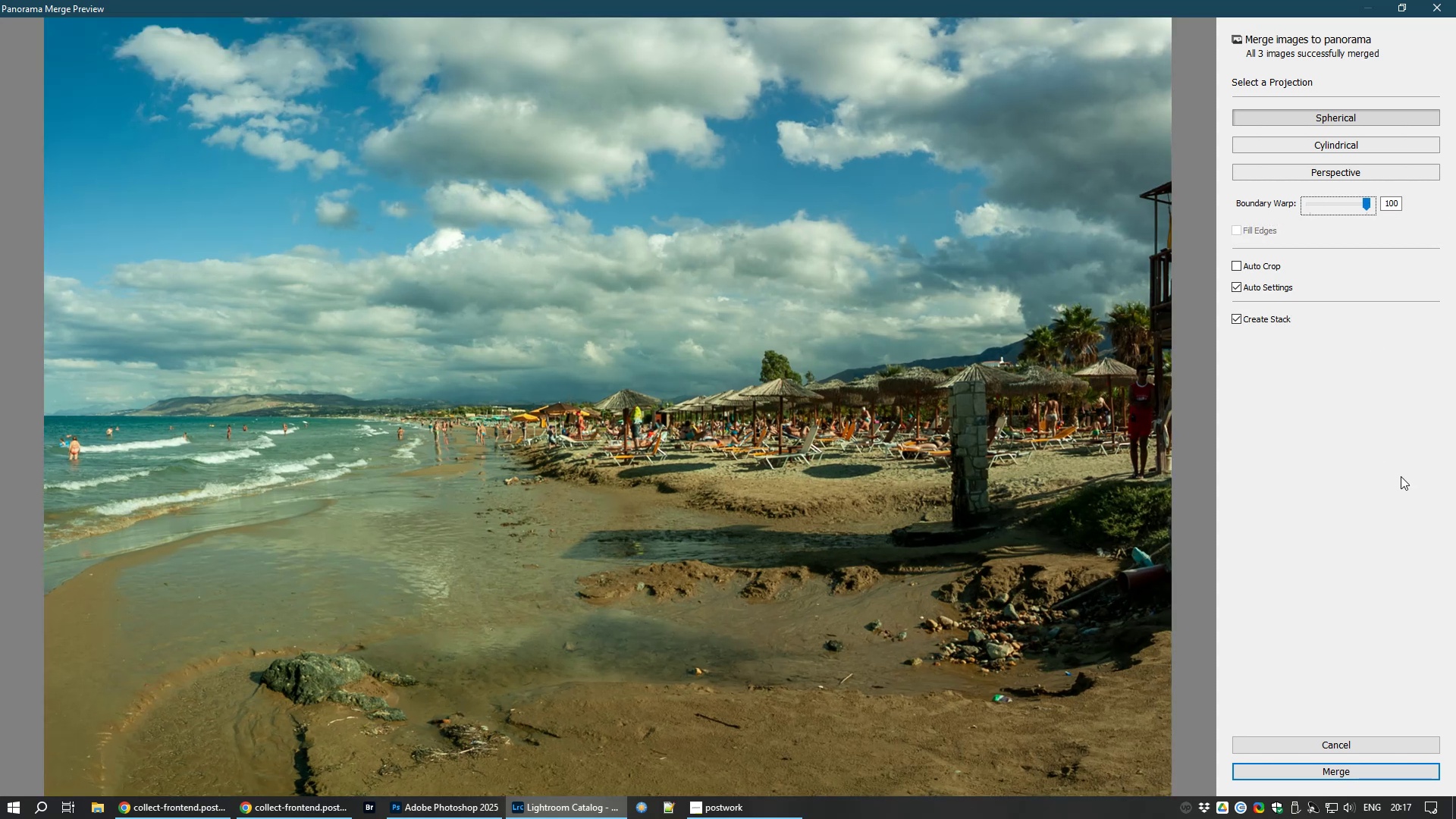 
left_click([1369, 772])
 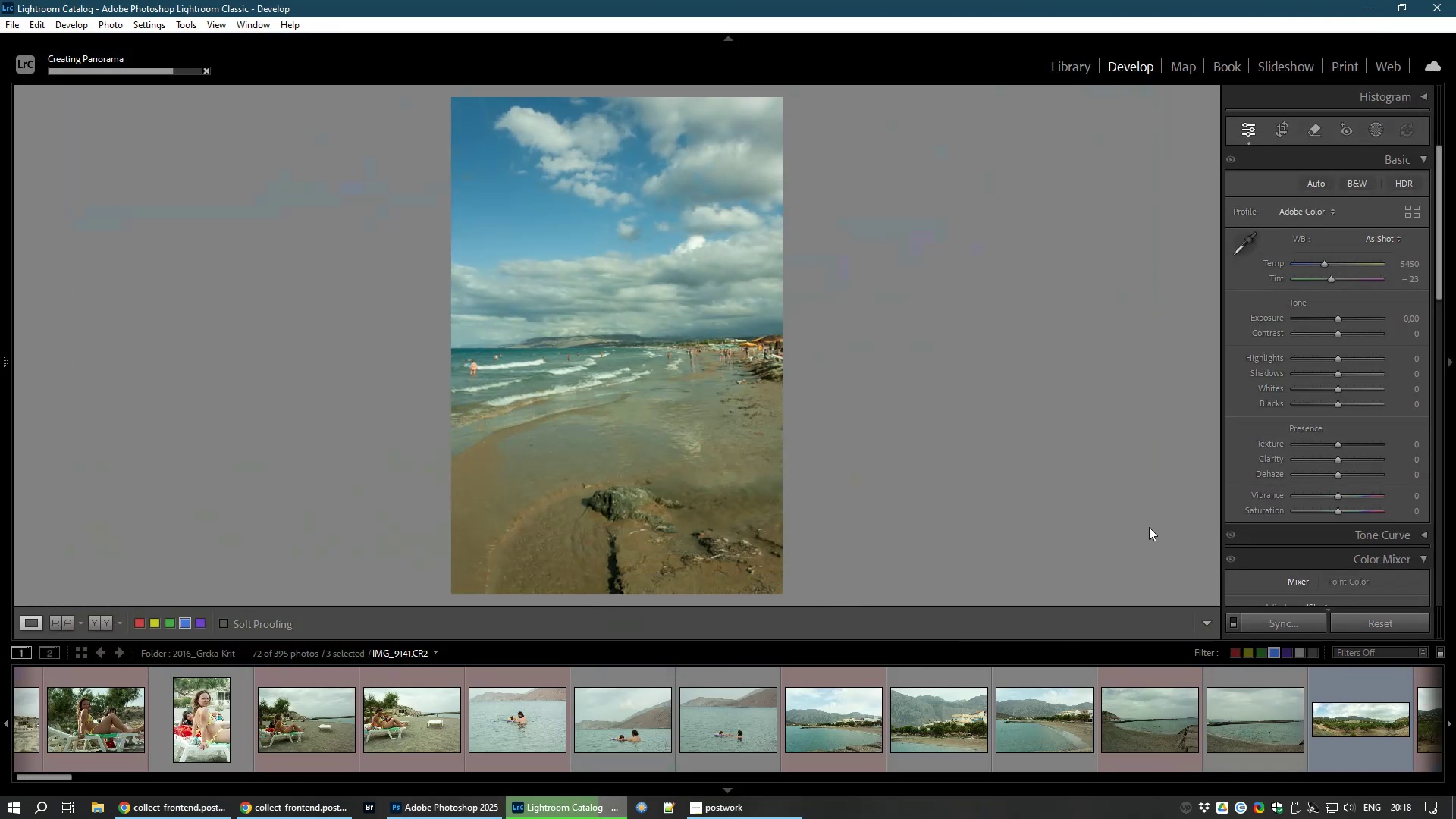 
wait(12.8)
 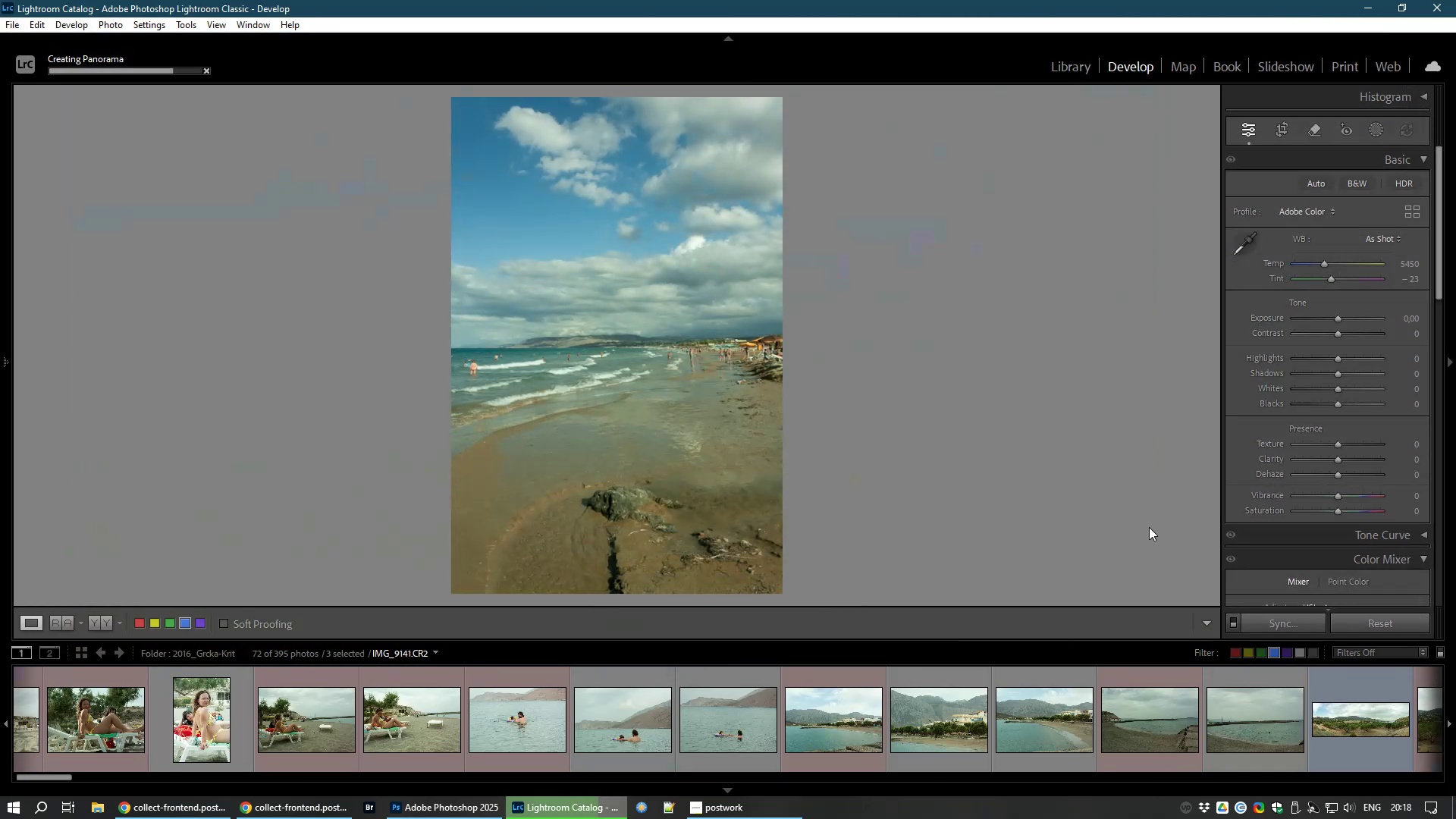 
left_click([1272, 654])
 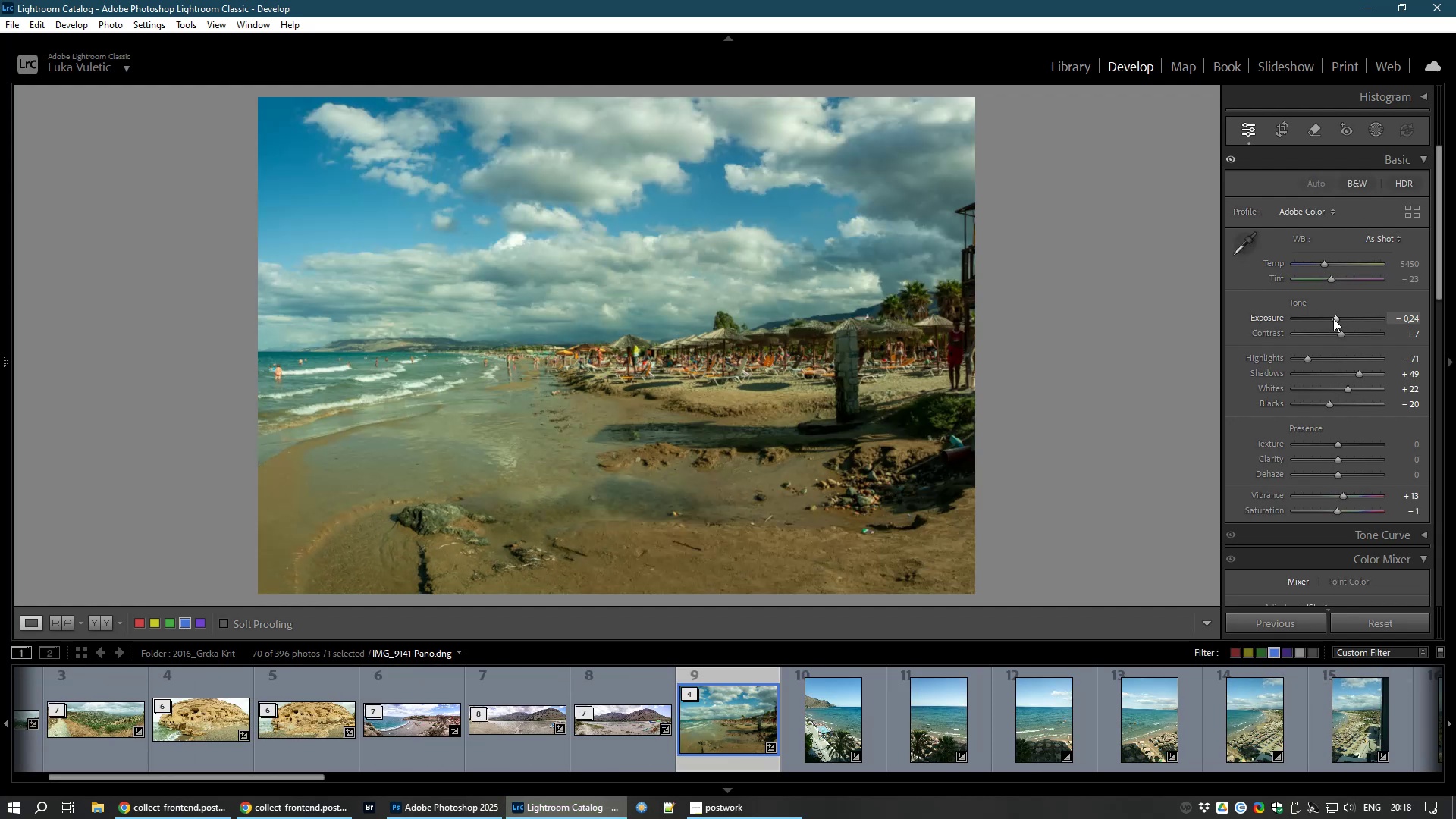 
wait(6.34)
 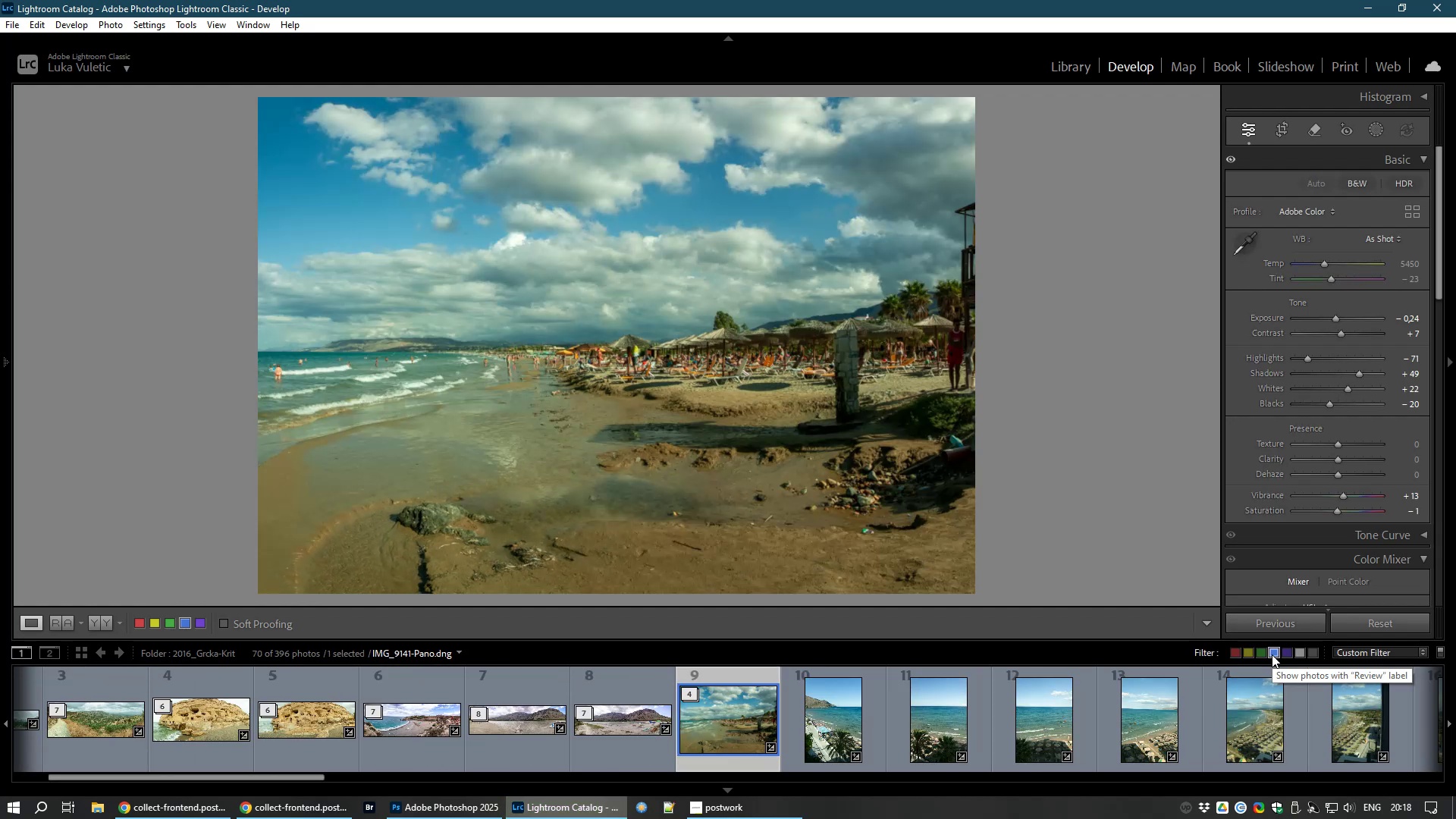 
left_click_drag(start_coordinate=[1336, 319], to_coordinate=[1341, 320])
 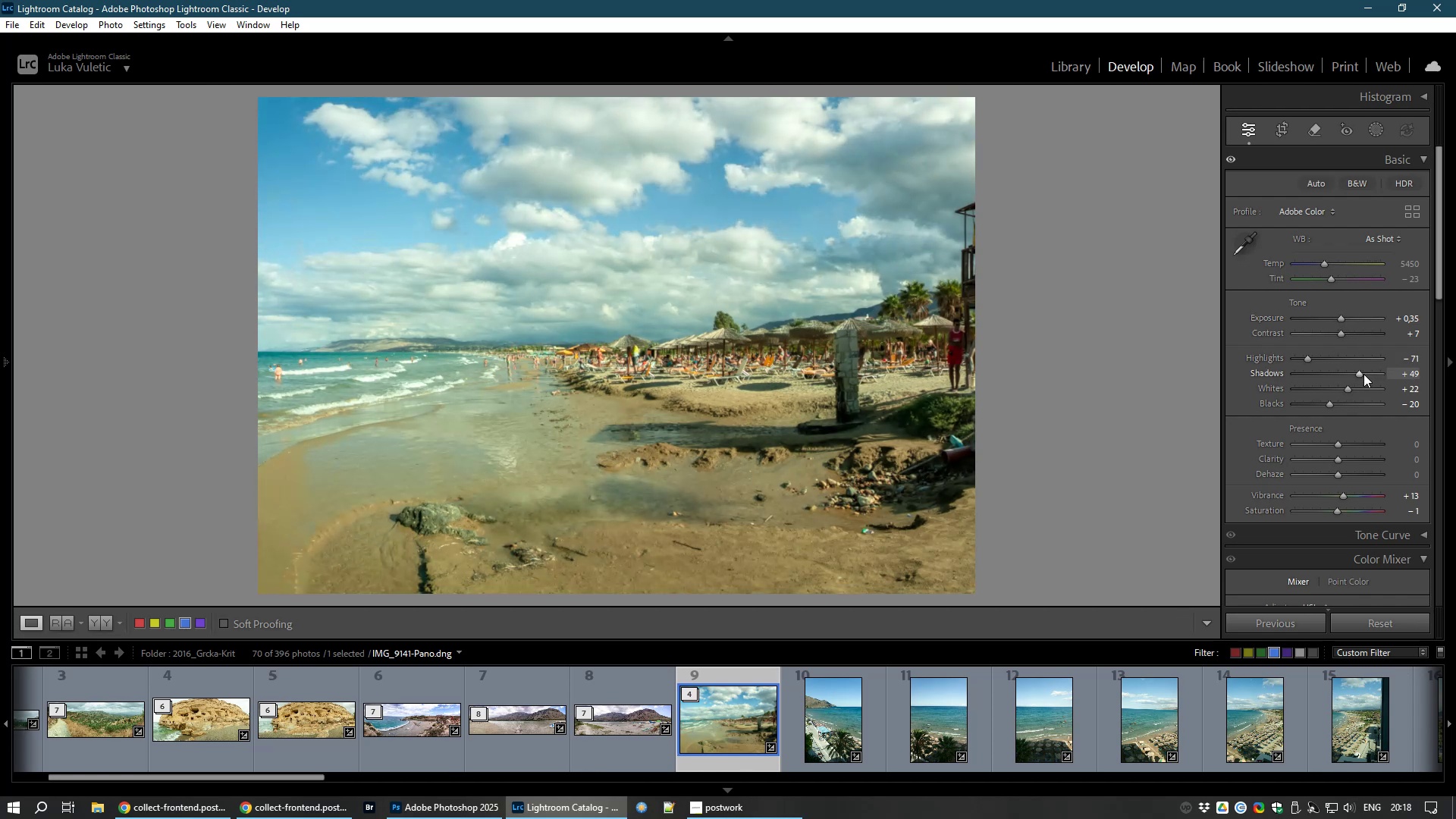 
wait(5.68)
 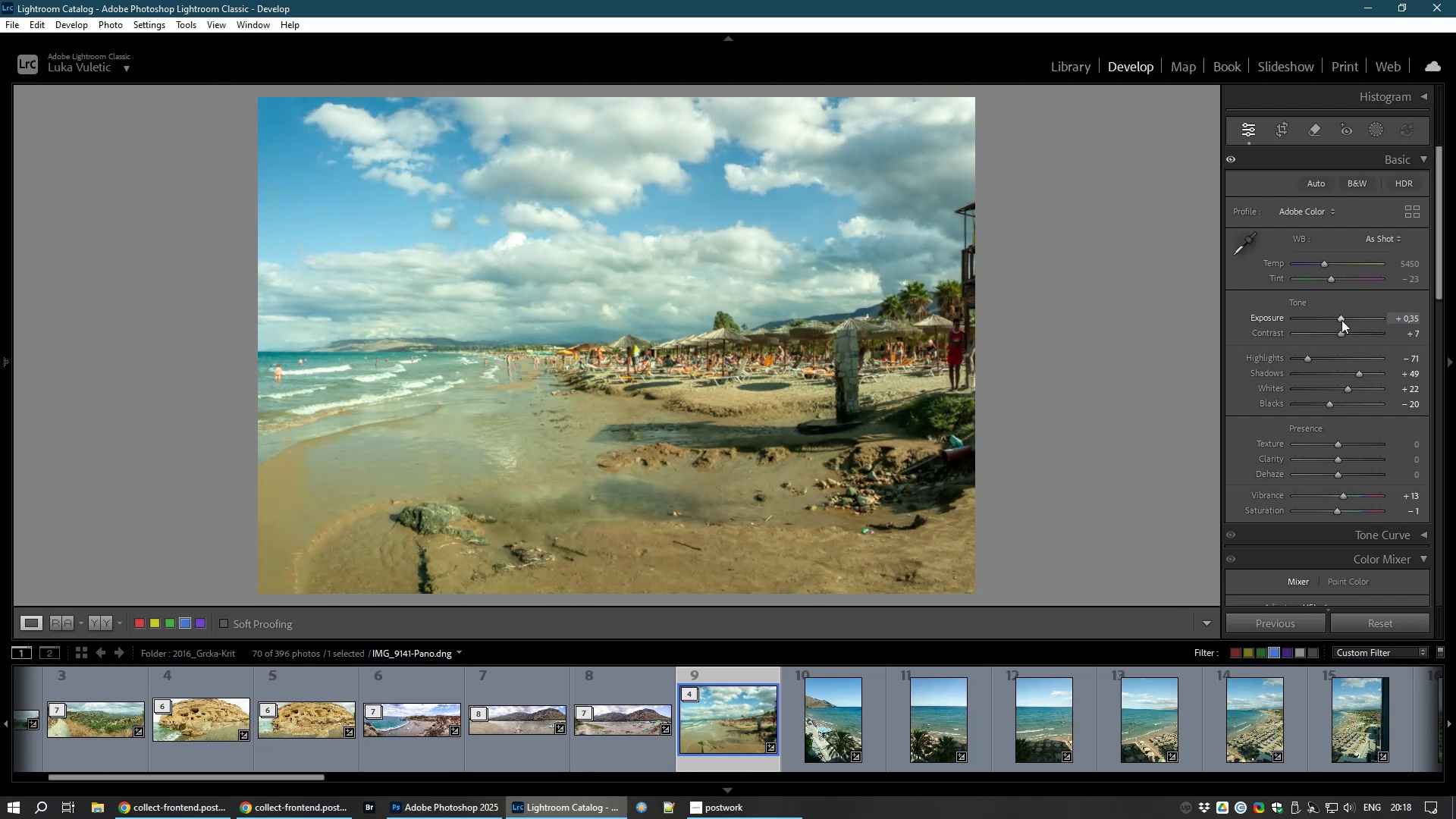 
left_click_drag(start_coordinate=[1358, 374], to_coordinate=[1362, 374])
 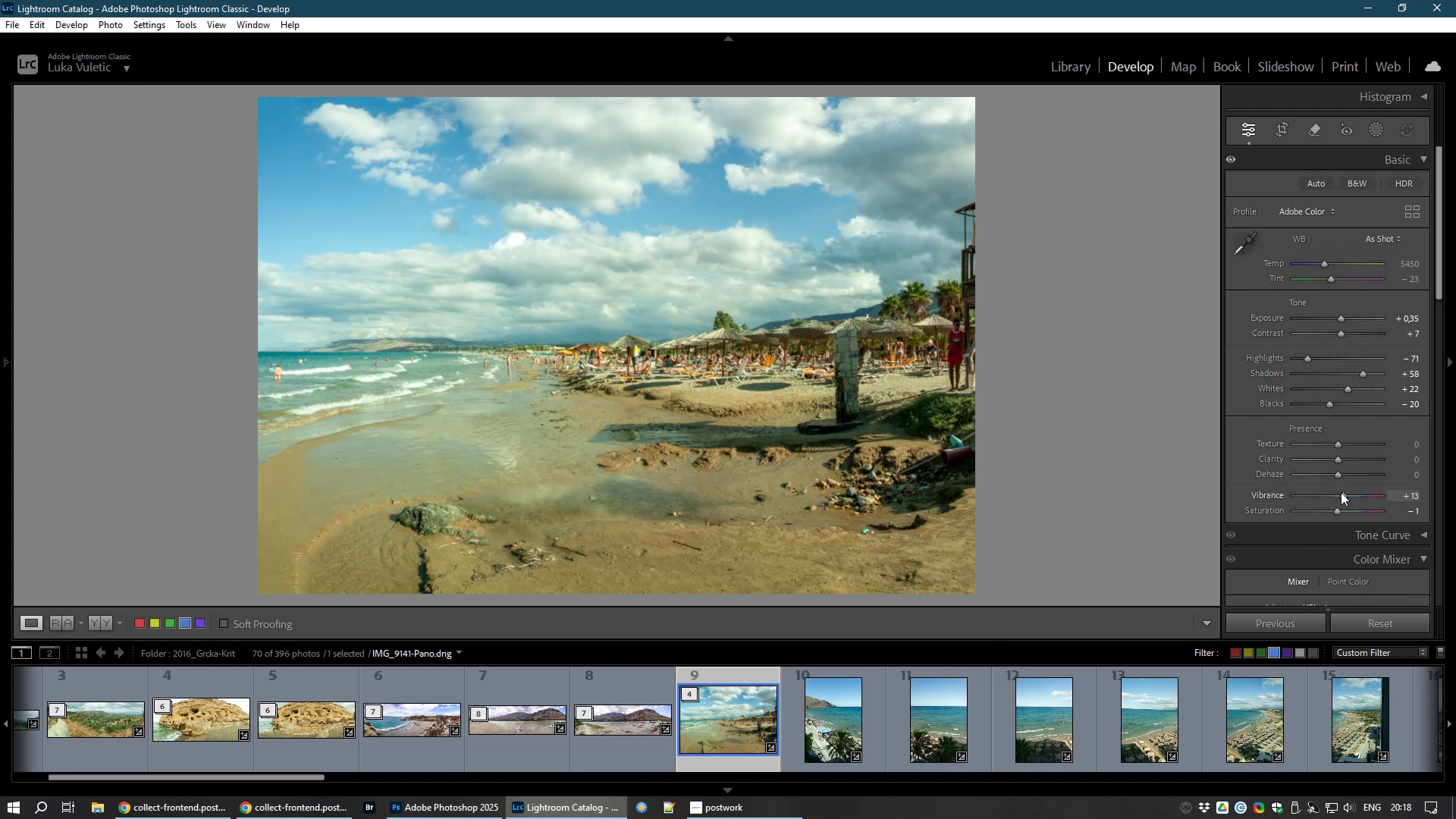 
left_click_drag(start_coordinate=[1340, 494], to_coordinate=[1345, 496])
 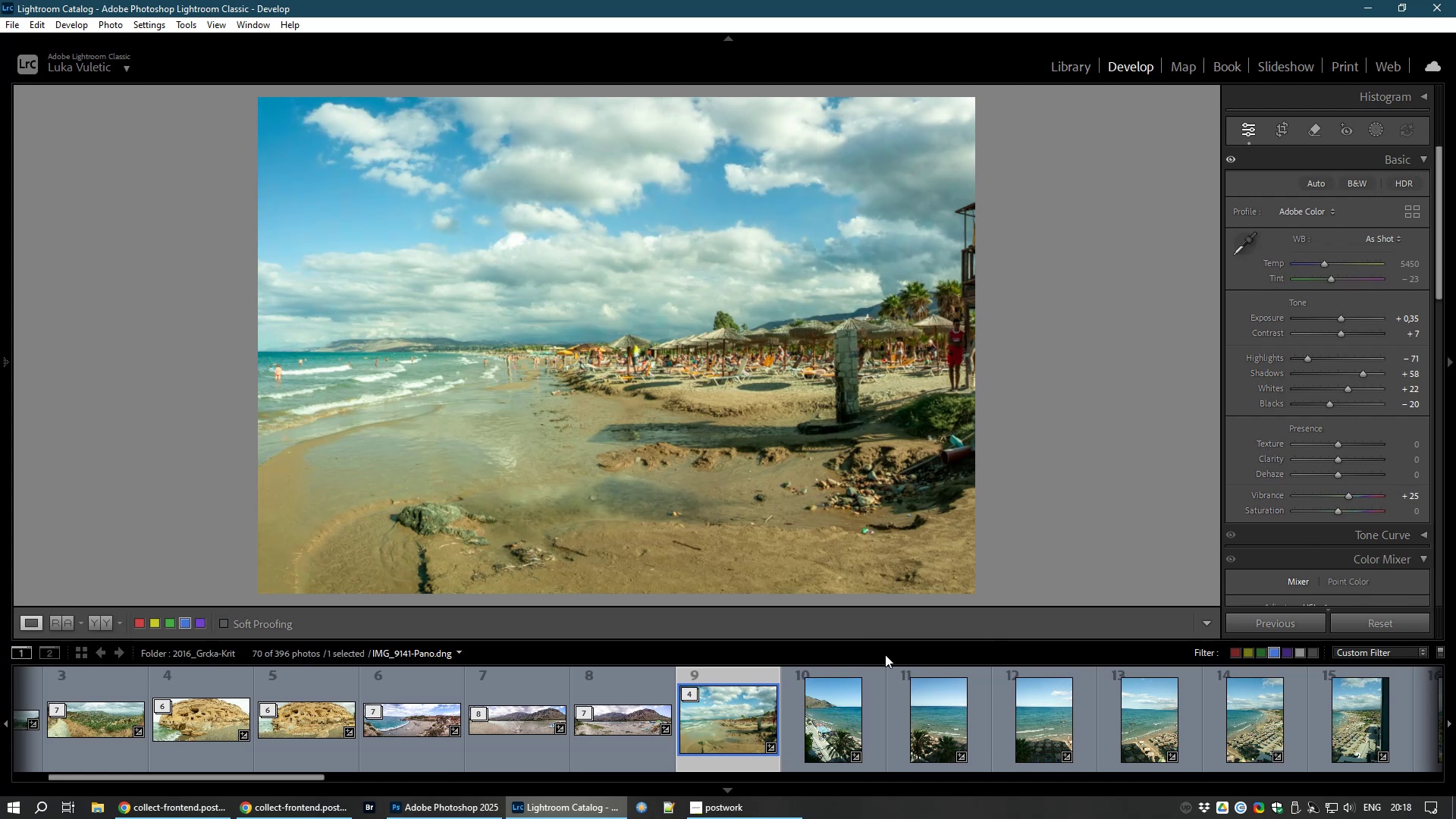 
wait(7.59)
 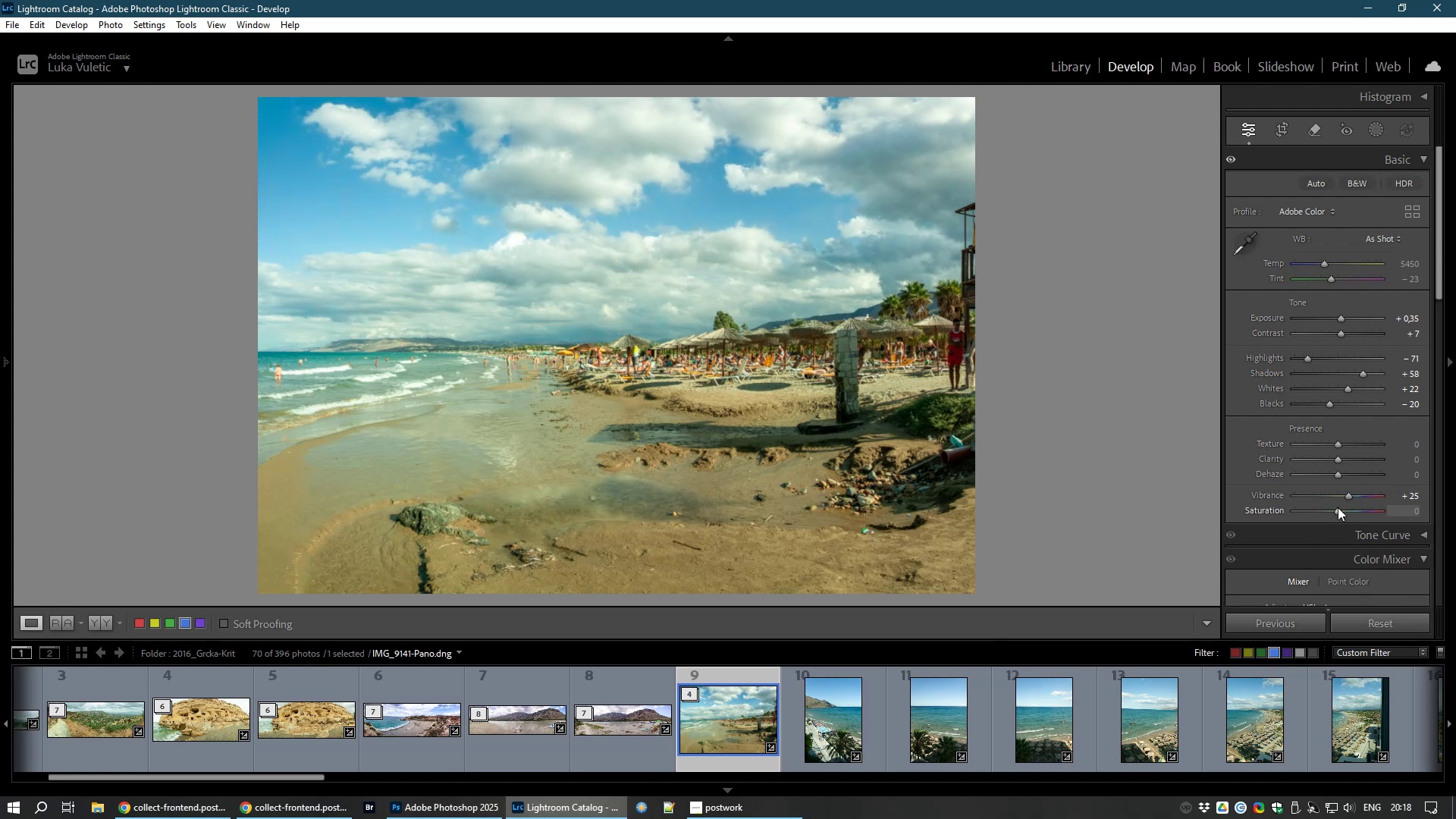 
left_click([824, 724])
 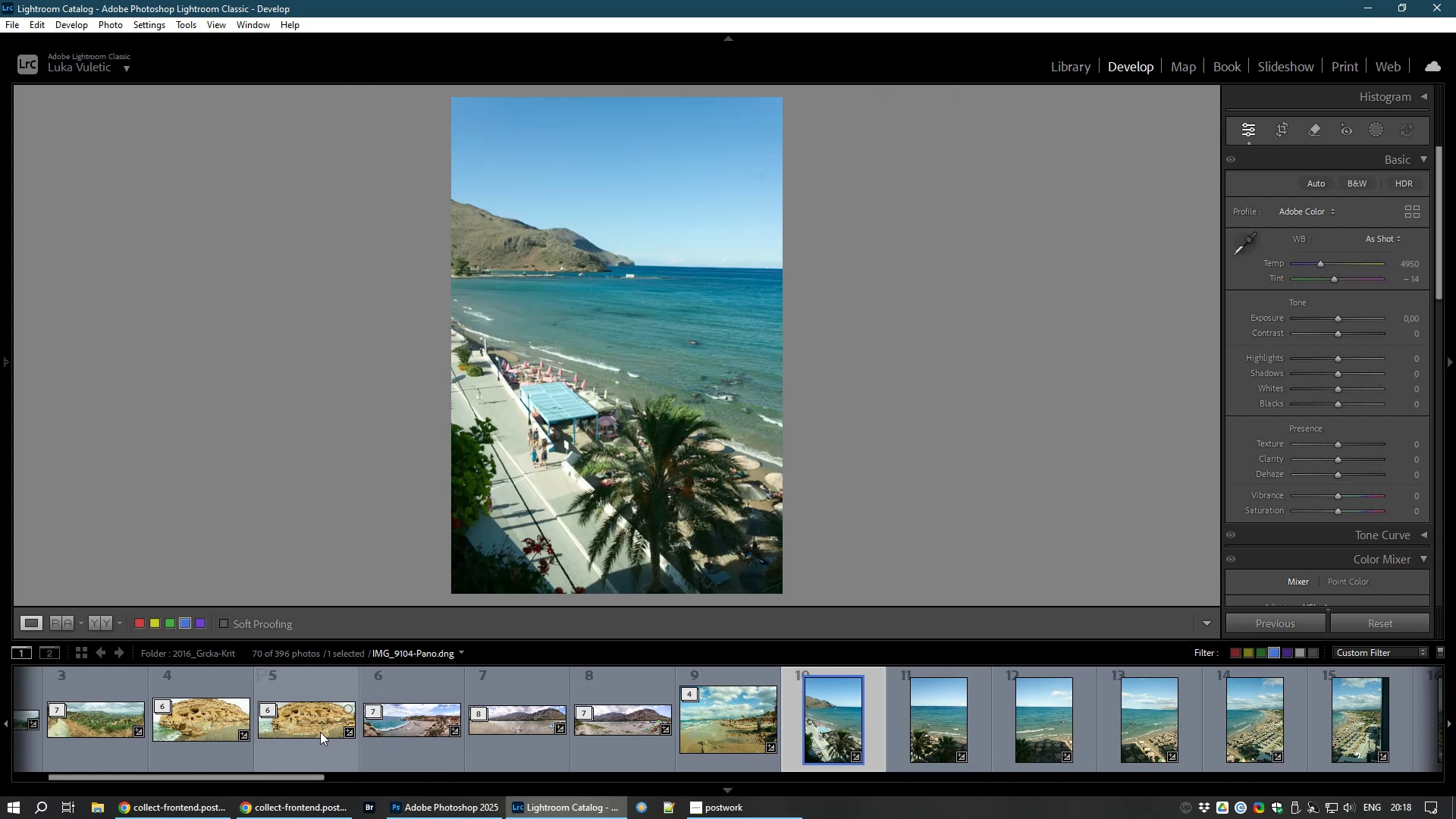 
left_click_drag(start_coordinate=[290, 777], to_coordinate=[344, 774])
 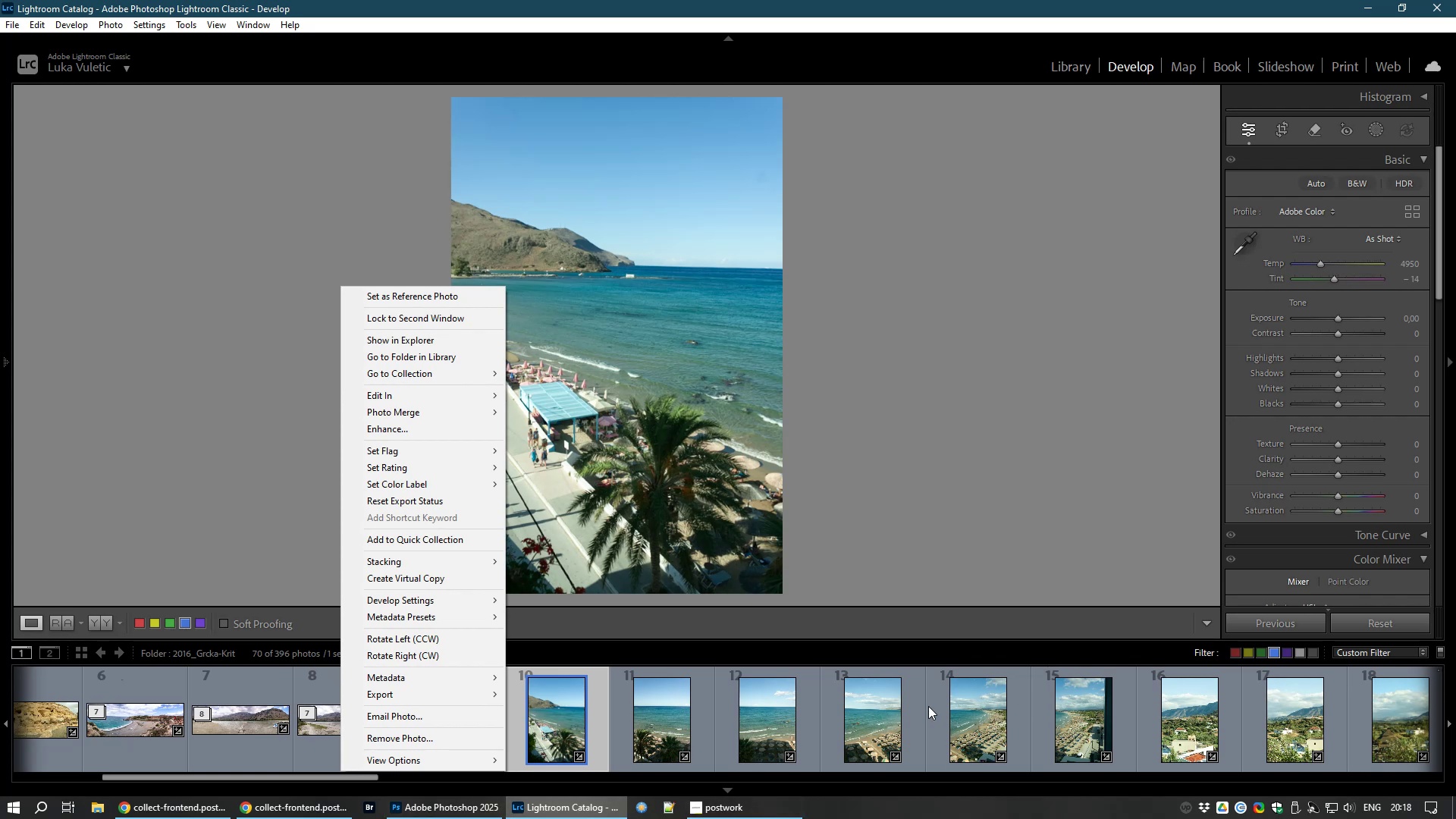 
left_click([1097, 743])
 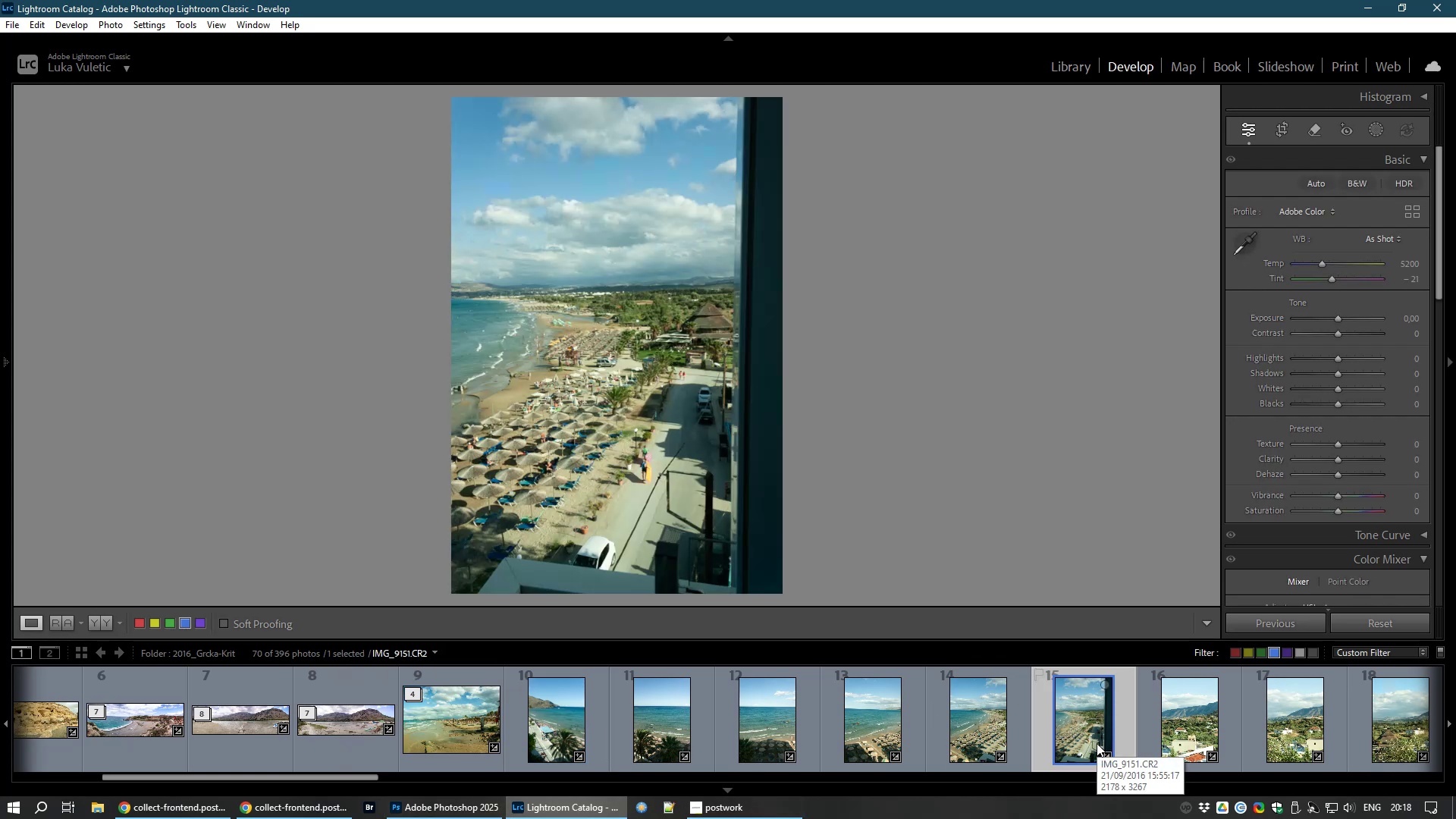 
key(ArrowRight)
 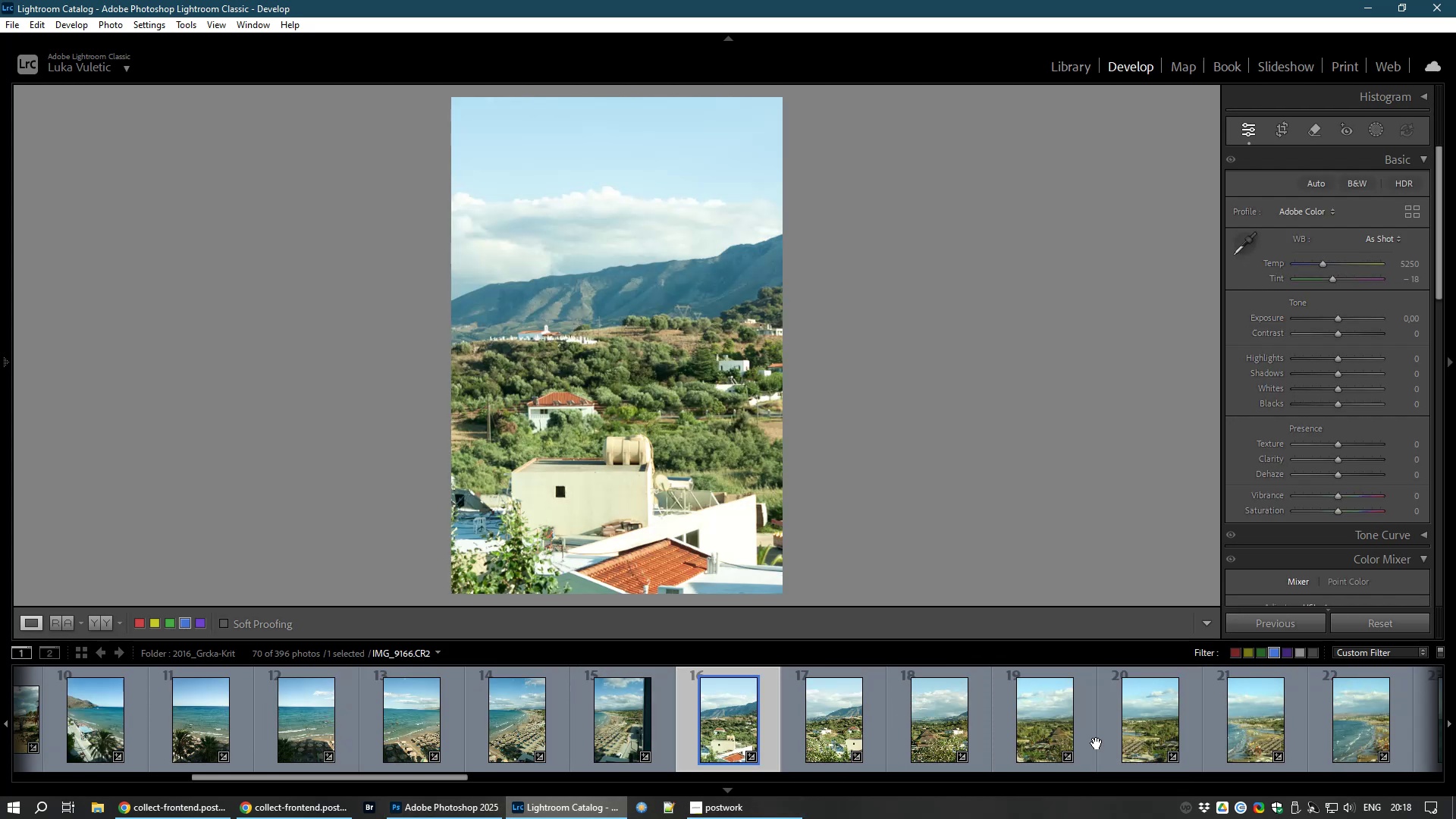 
hold_key(key=ArrowRight, duration=0.43)
 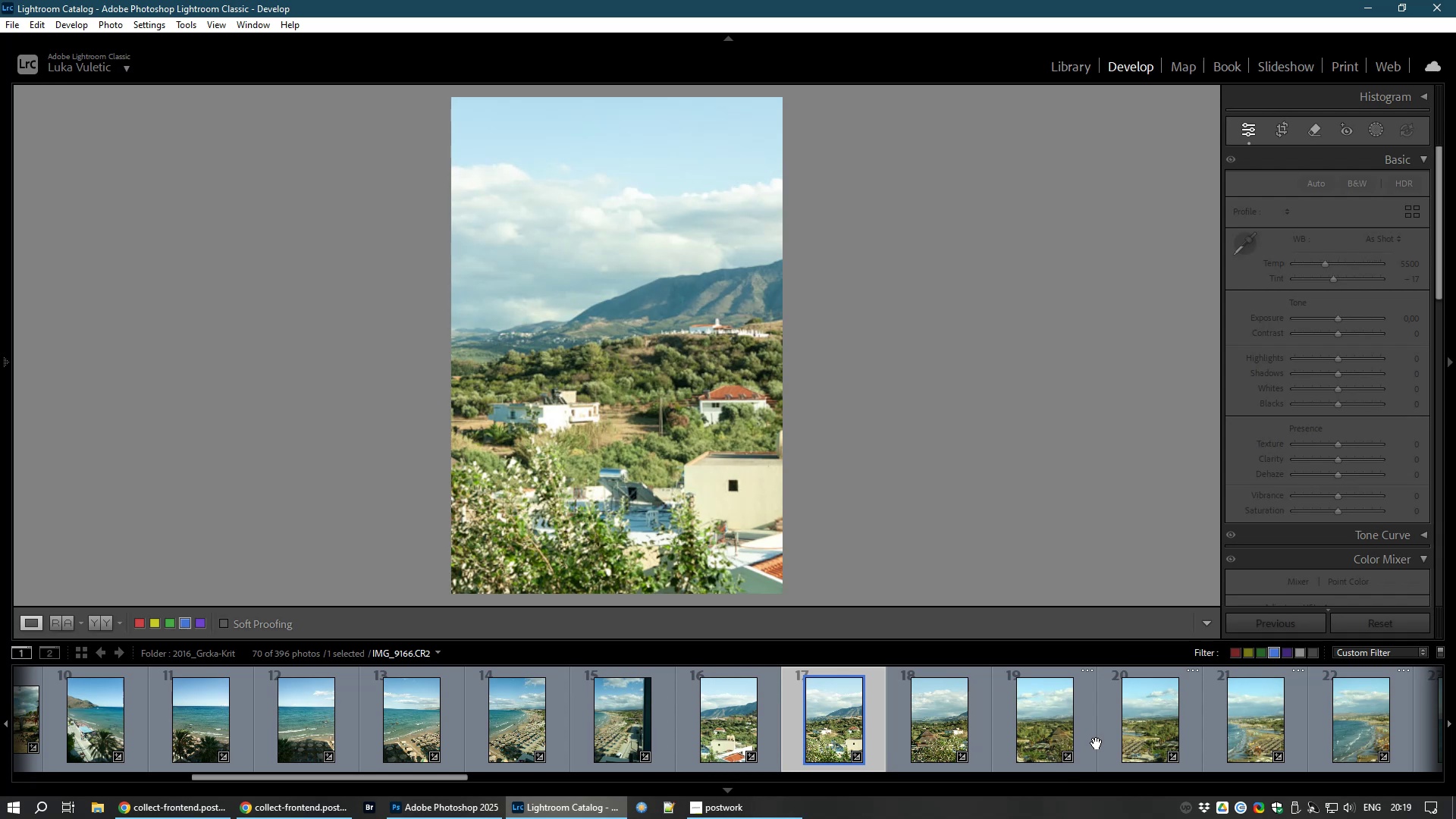 
key(ArrowLeft)
 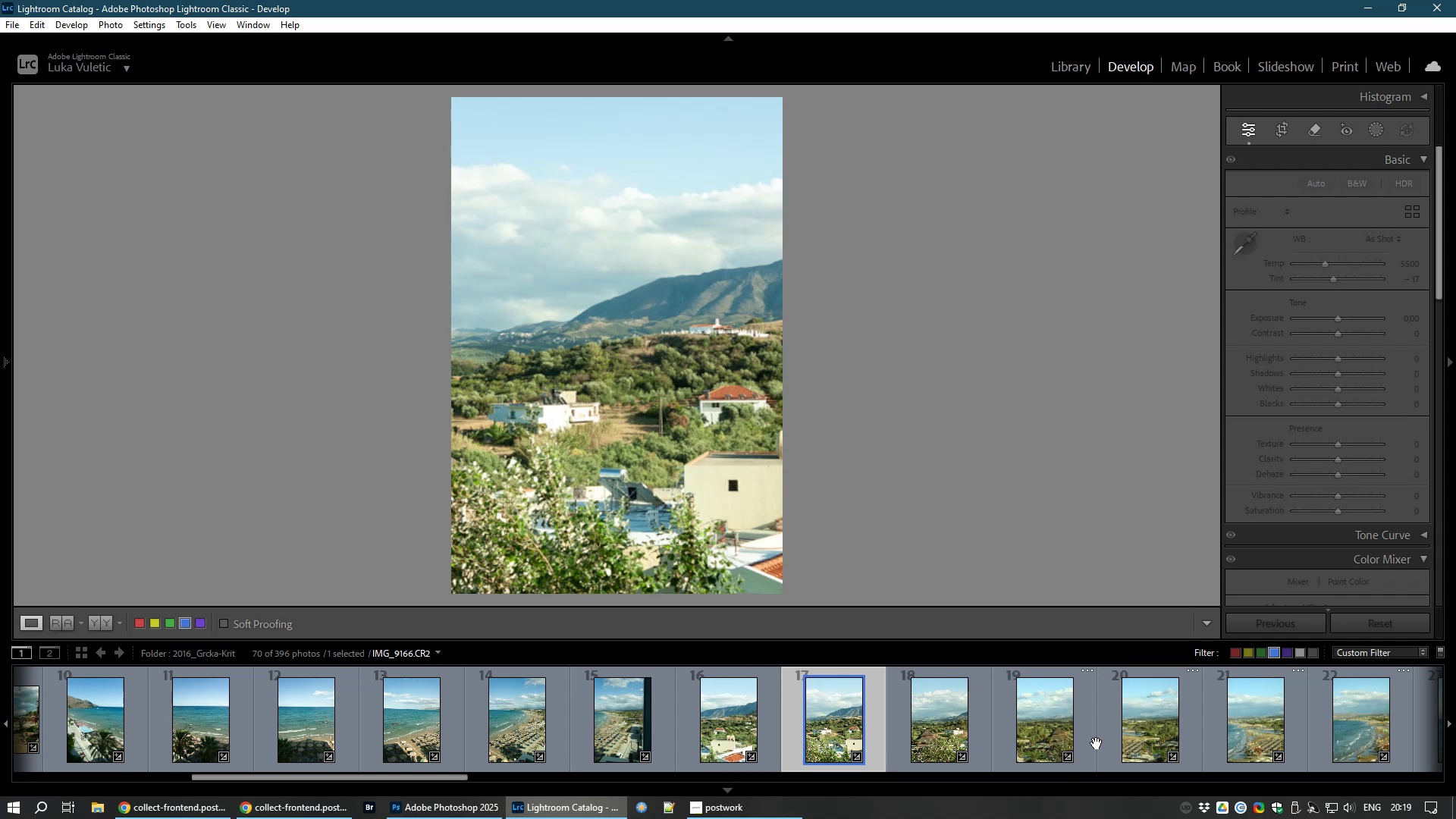 
hold_key(key=ArrowLeft, duration=0.74)
 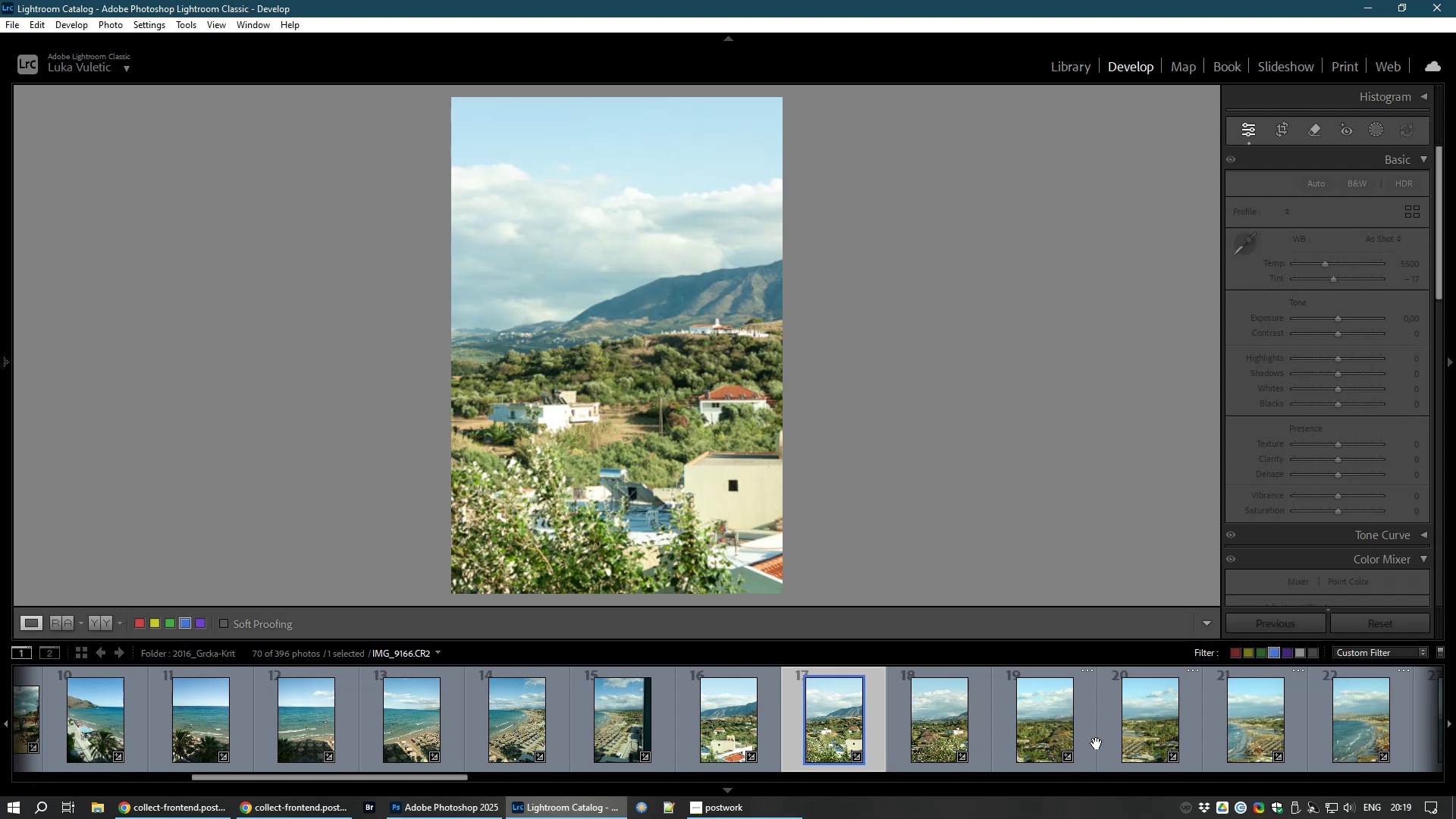 
left_click([511, 735])
 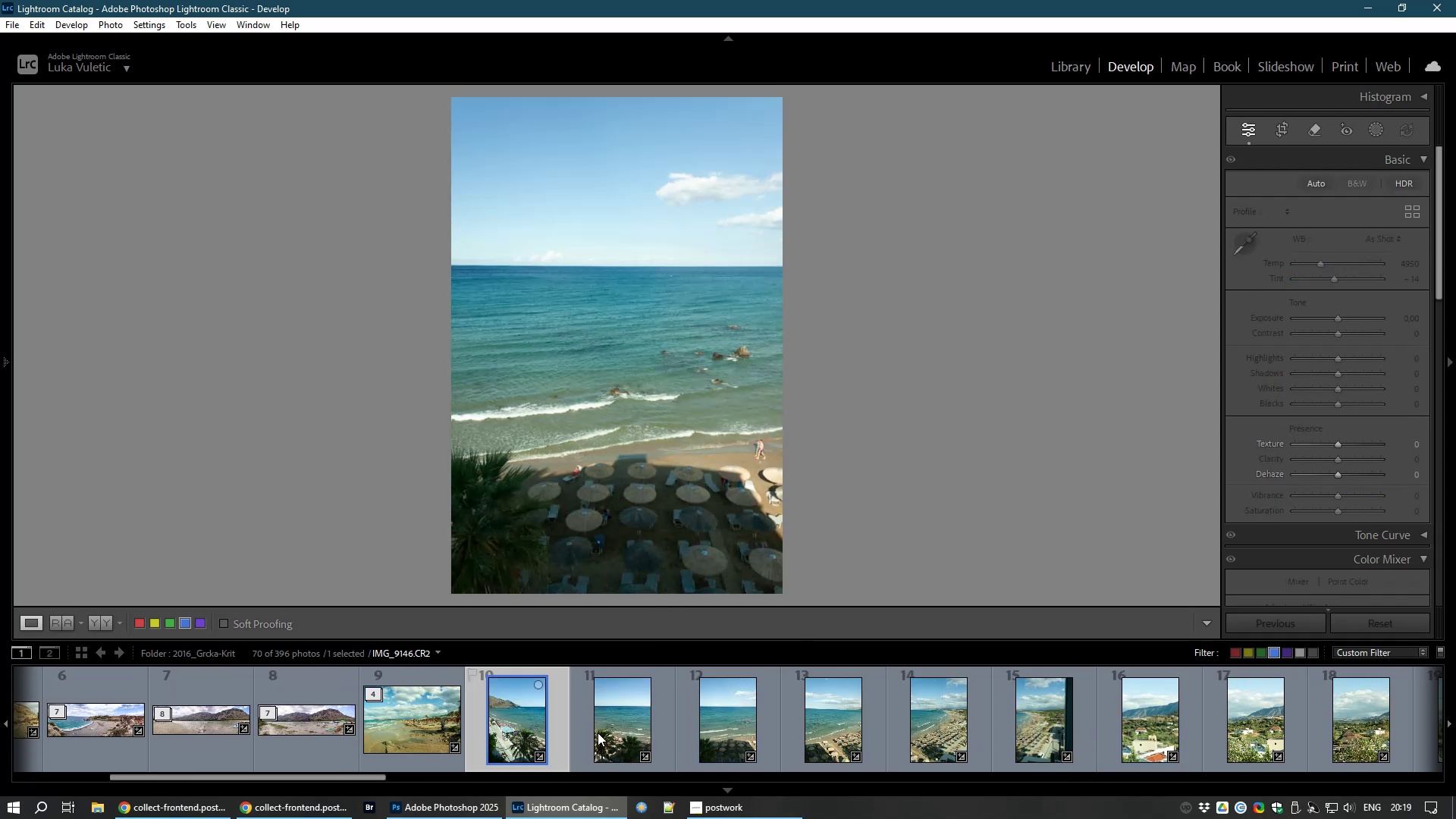 
hold_key(key=ControlLeft, duration=1.5)
left_click([598, 733])
 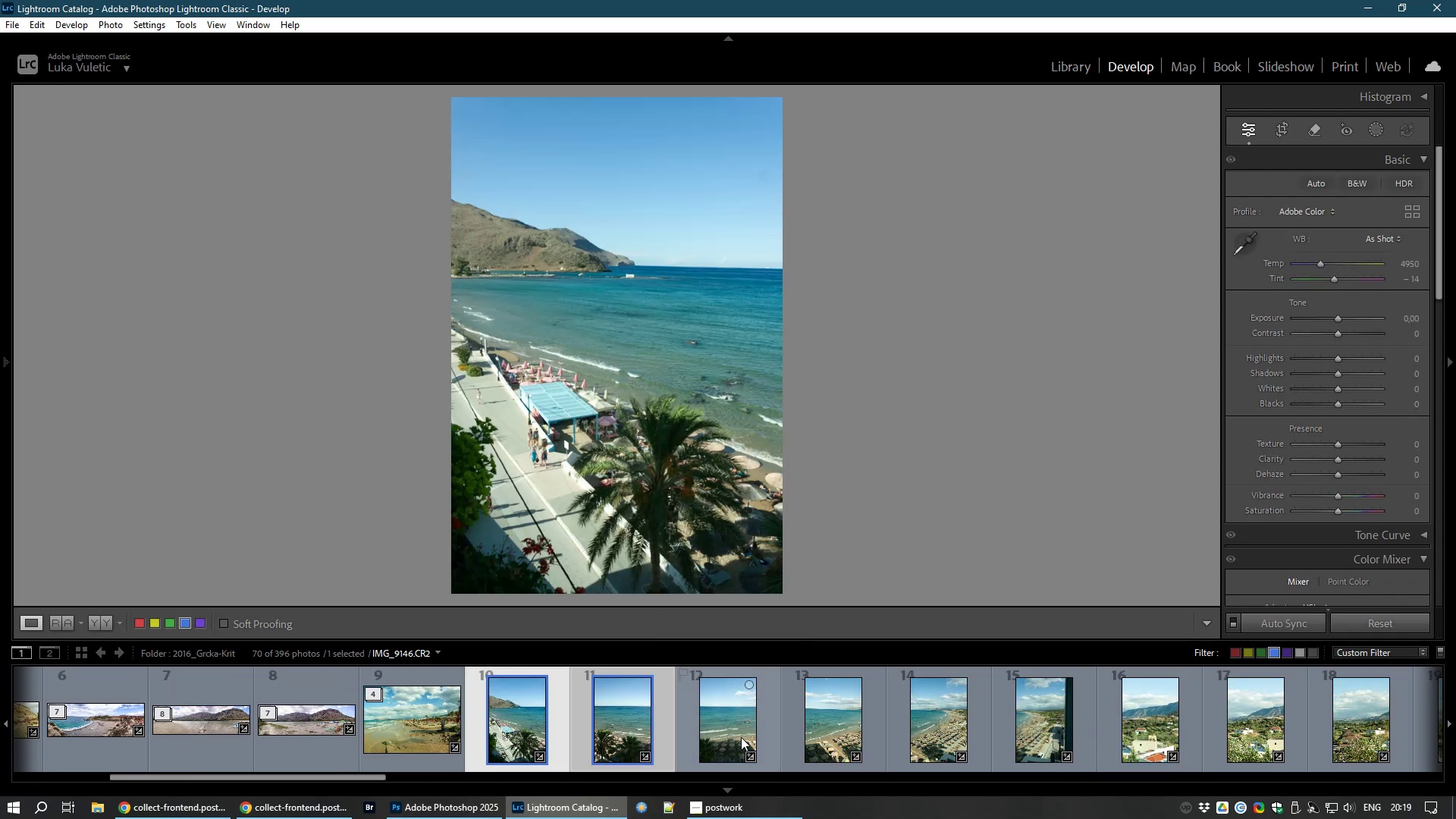 
left_click([741, 737])
 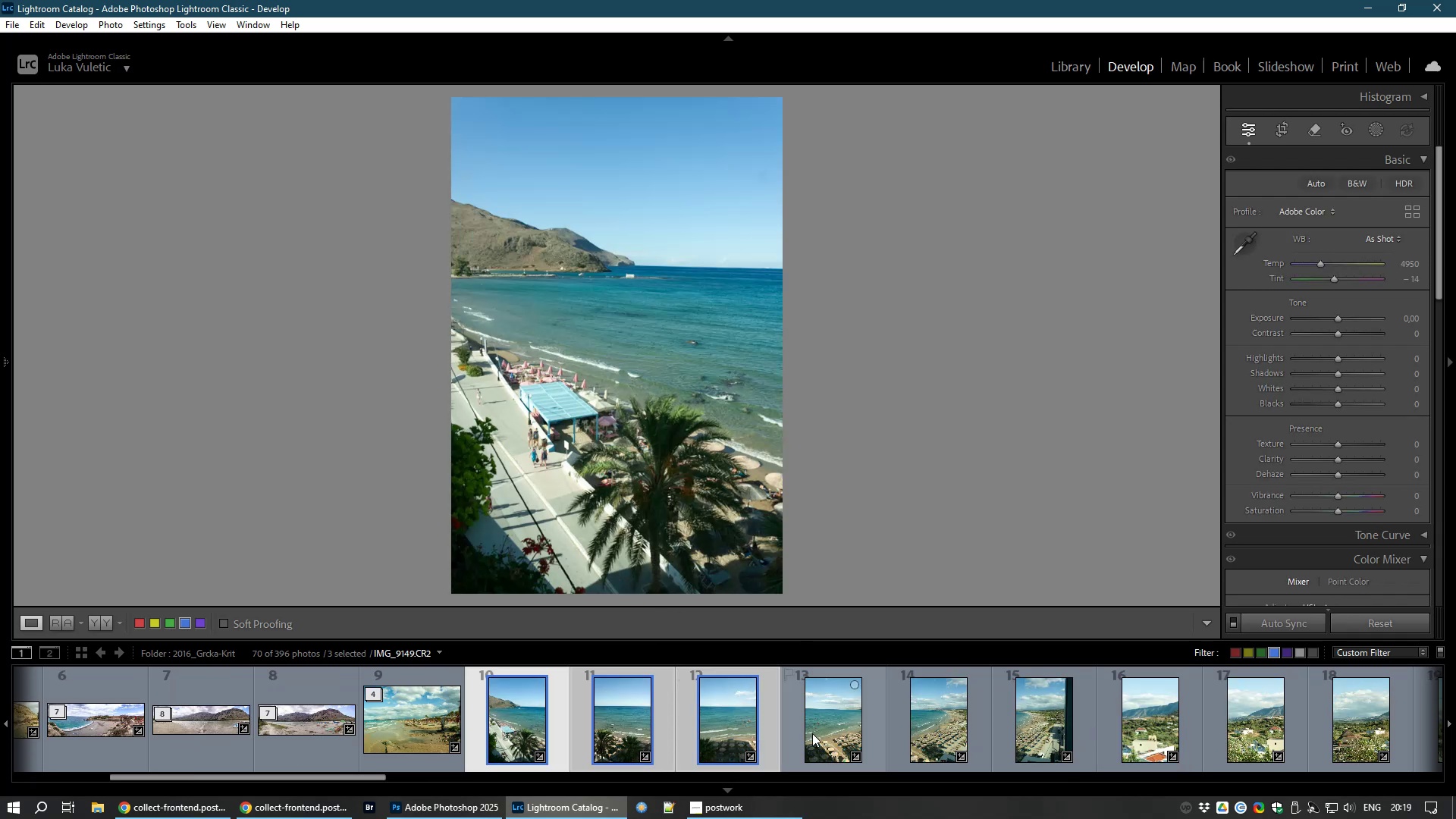 
hold_key(key=ControlLeft, duration=1.51)
left_click([841, 728])
 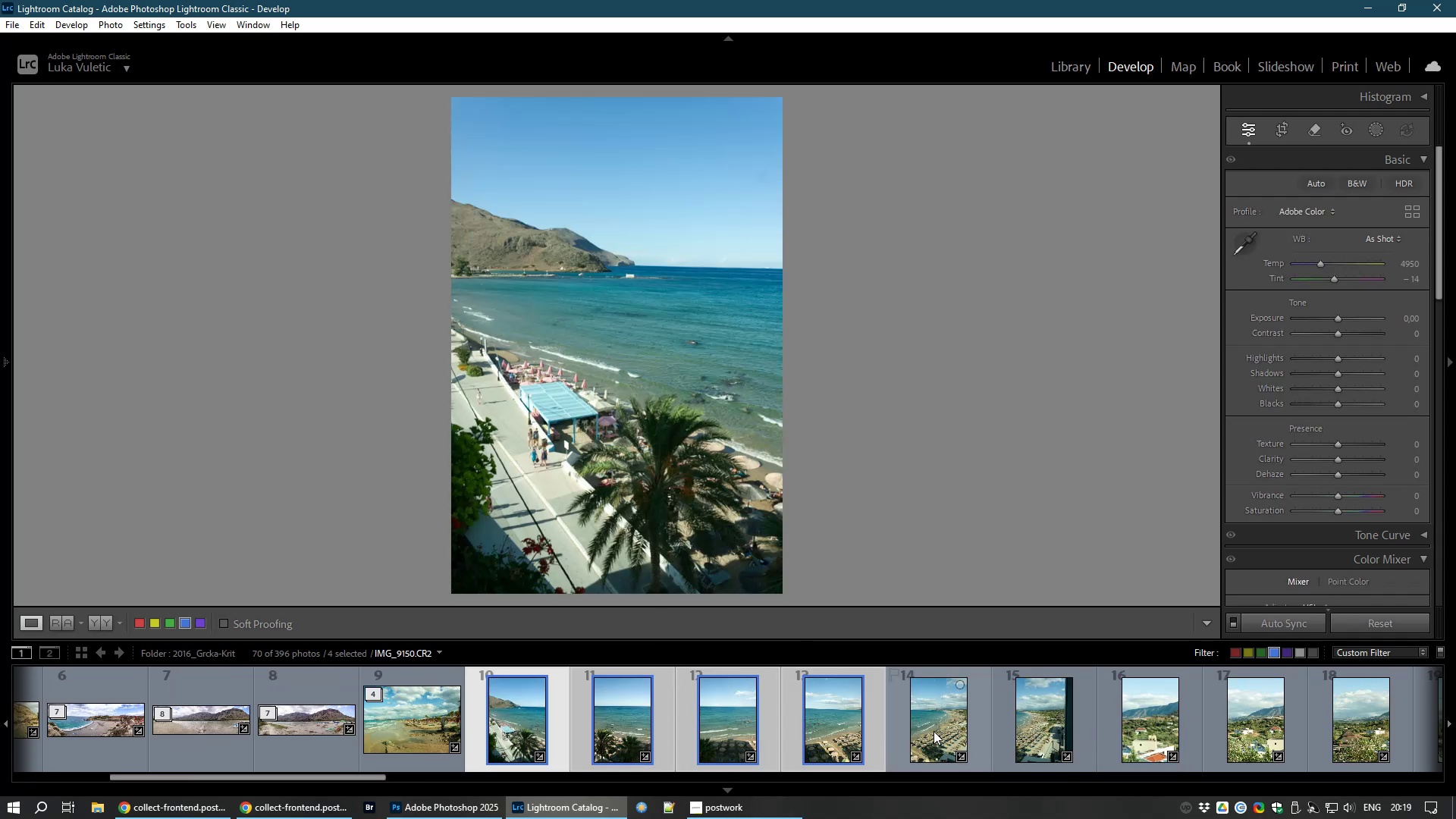 
left_click([934, 731])
 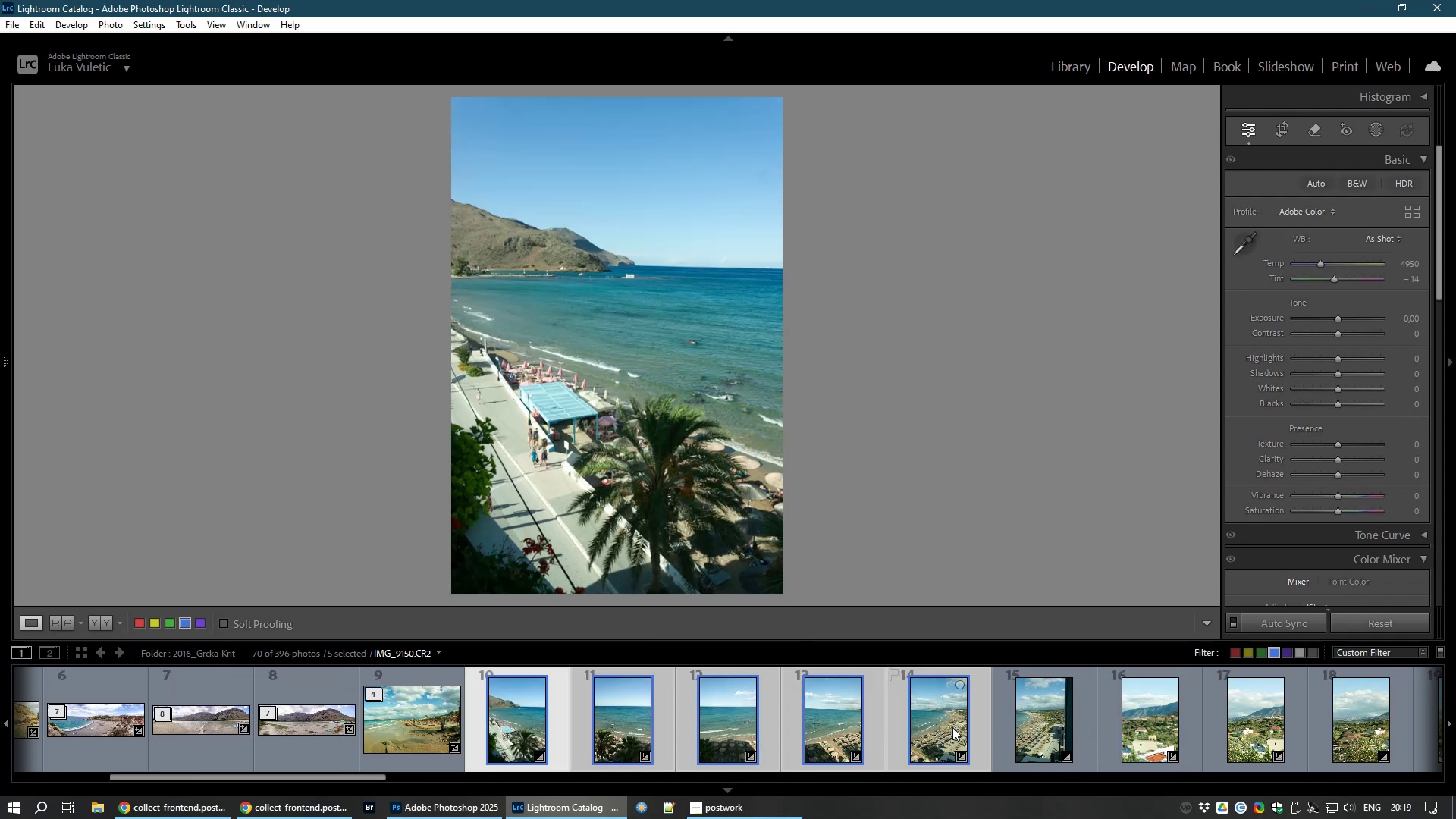 
hold_key(key=ControlLeft, duration=1.53)
left_click([1025, 717])
 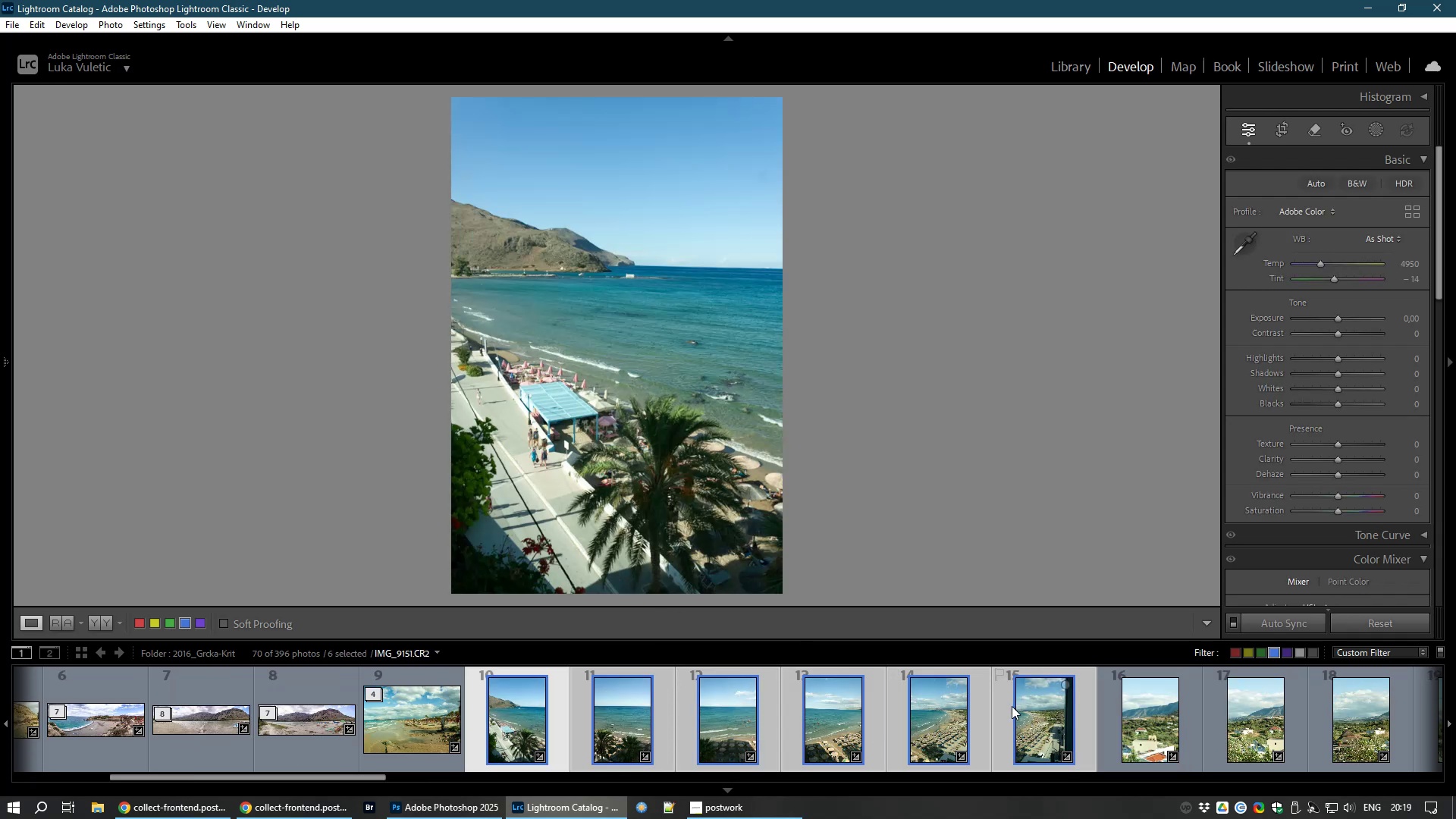 
key(Control+M)
 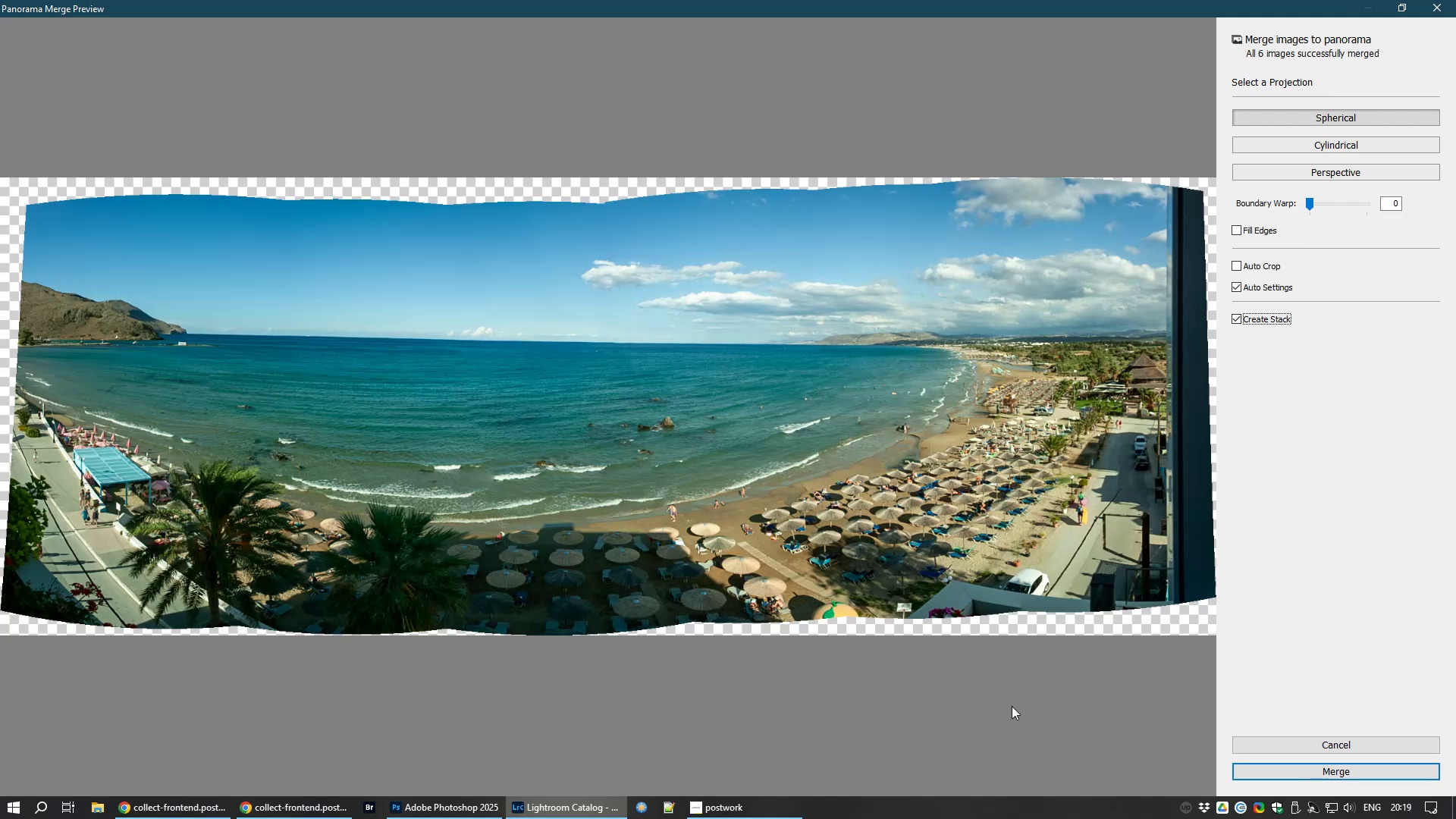 
wait(12.93)
 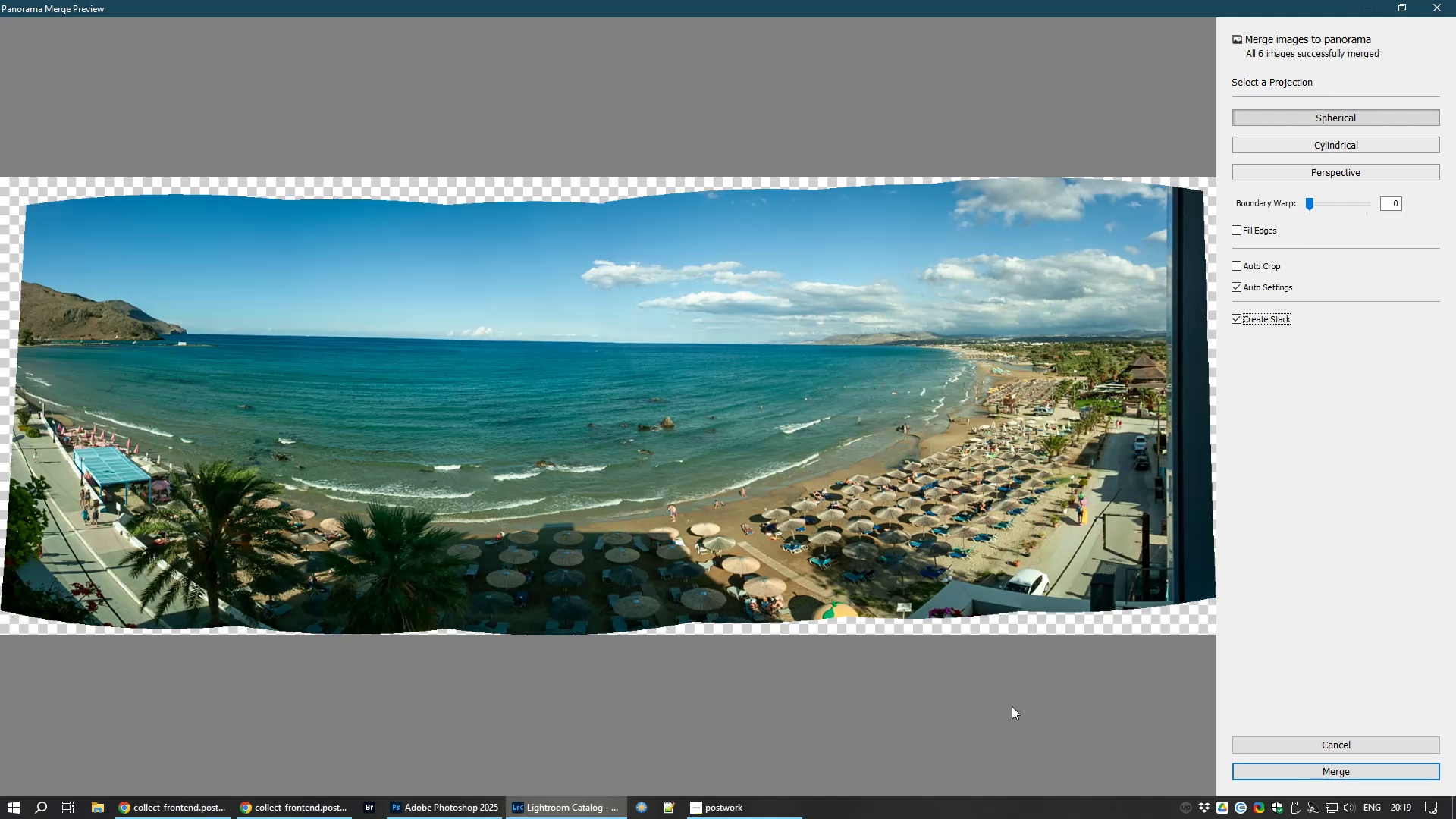 
left_click([1248, 224])
 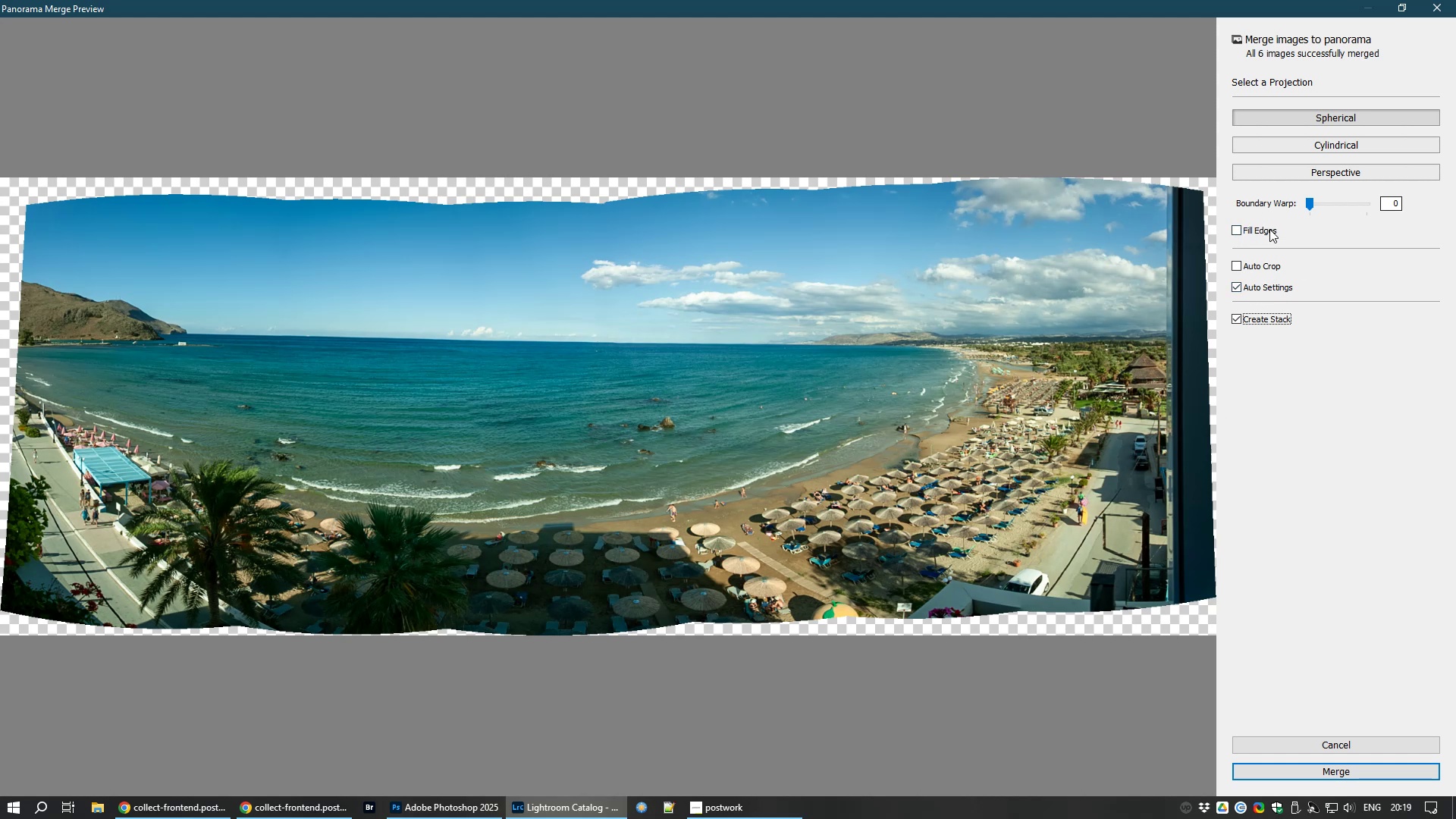 
left_click([1265, 231])
 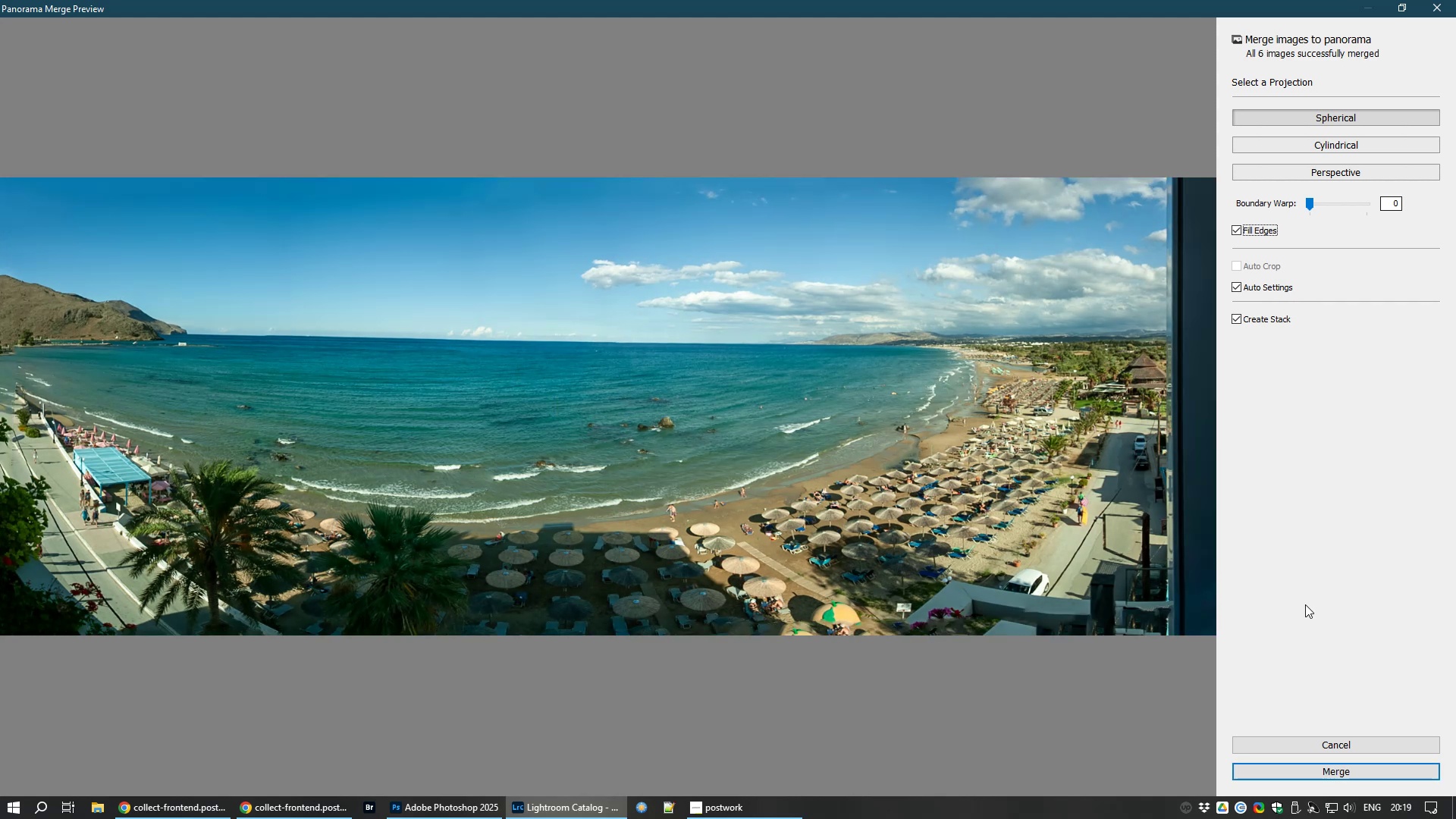 
wait(11.17)
 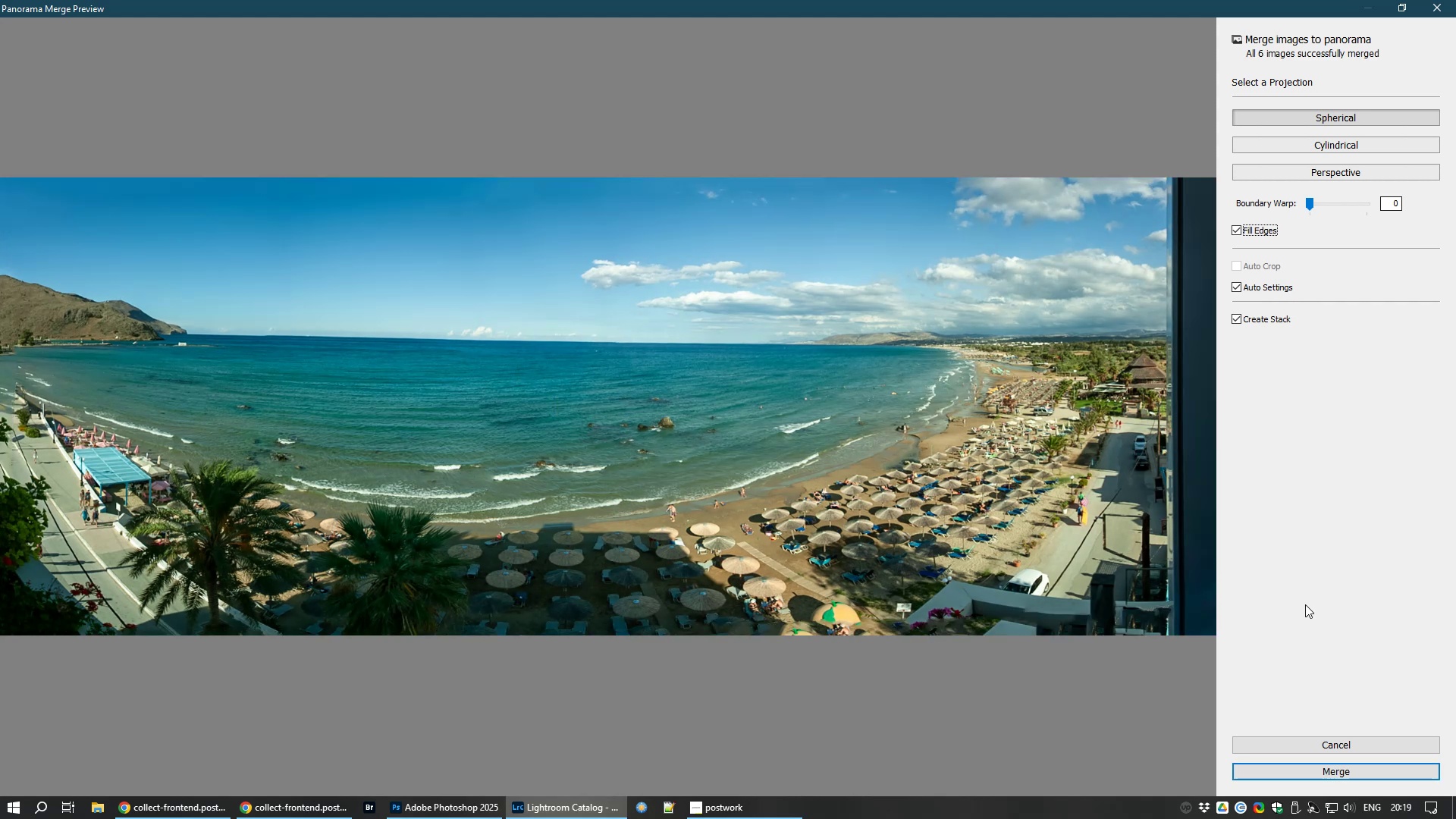 
left_click([925, 626])
 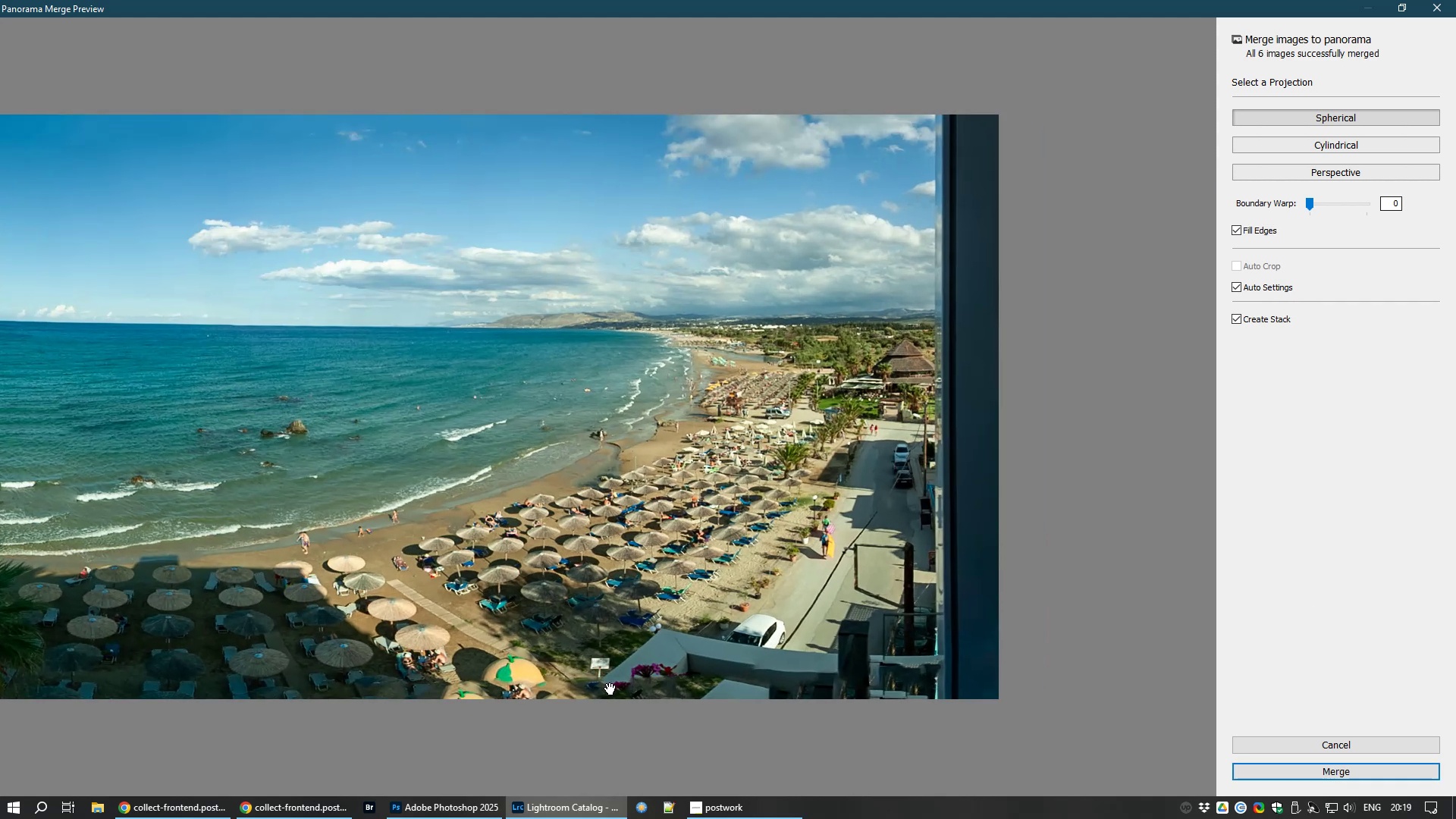 
left_click([610, 688])
 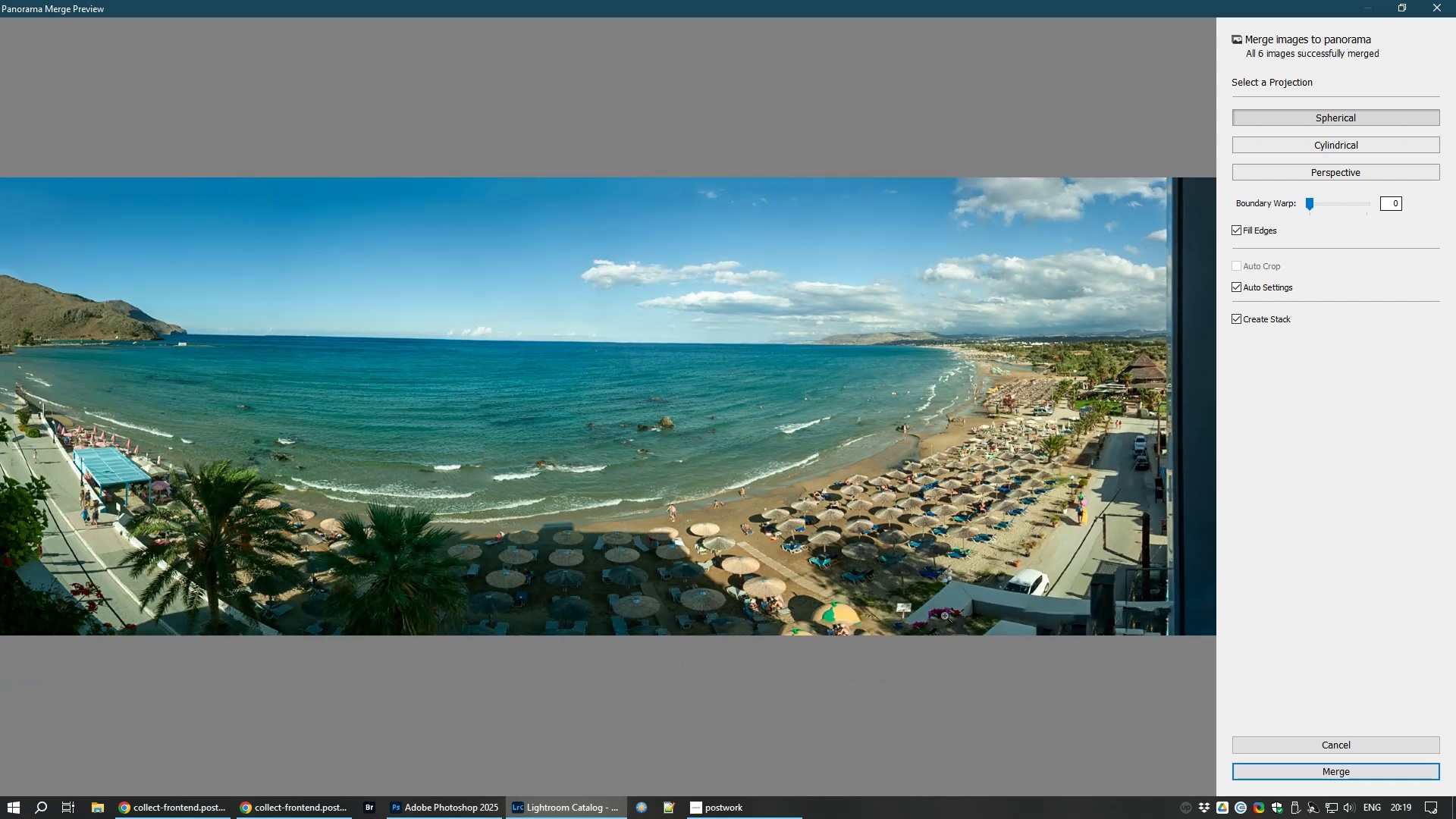 
left_click([944, 615])
 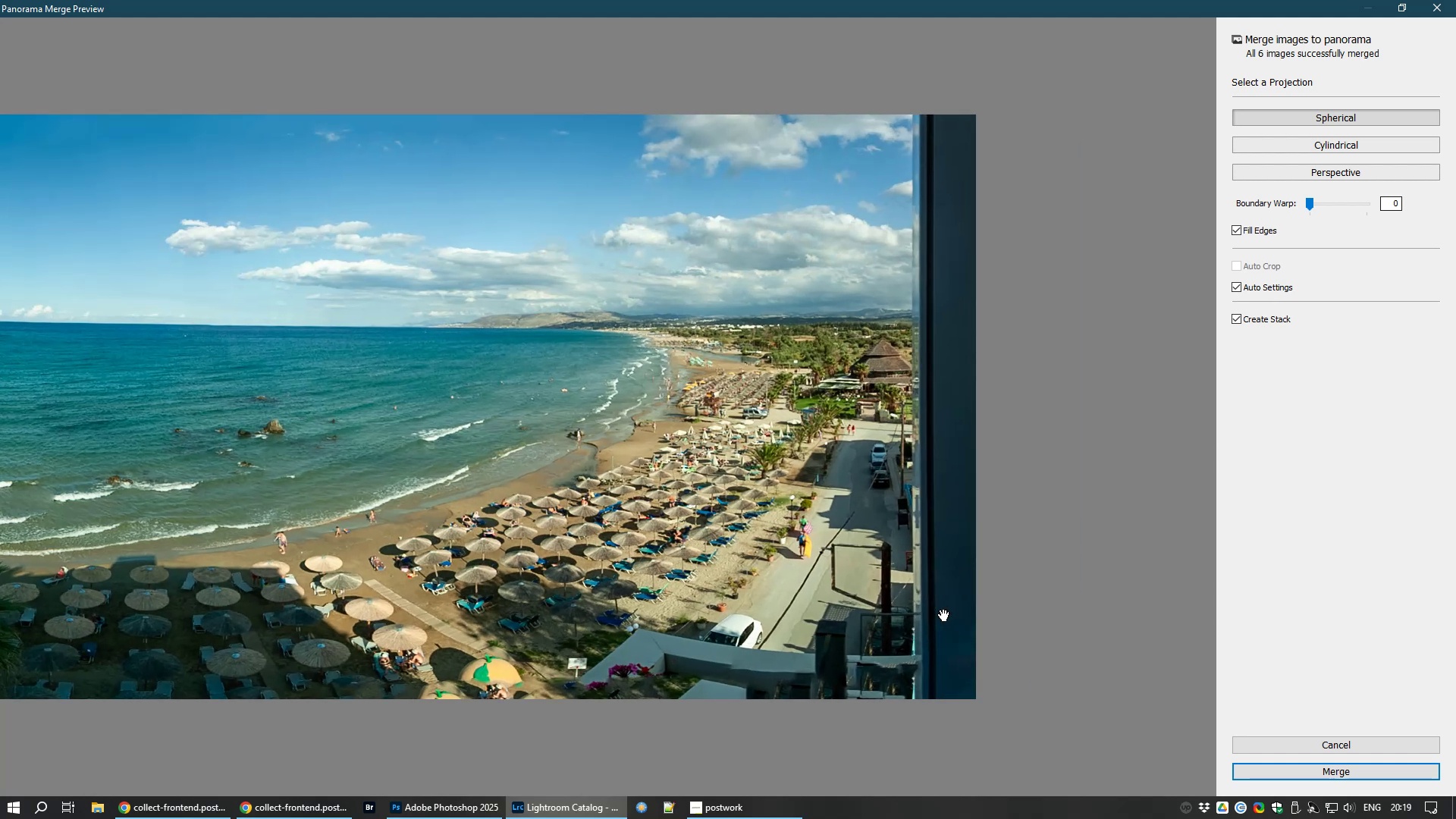 
key(Control+NumpadAdd)
 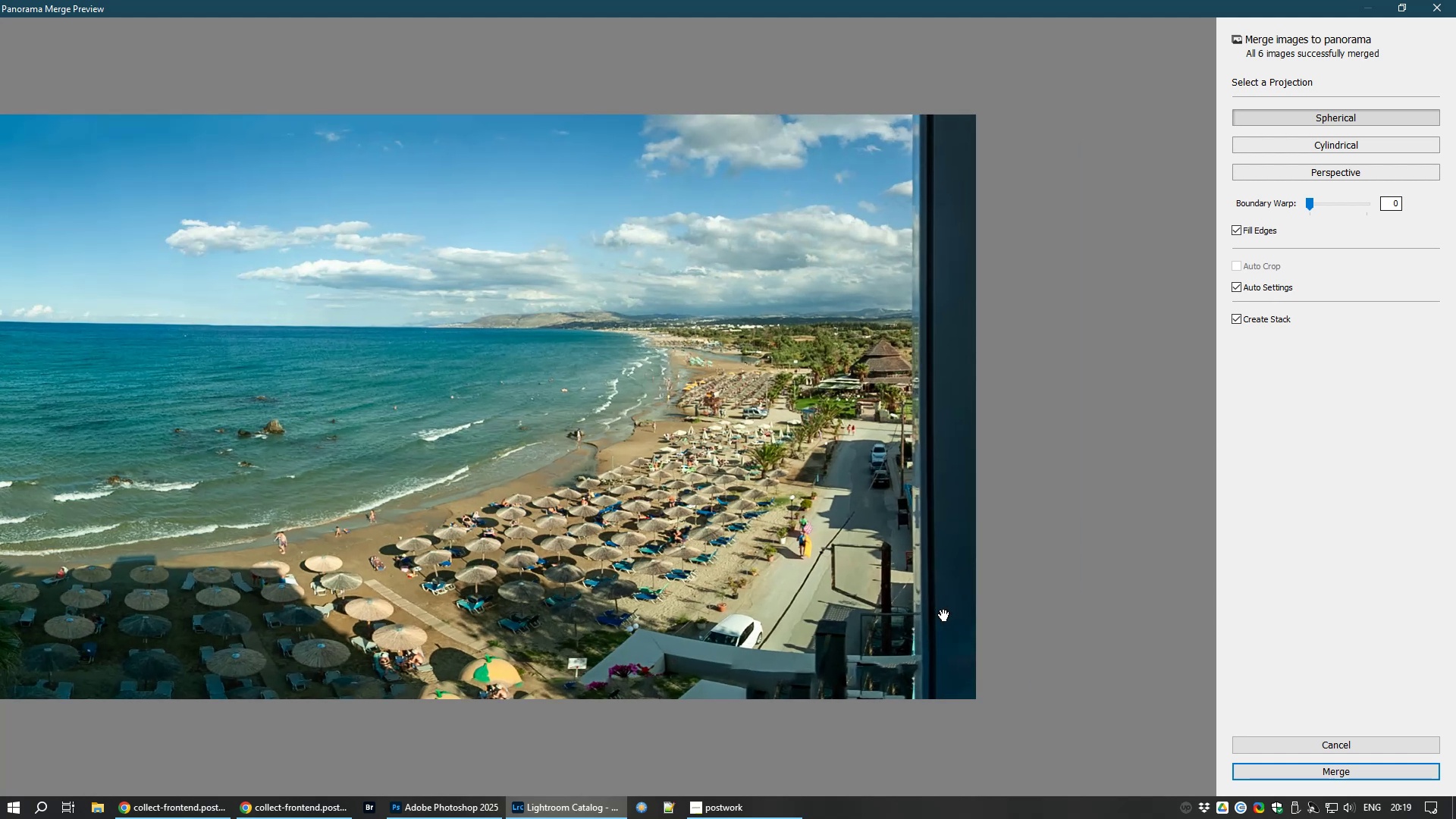 
scroll: coordinate [557, 670], scroll_direction: up, amount: 5.0
 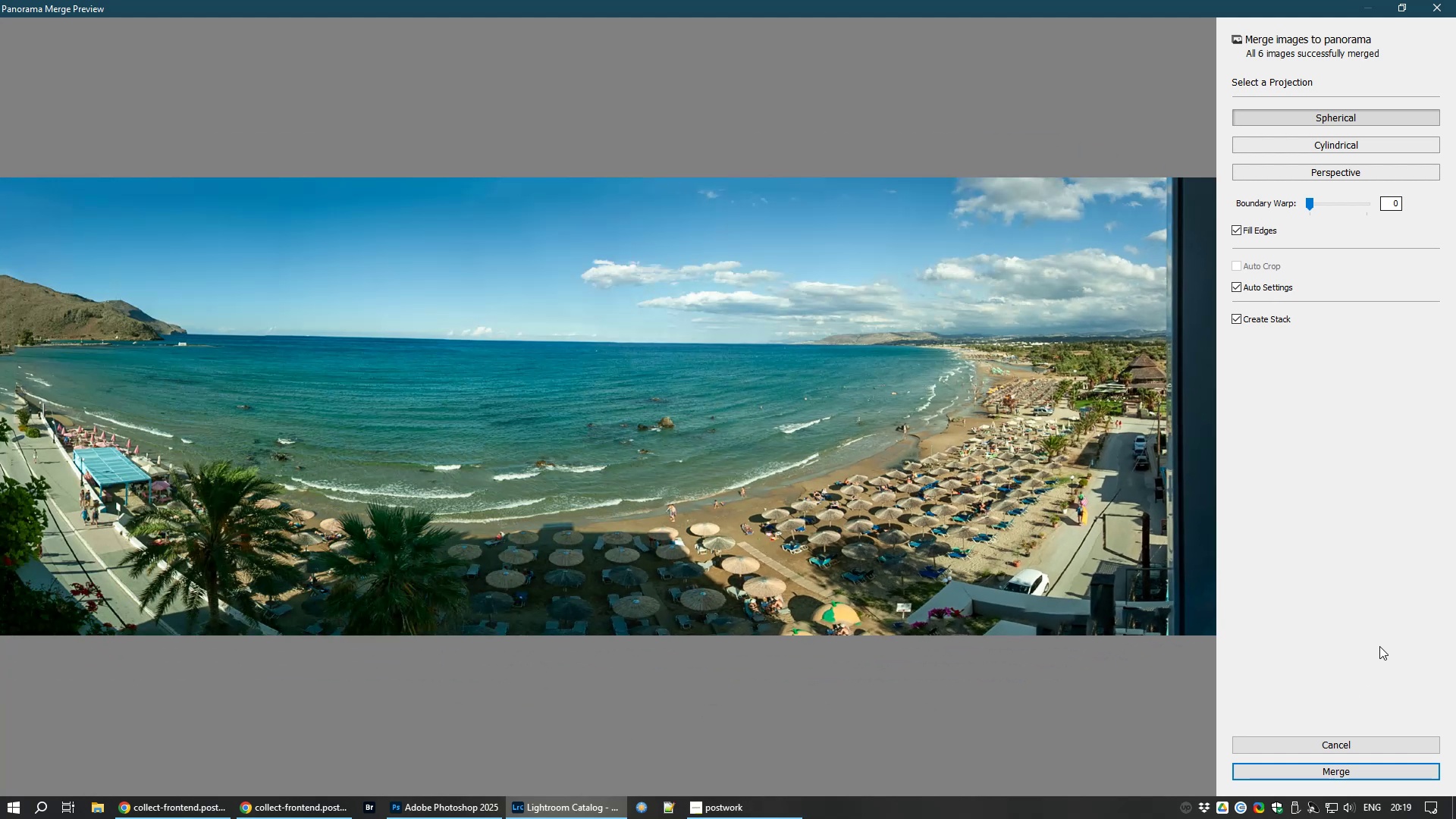 
wait(5.75)
 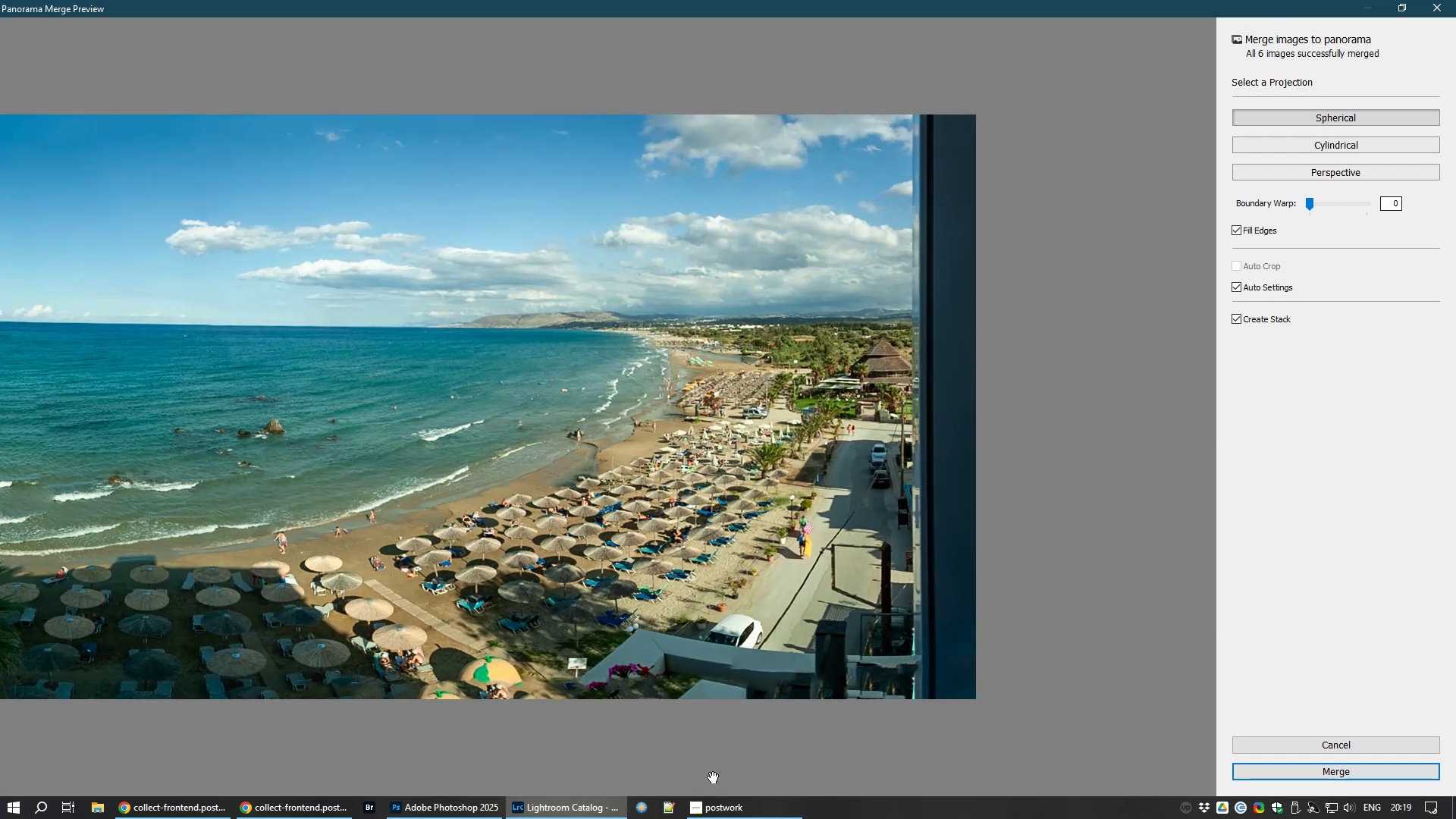 
left_click([1263, 229])
 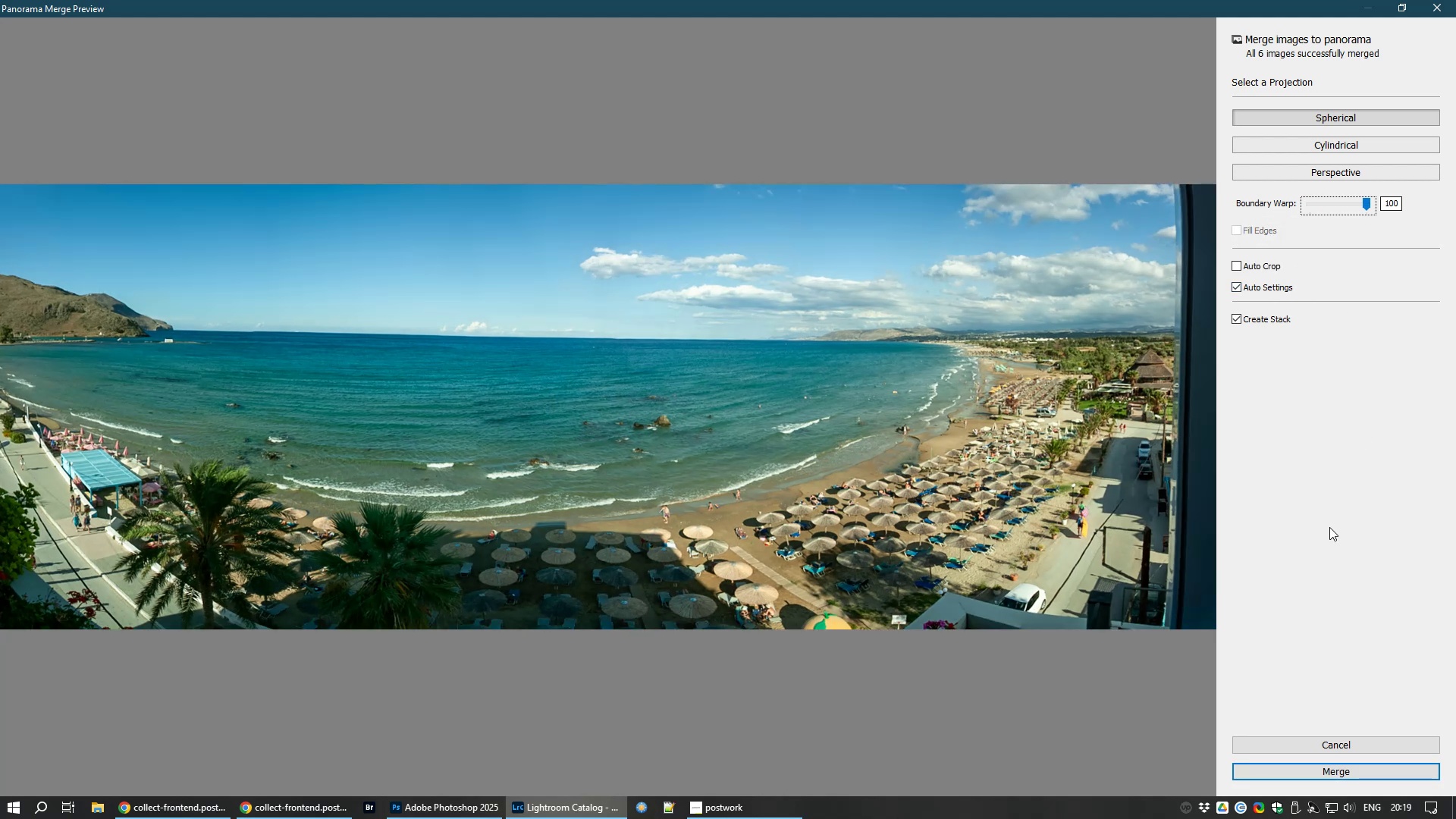 
wait(10.14)
 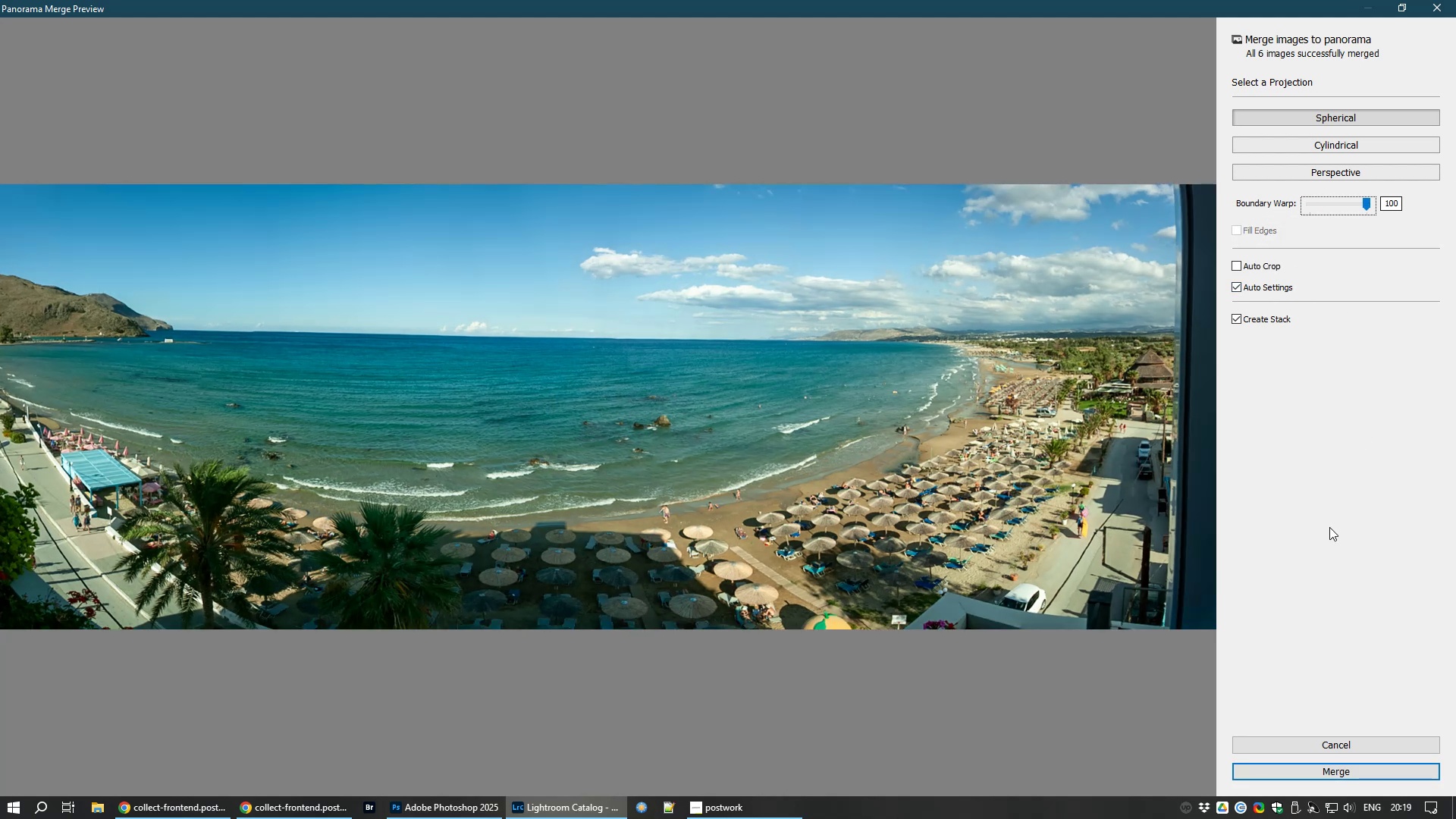 
left_click([1352, 770])
 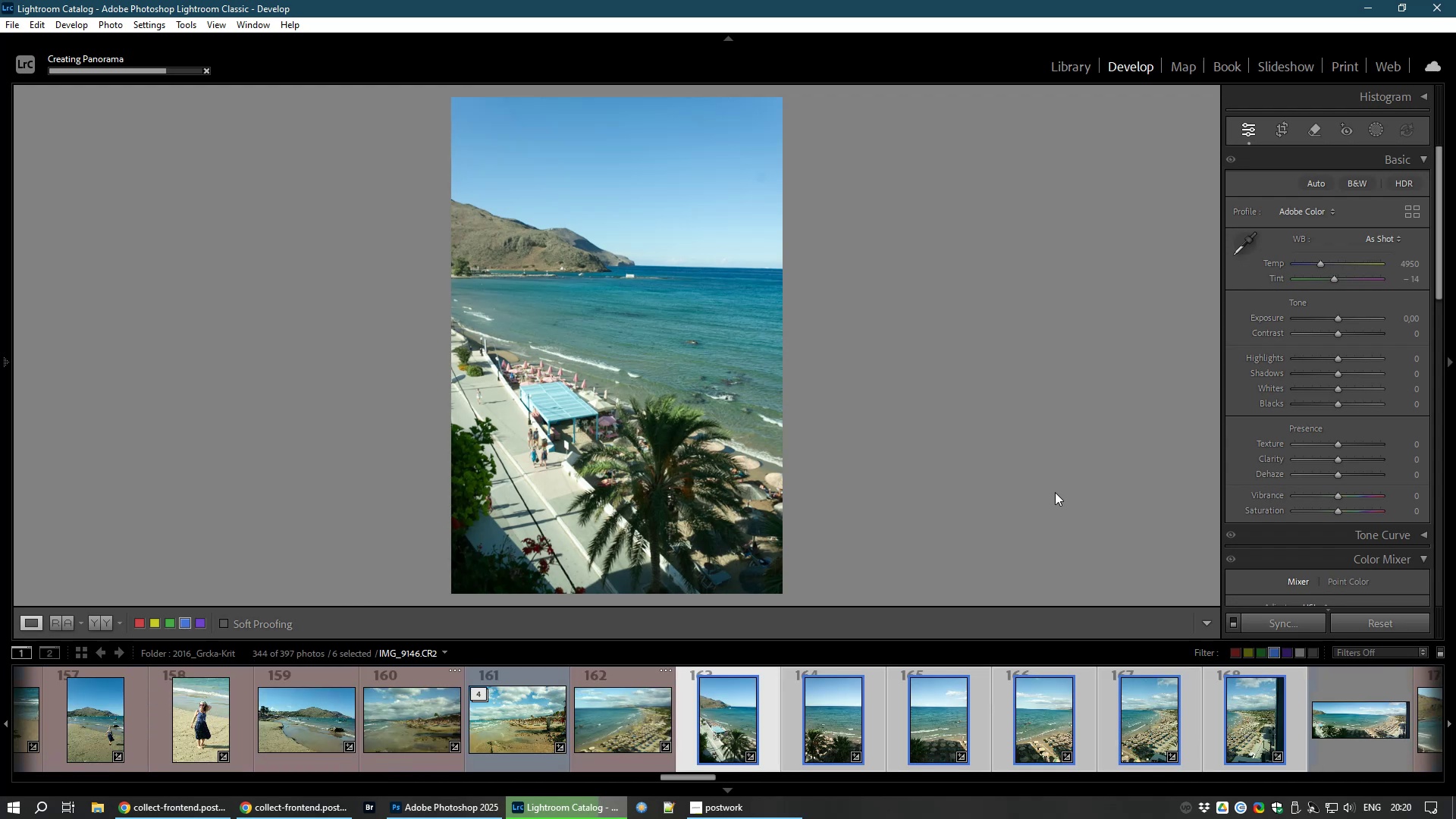 
wait(18.33)
 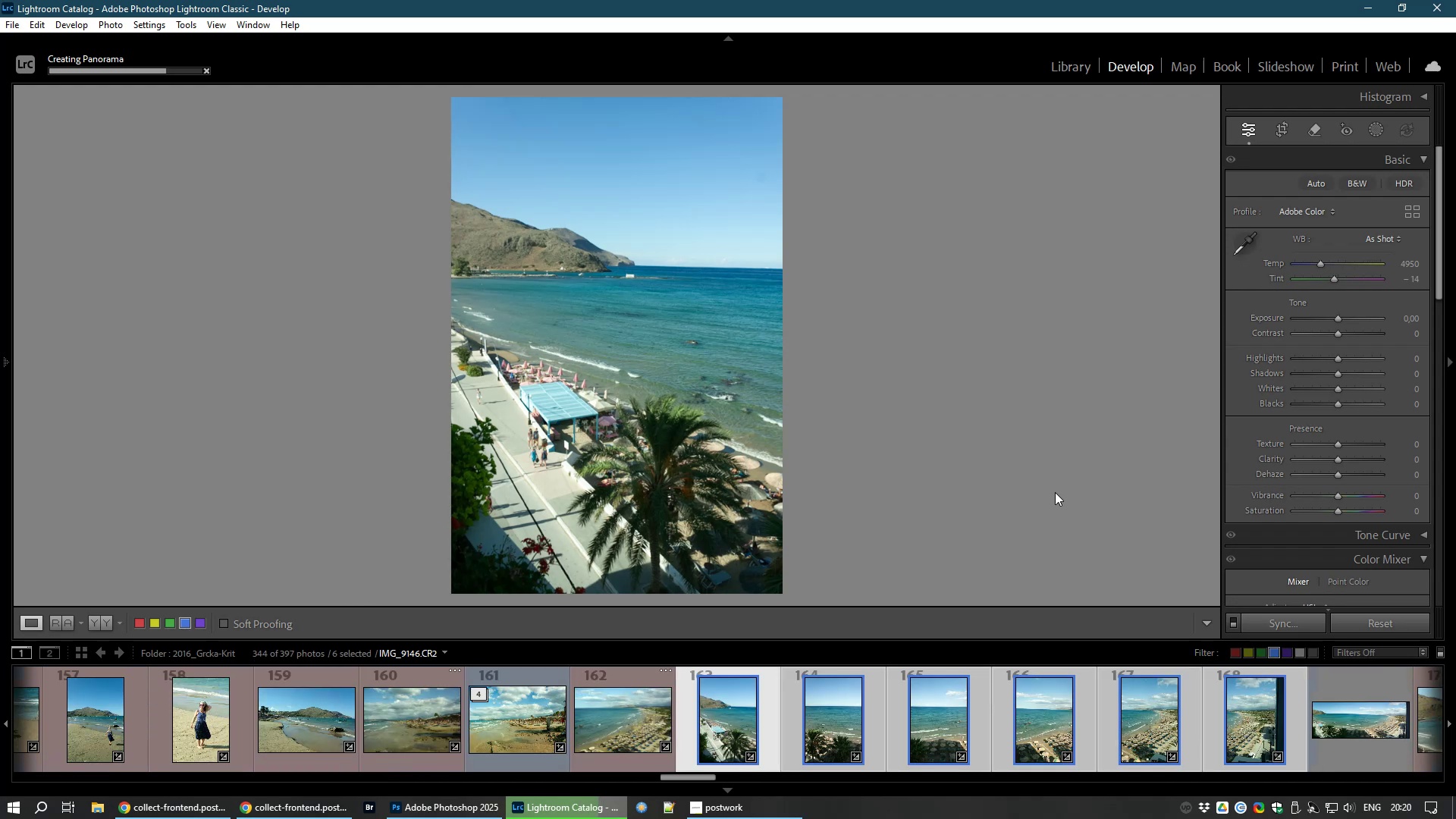 
left_click([1272, 653])
 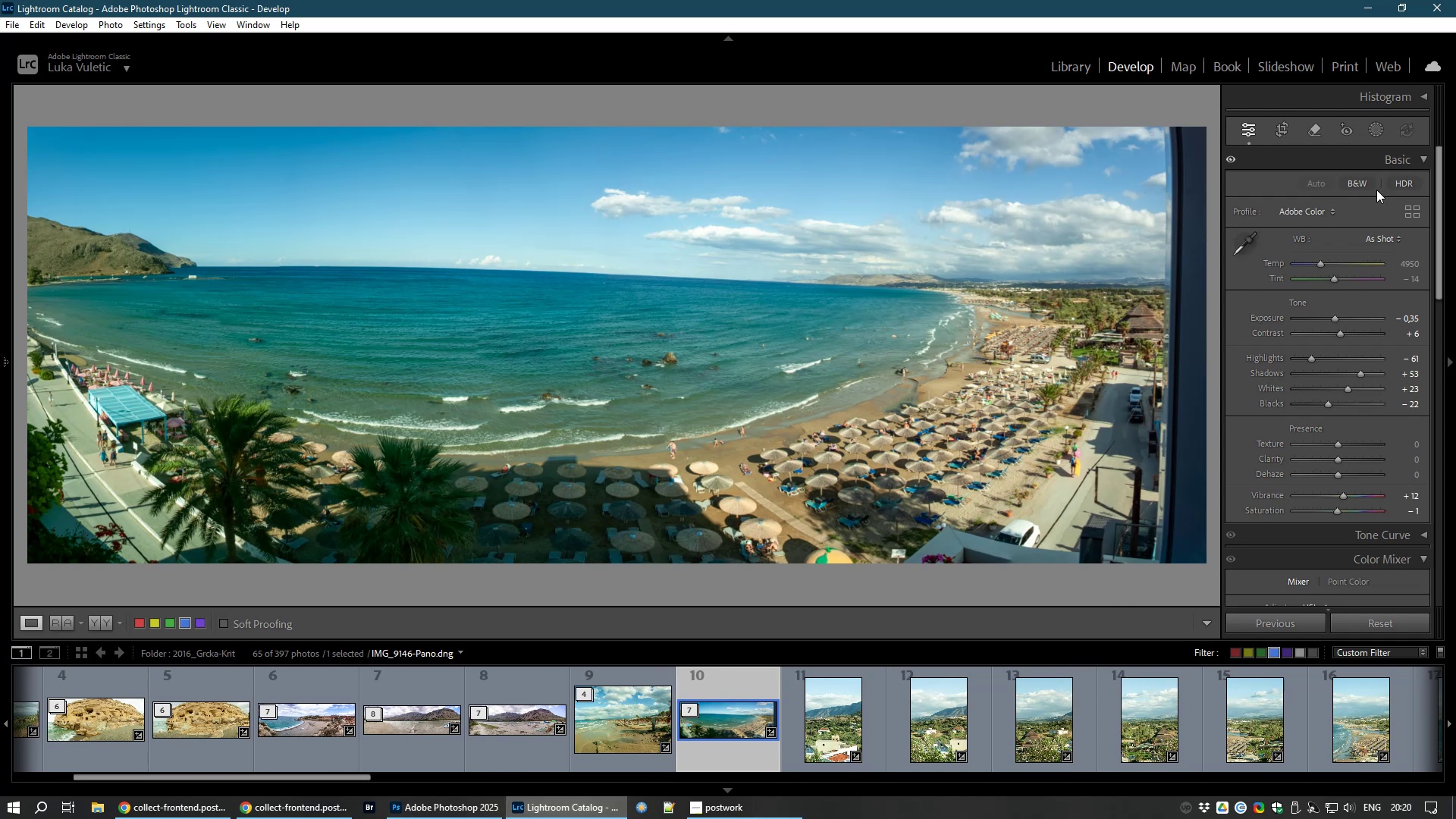 
wait(5.12)
 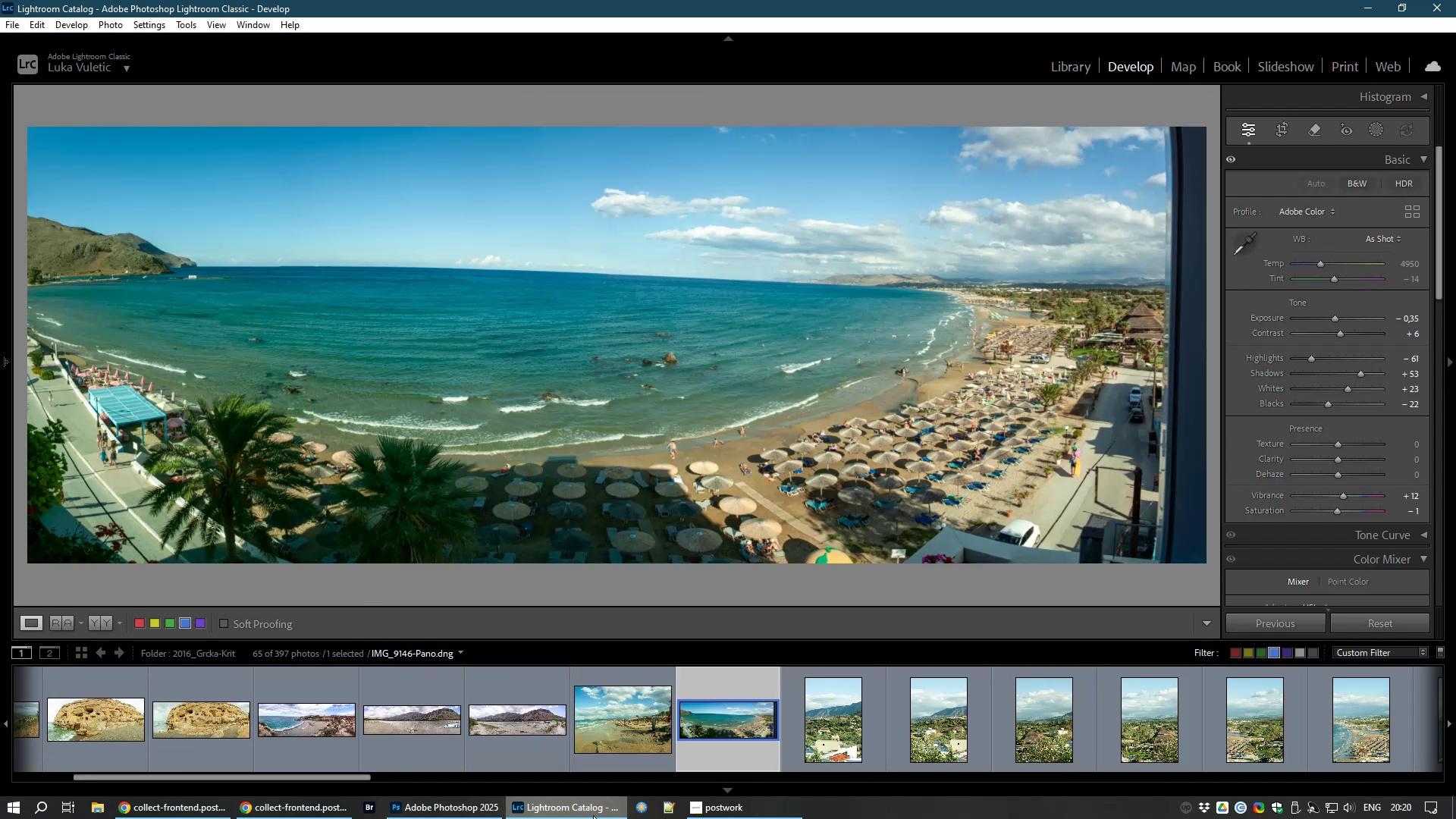 
left_click([1284, 124])
 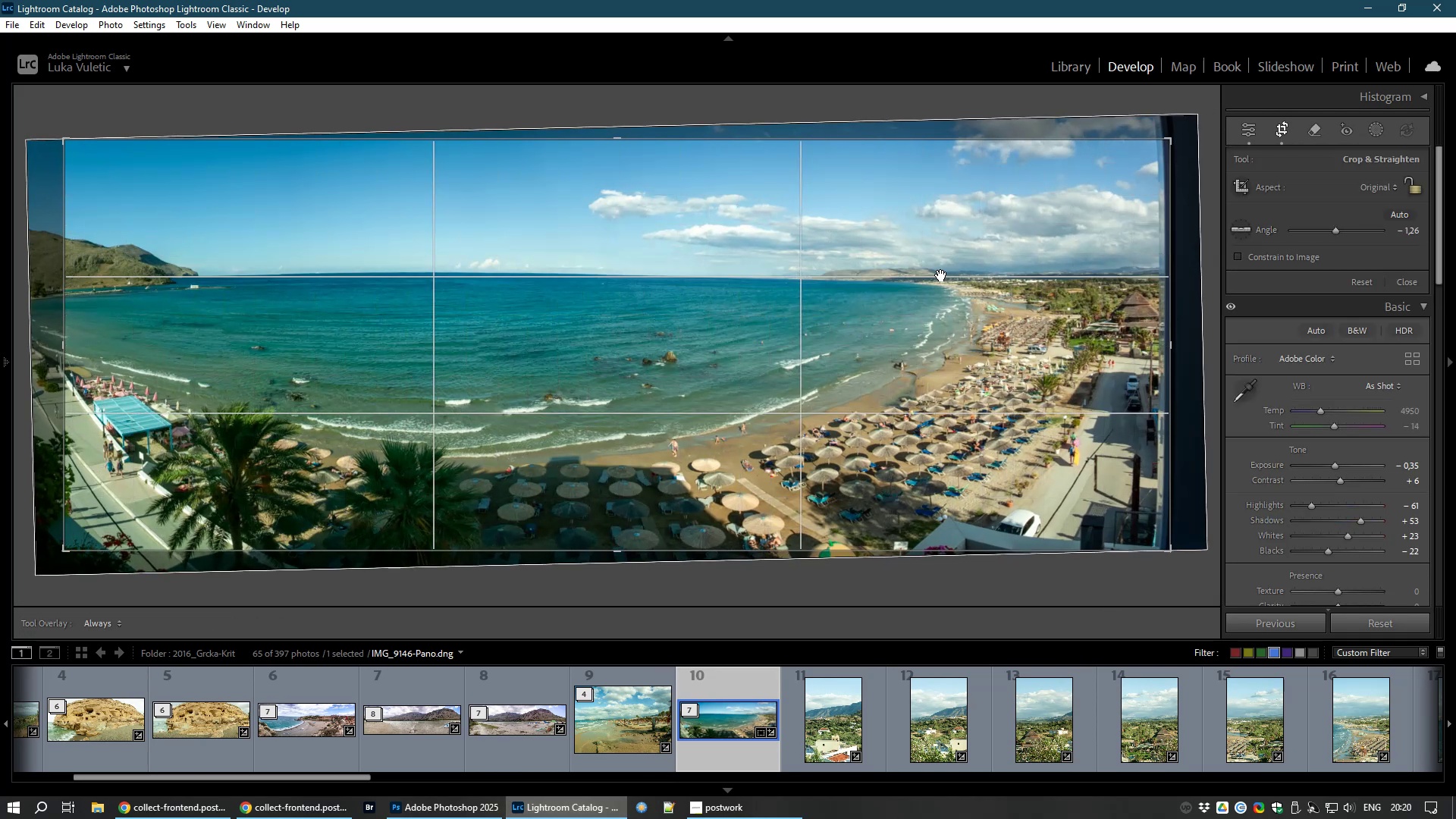 
wait(6.8)
 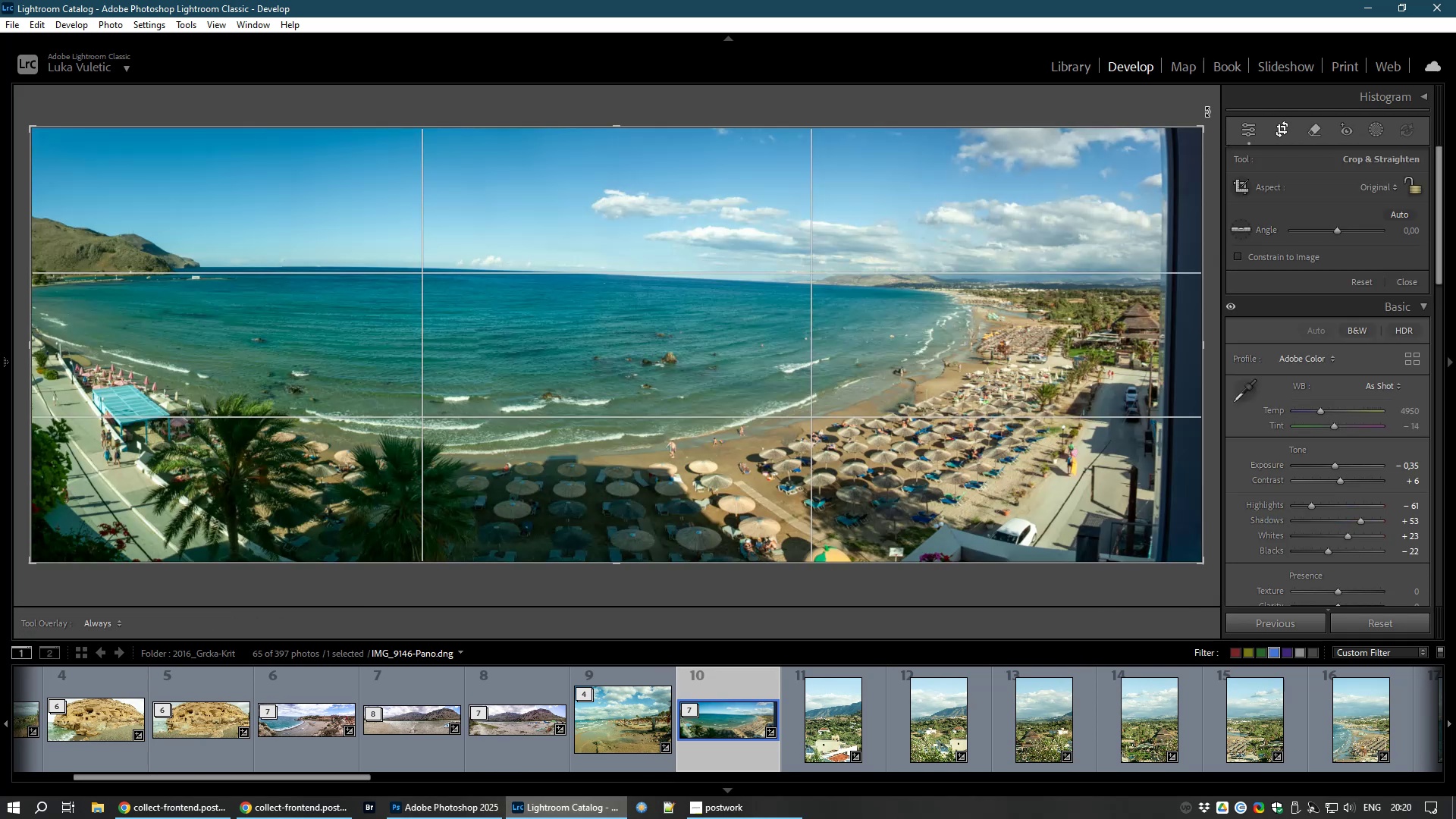 
double_click([941, 275])
 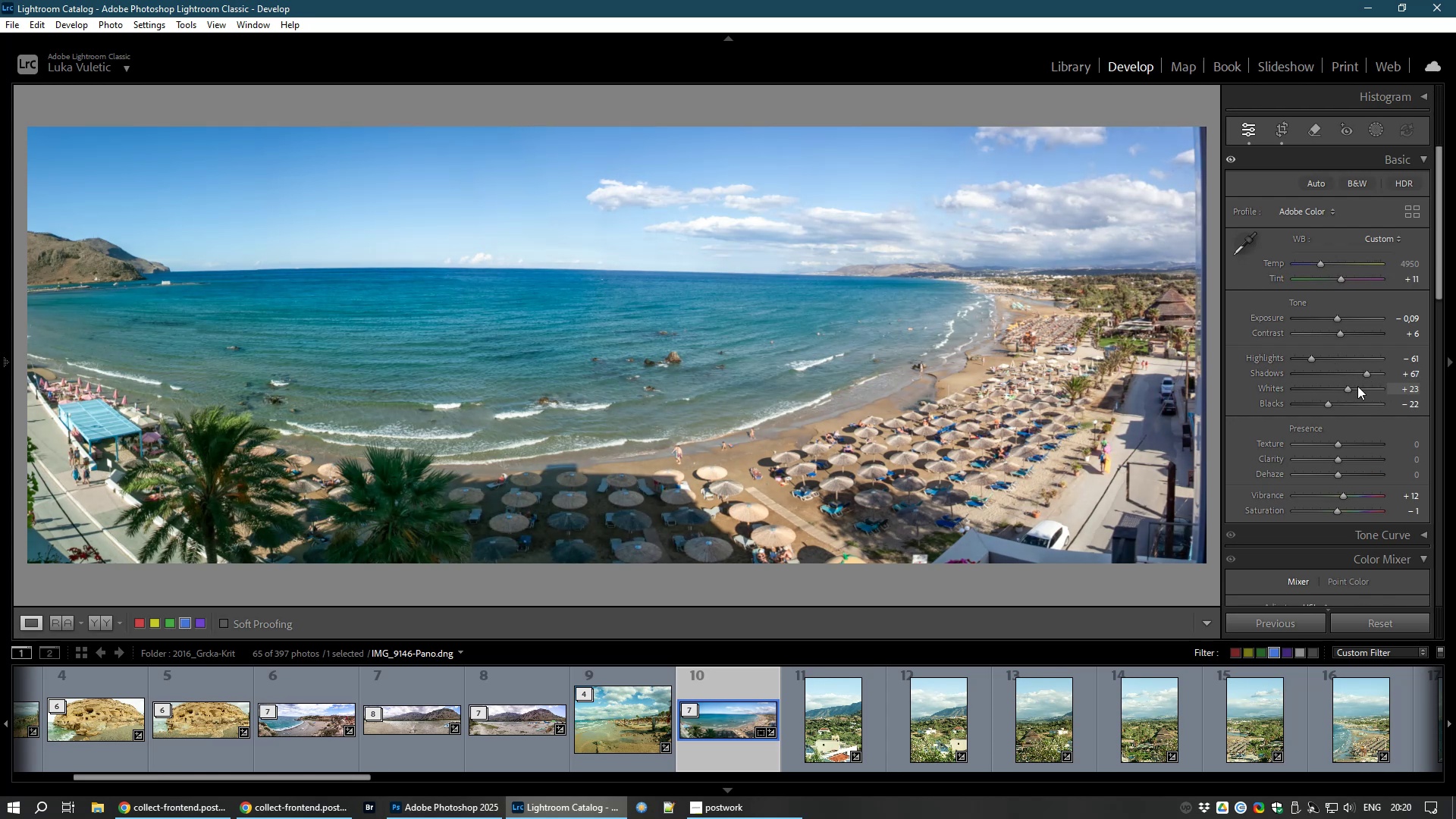 
wait(31.98)
 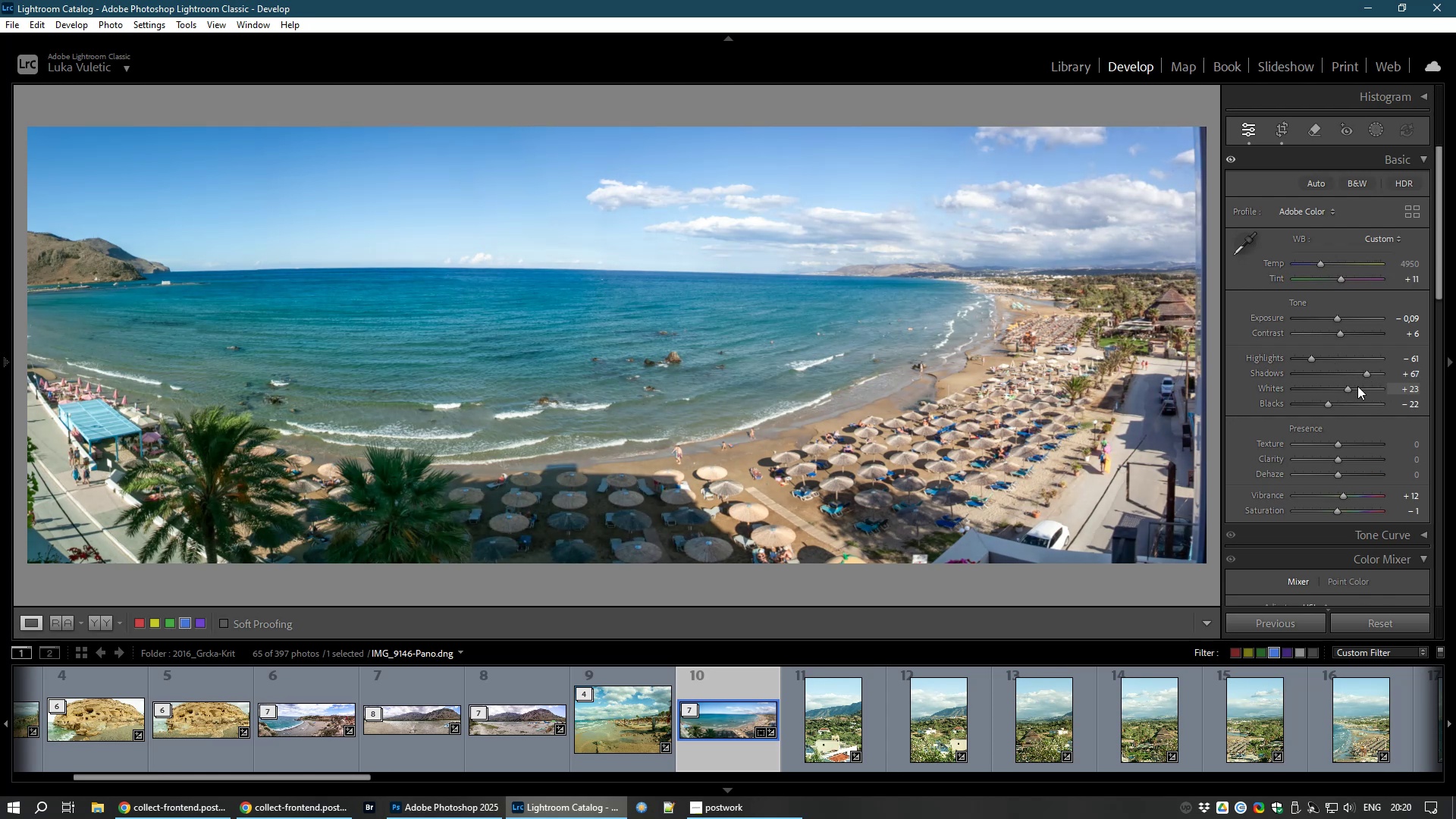 
left_click([825, 720])
 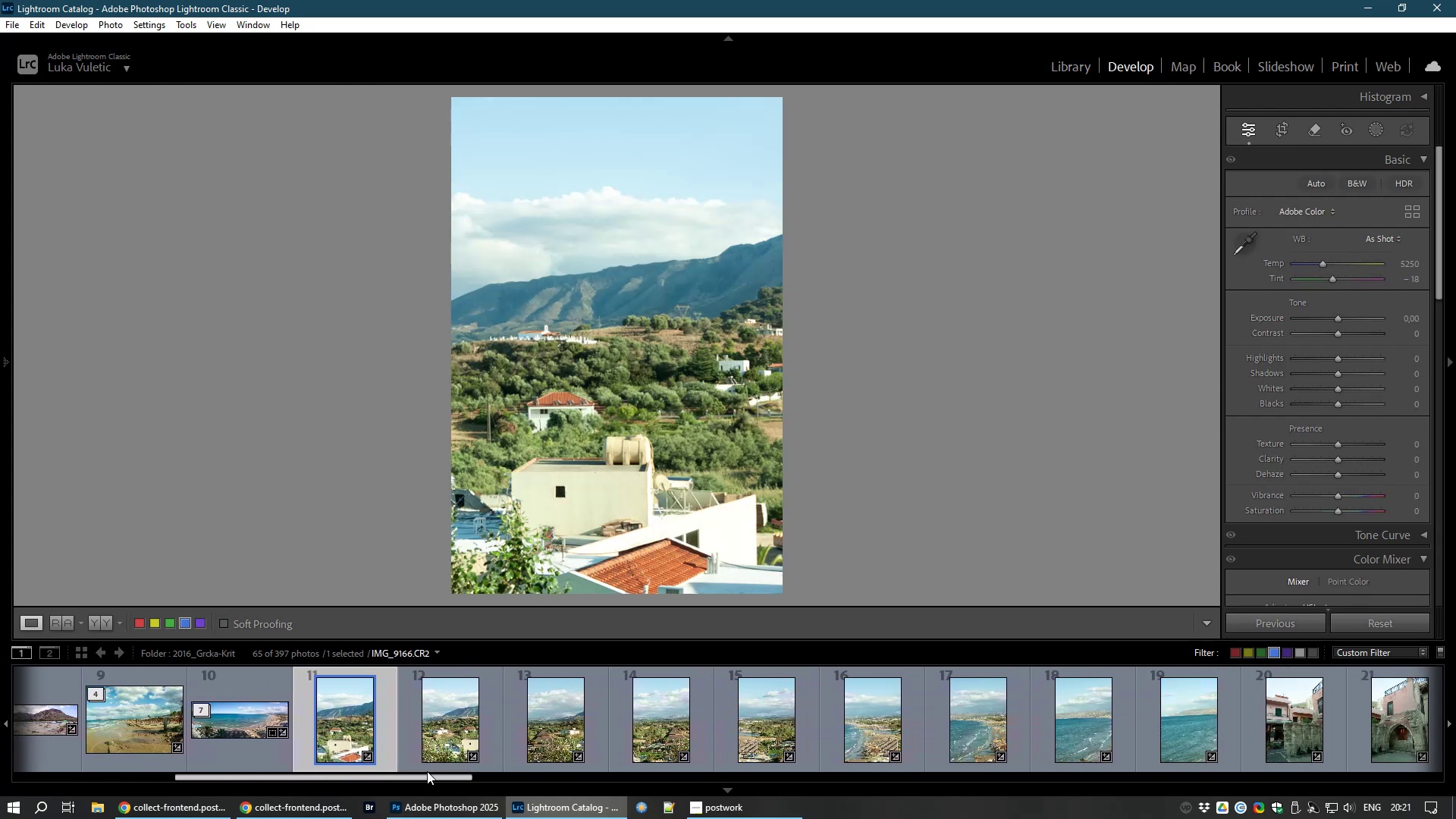 
wait(7.15)
 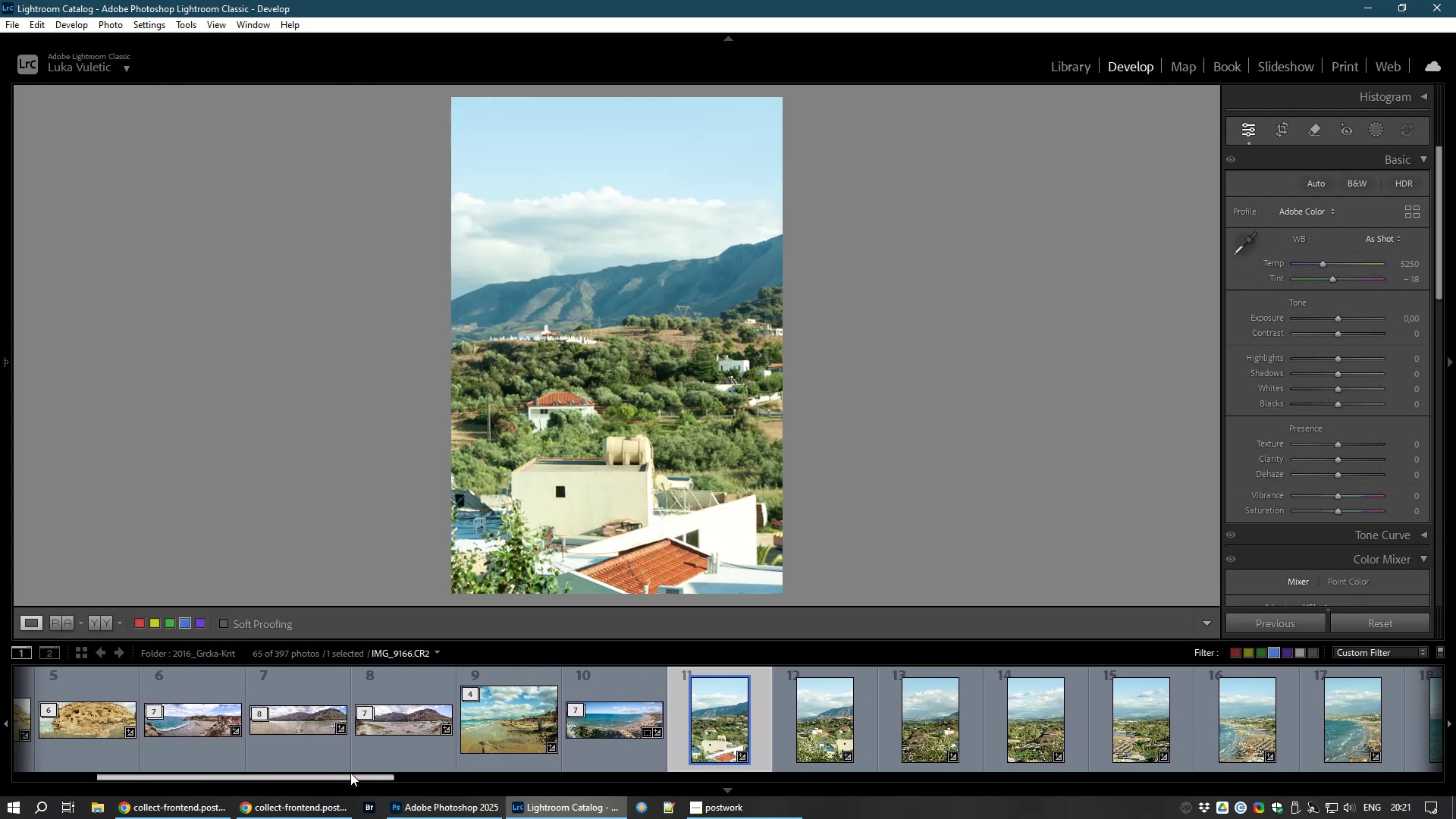 
left_click([778, 761])
 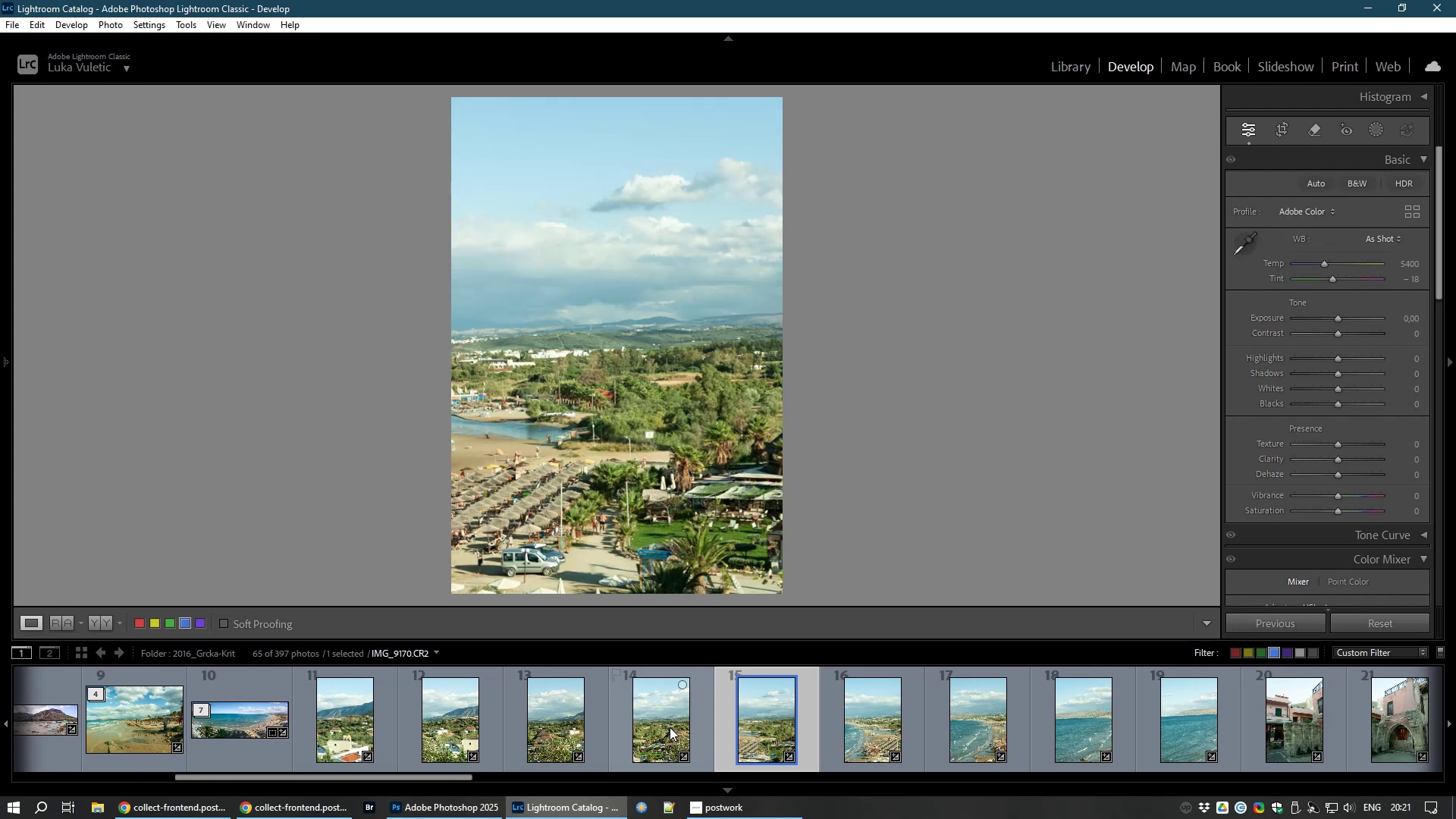 
key(ArrowLeft)
 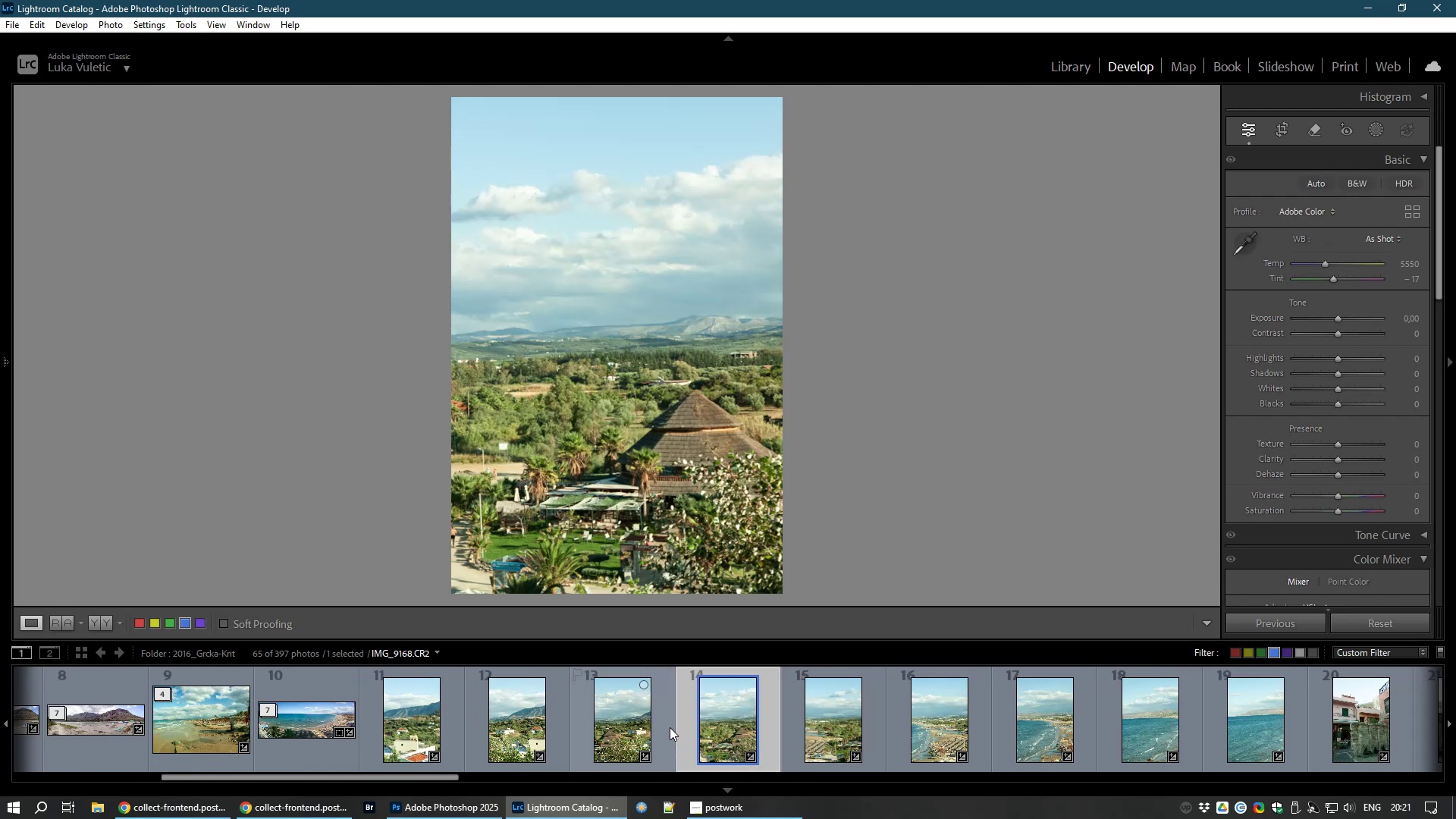 
key(ArrowRight)
 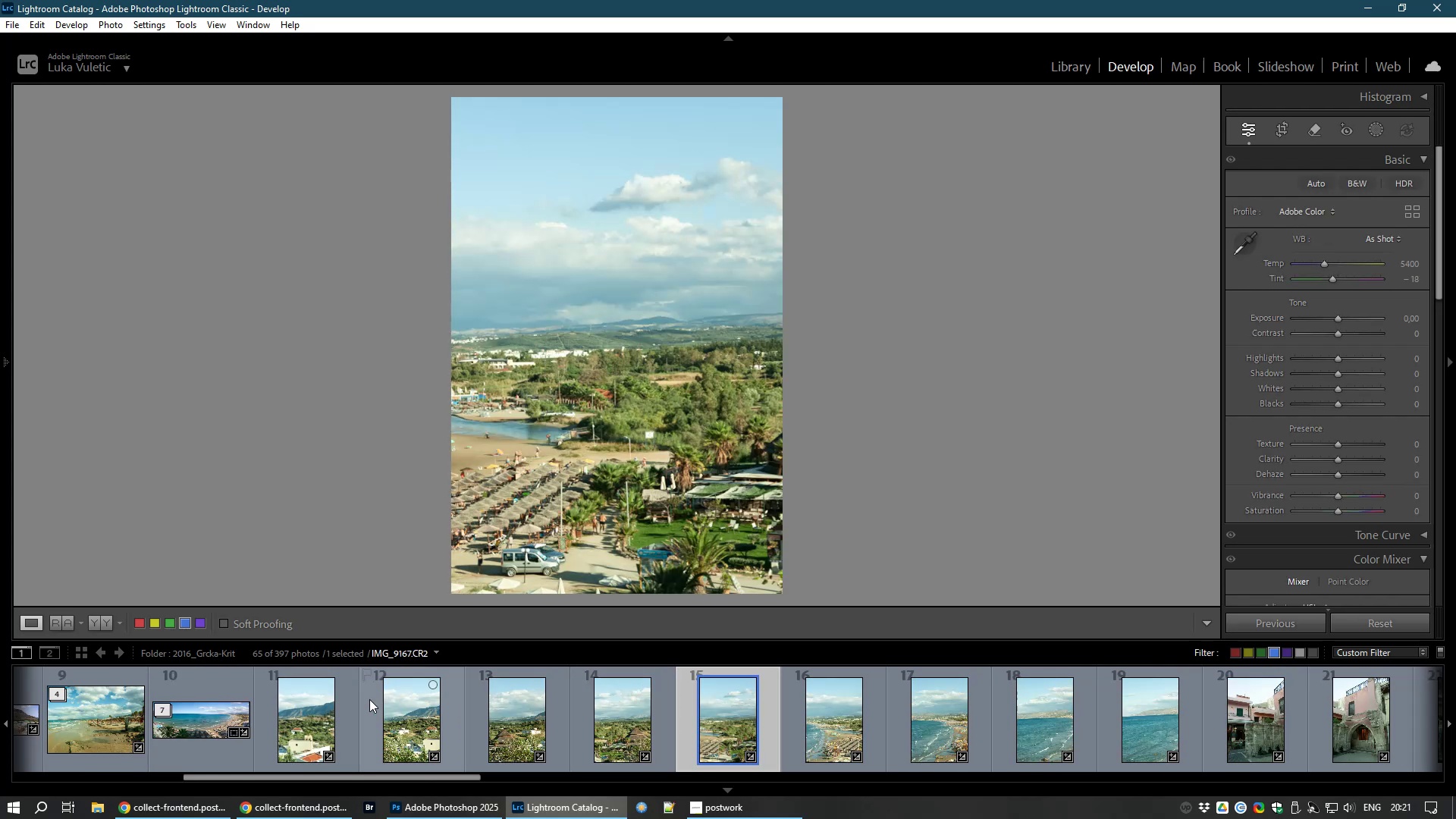 
left_click([306, 731])
 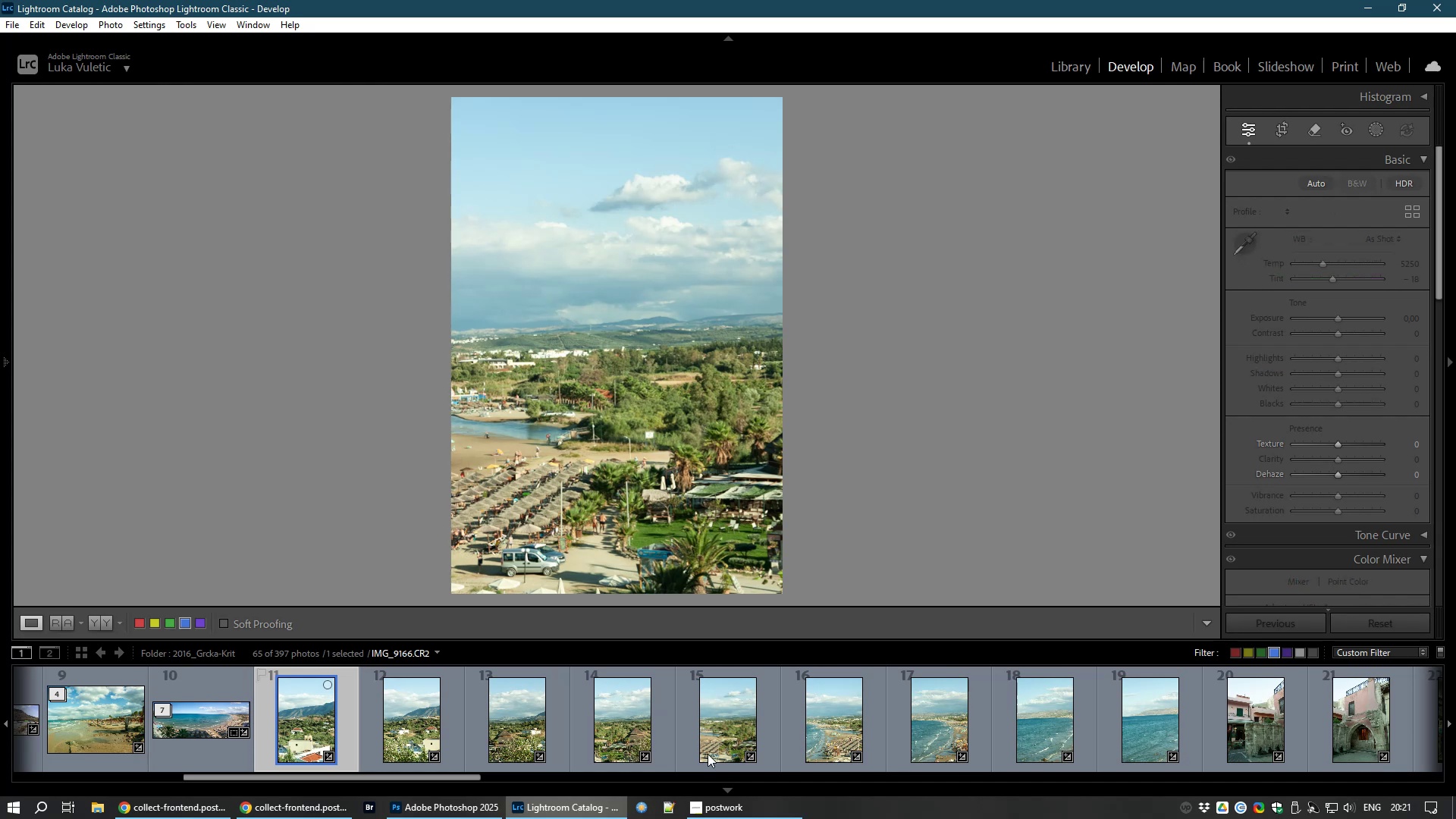 
hold_key(key=ShiftLeft, duration=1.56)
 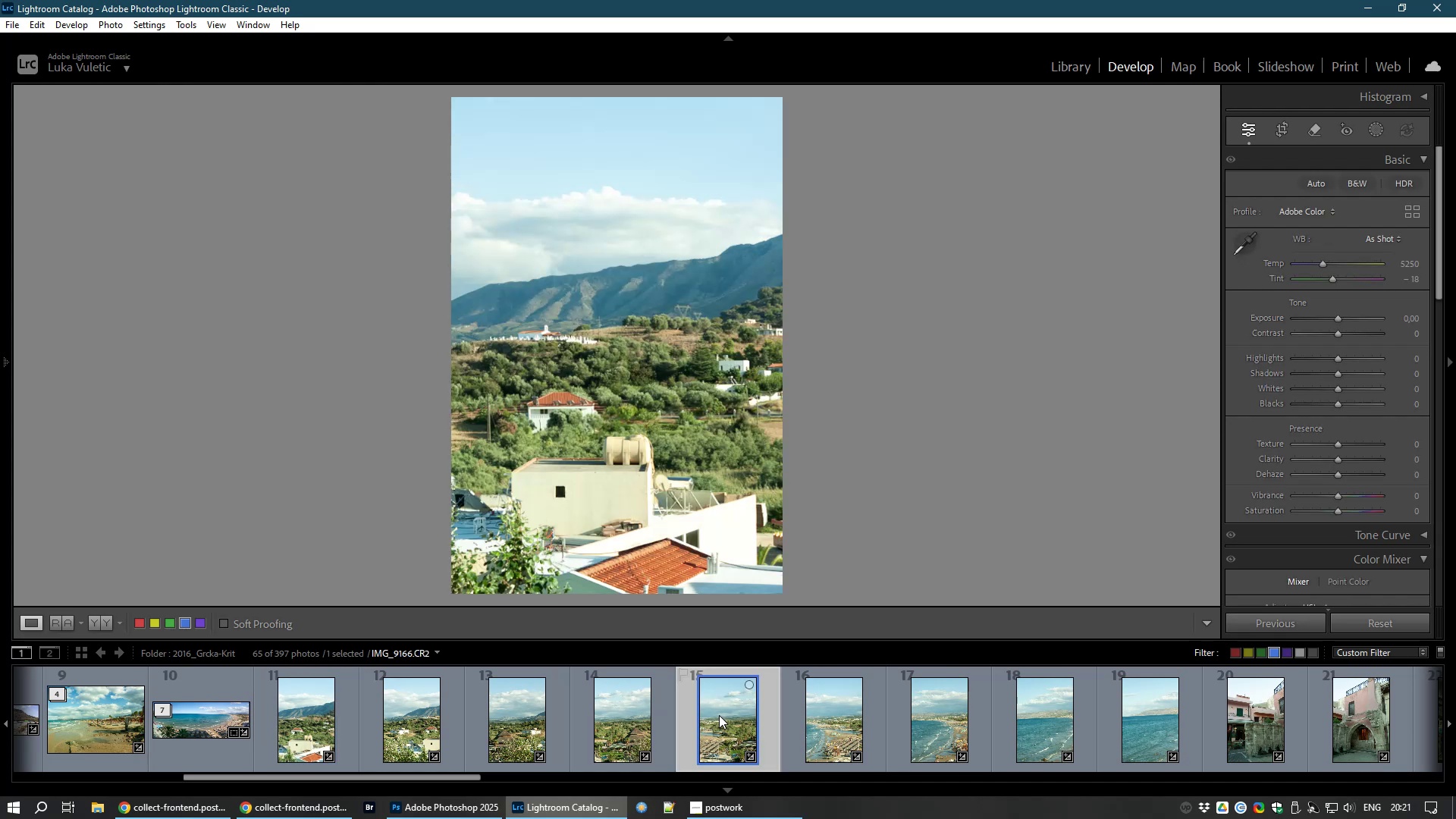 
hold_key(key=ShiftLeft, duration=13.62)
left_click([719, 715])
 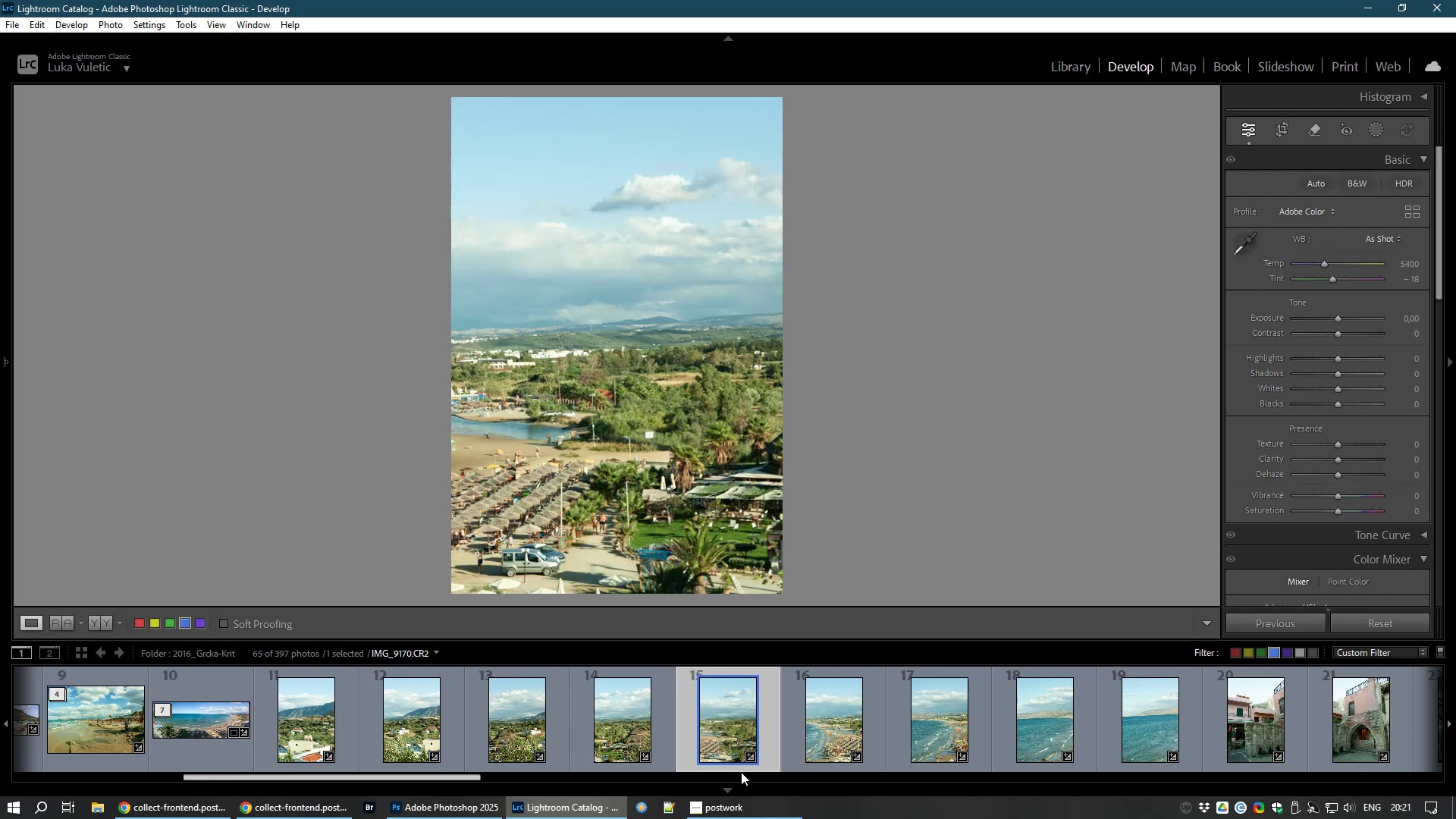 
left_click([821, 727])
 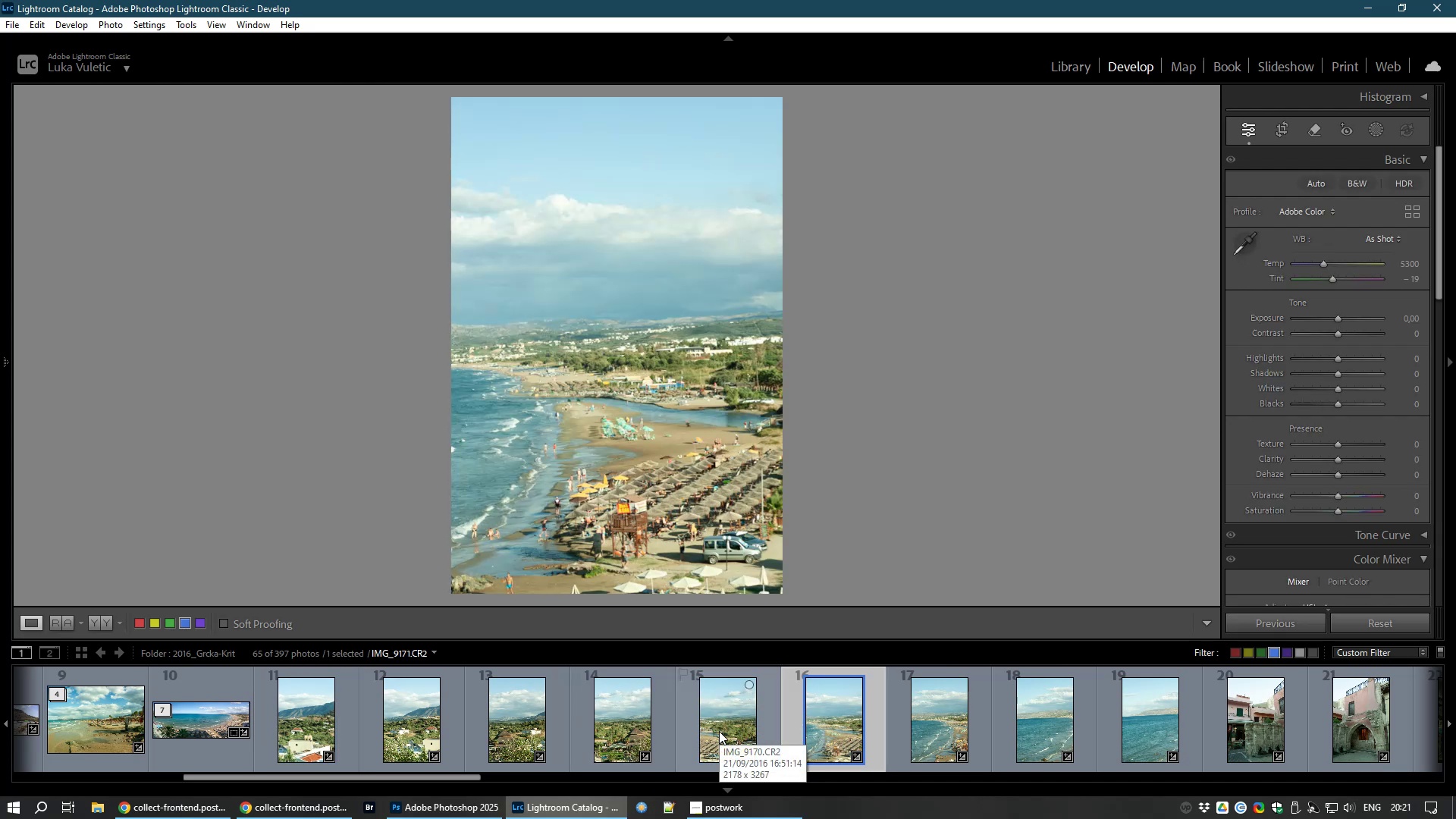 
left_click([719, 731])
 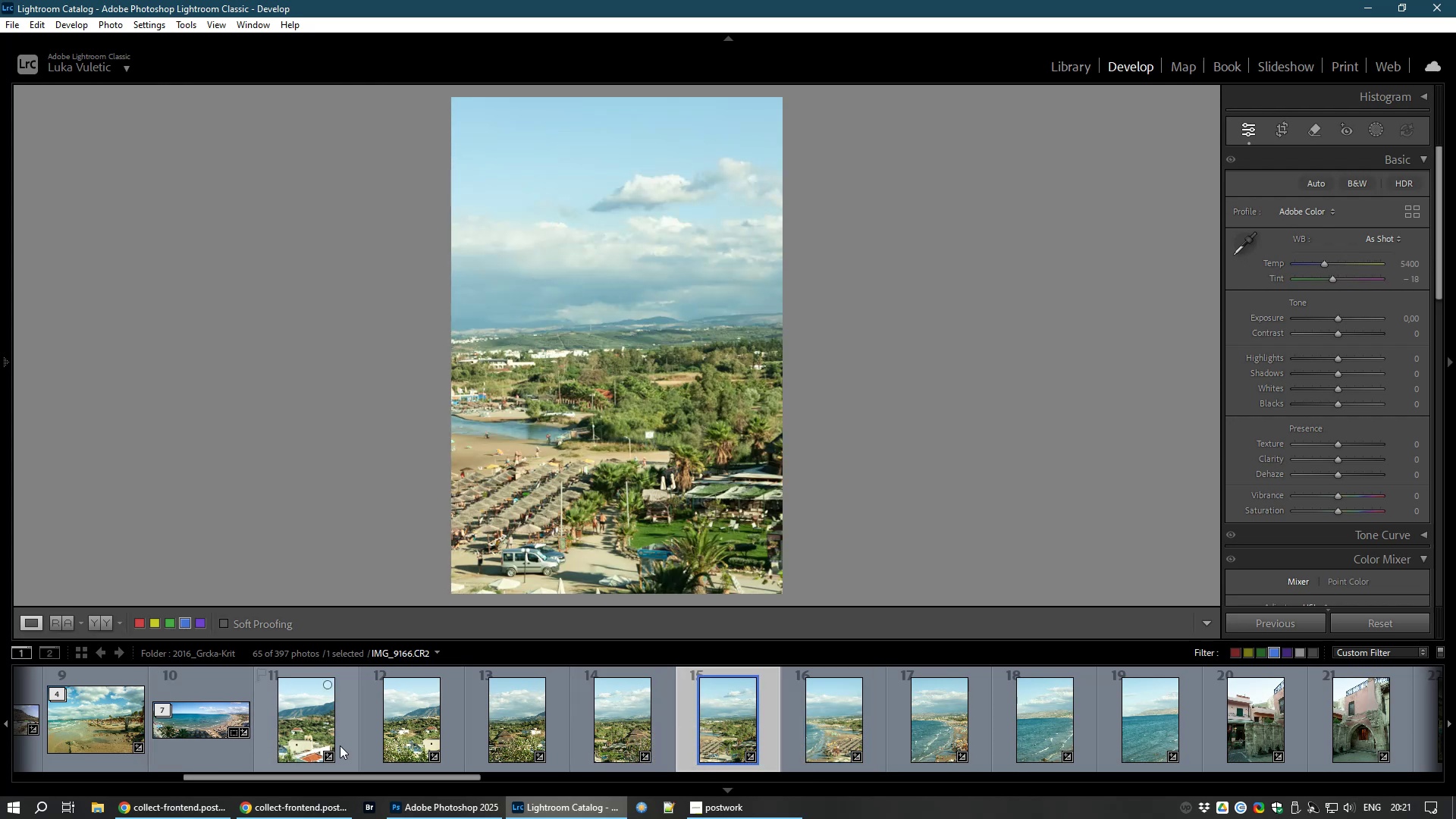 
hold_key(key=ShiftLeft, duration=1.52)
 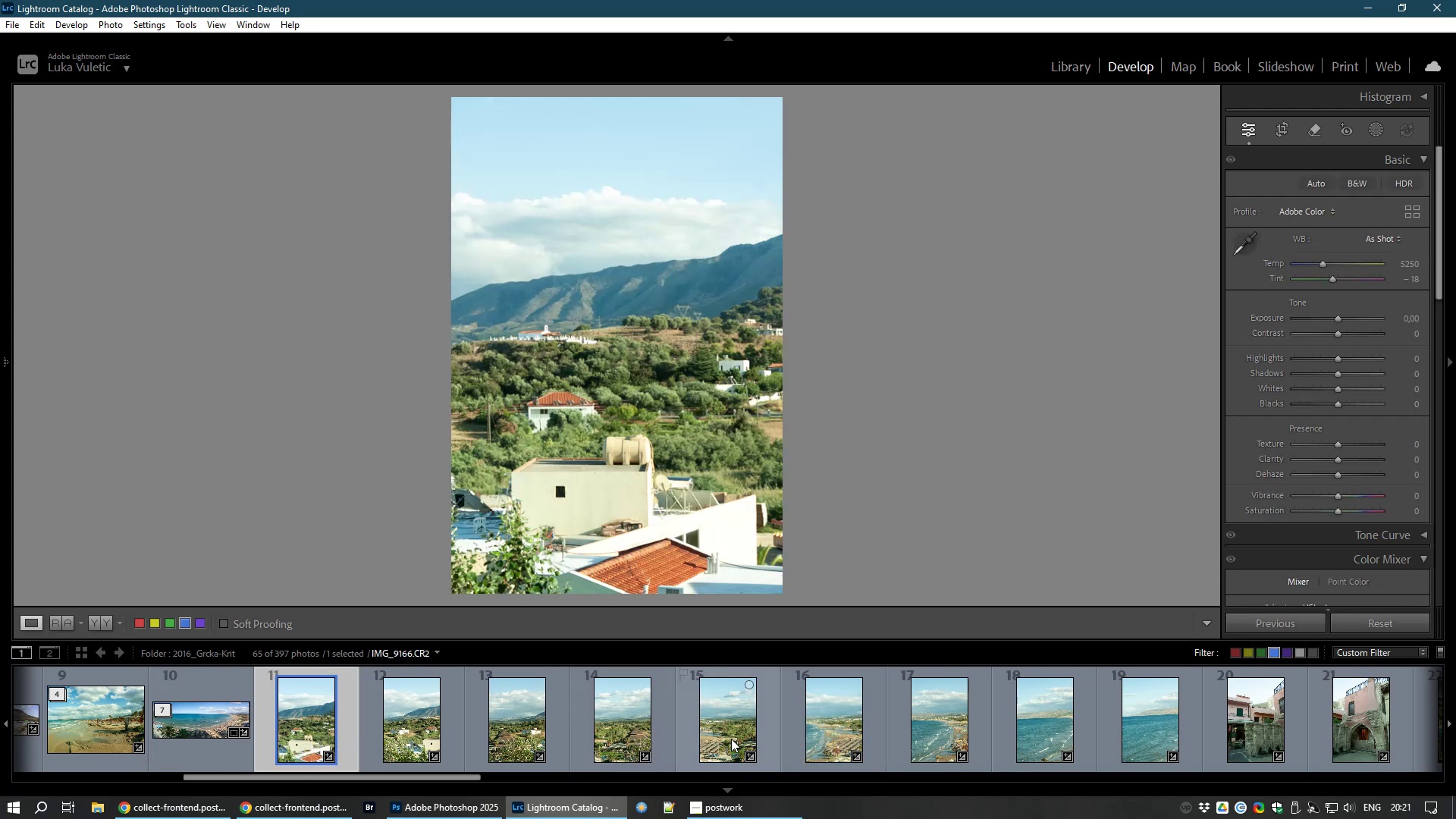 
hold_key(key=ShiftLeft, duration=1.52)
left_click([731, 739])
 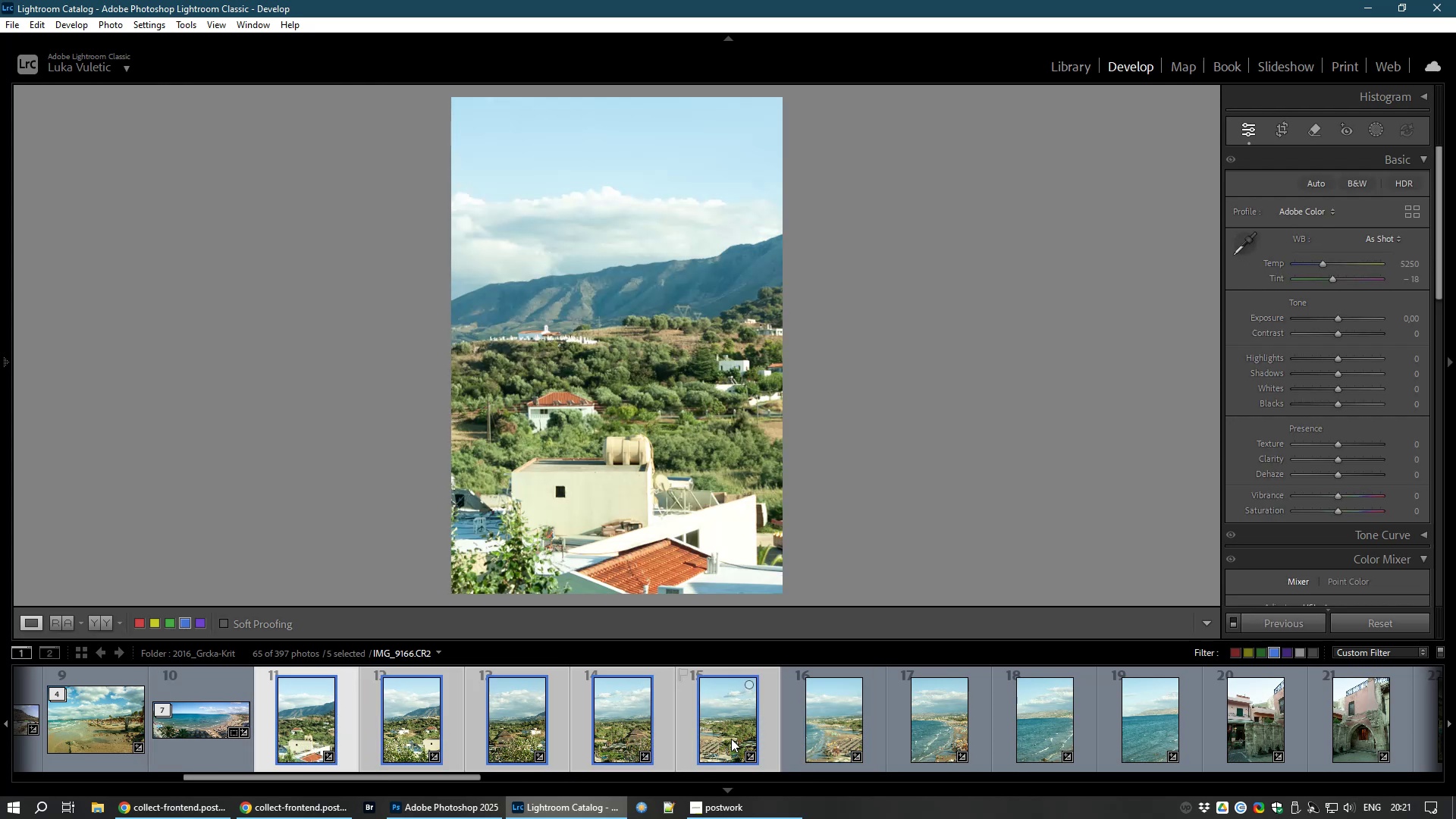 
hold_key(key=ShiftLeft, duration=1.52)
 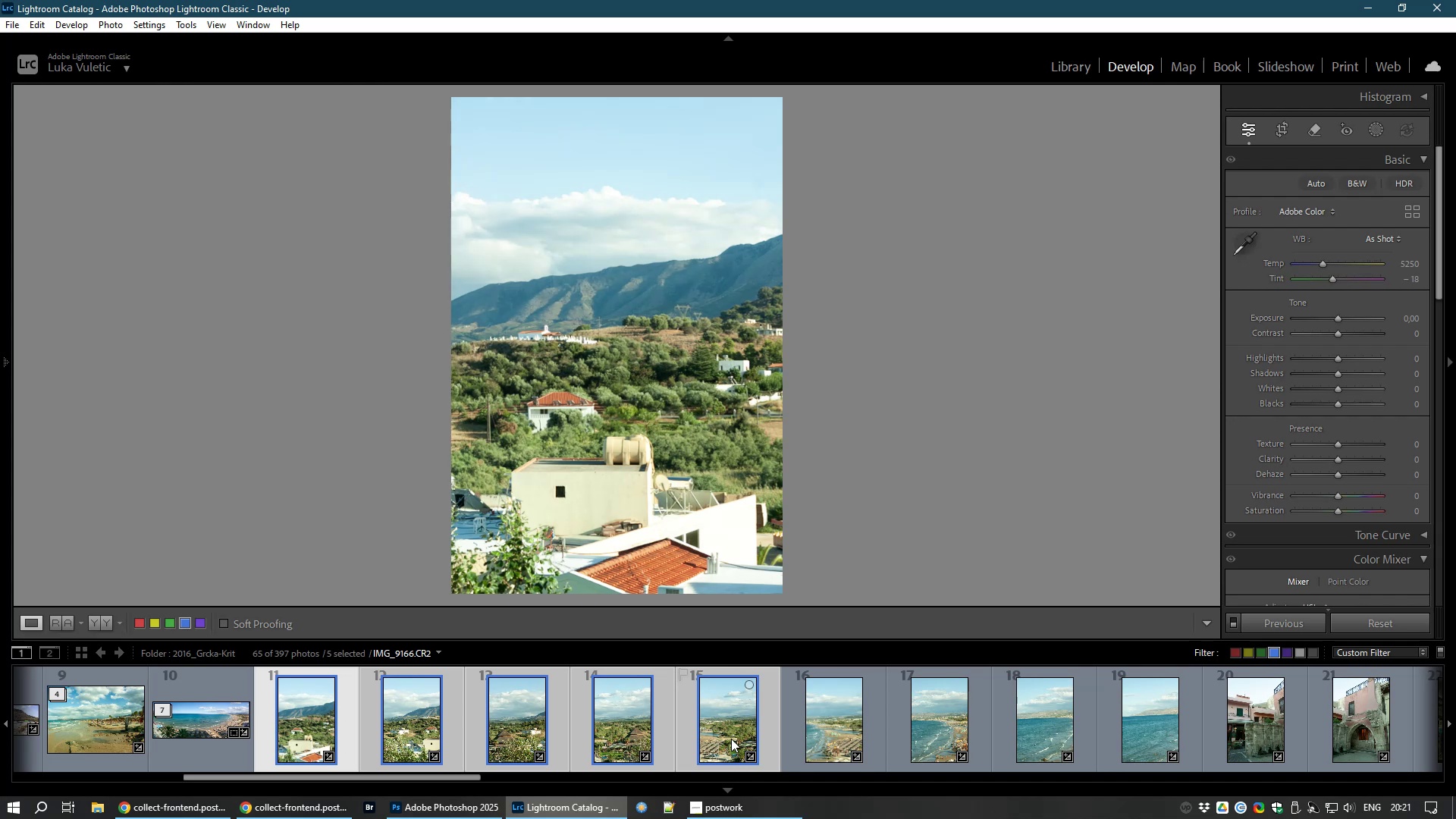 
hold_key(key=ShiftLeft, duration=1.51)
 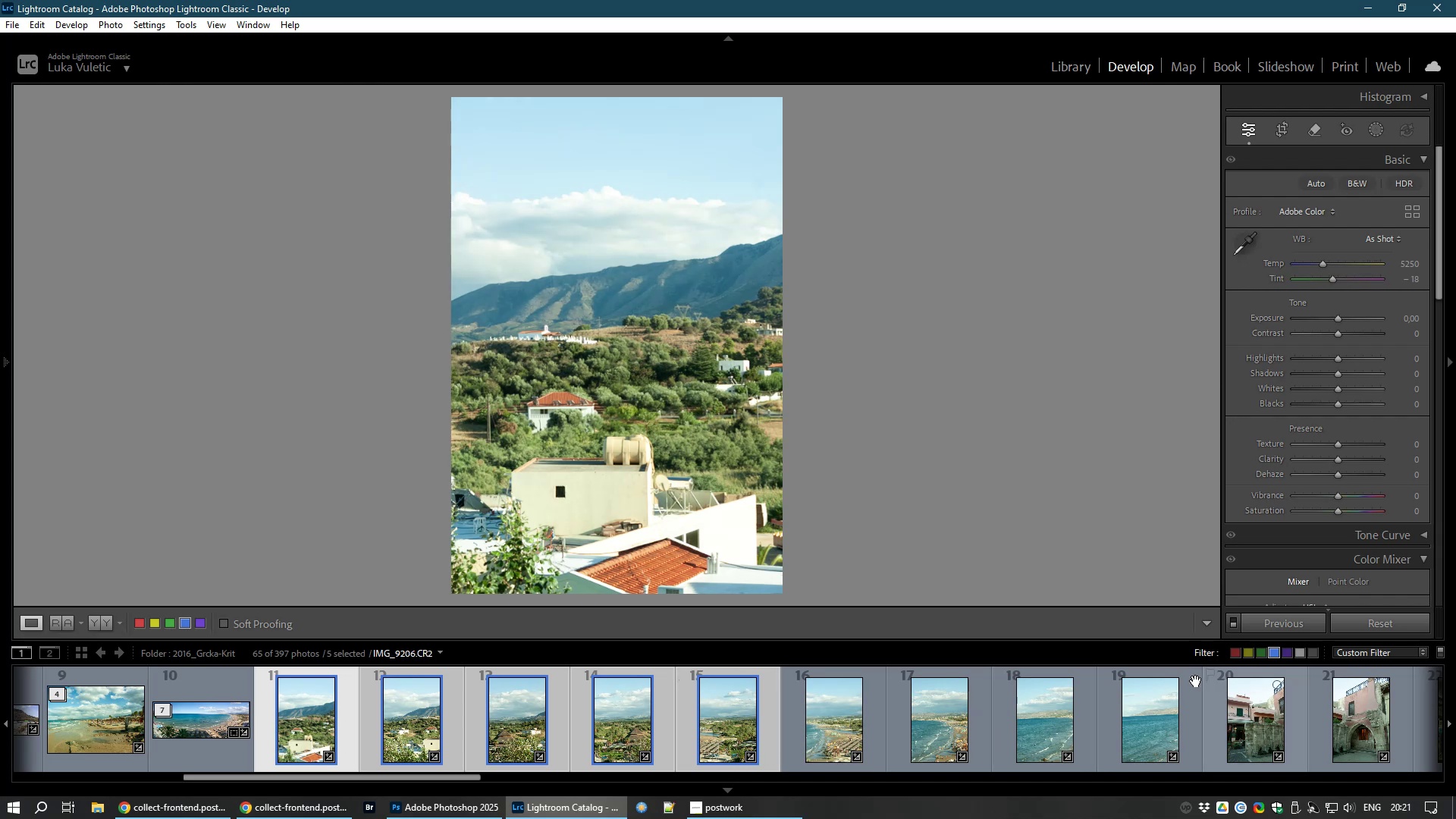 
hold_key(key=ShiftLeft, duration=1.53)
left_click([1139, 728])
 